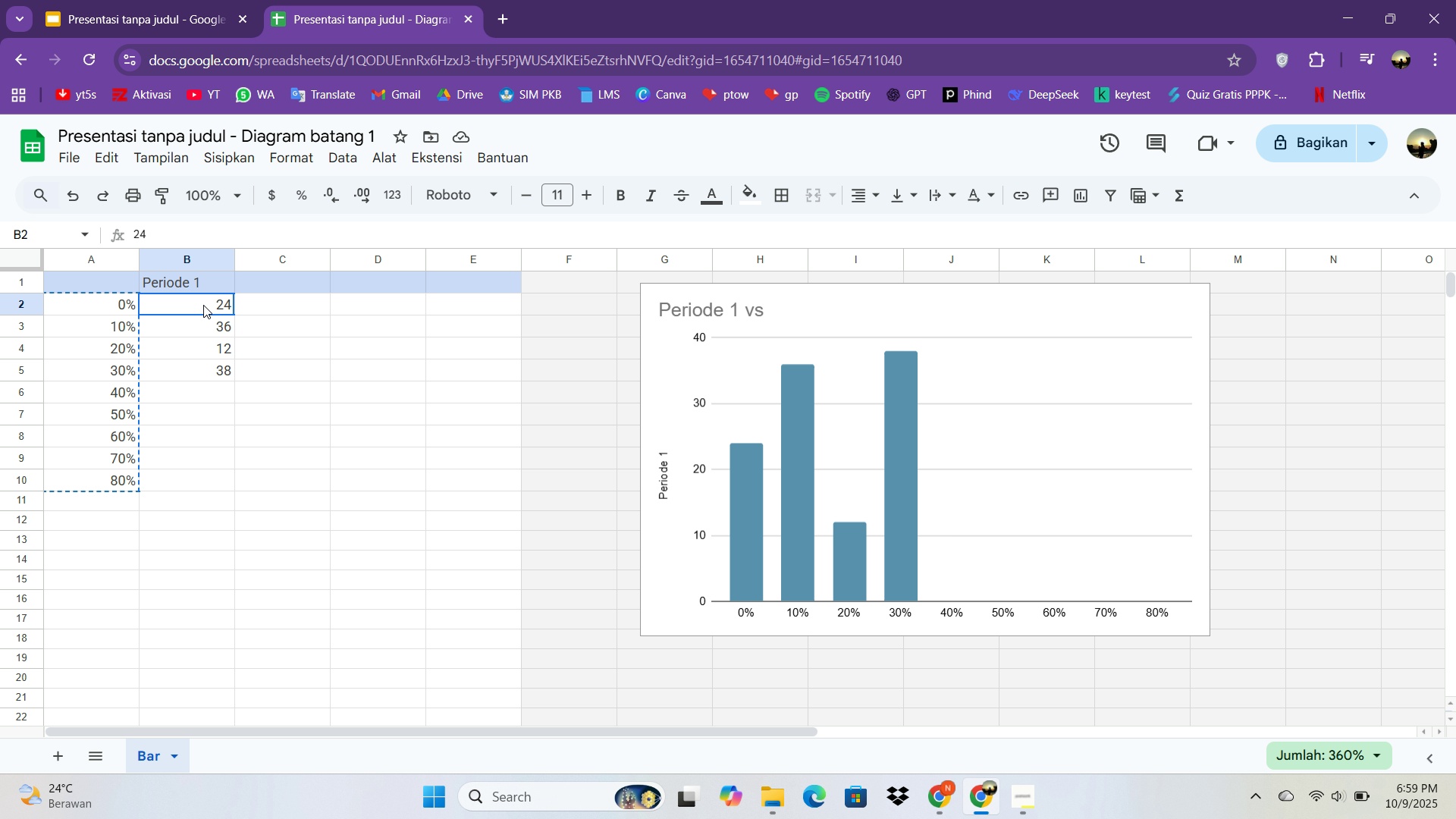 
left_click([203, 305])
 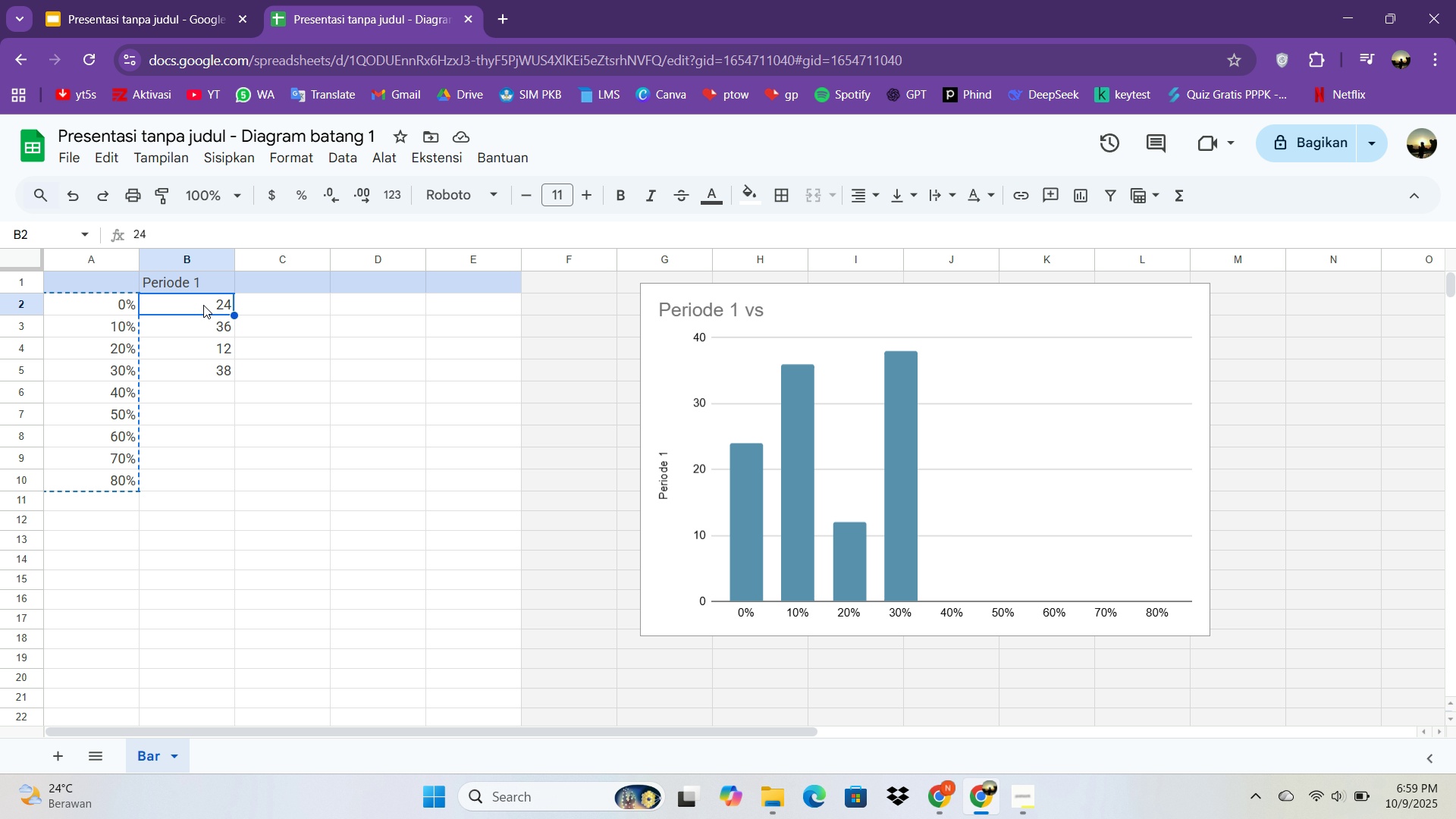 
key(Control+V)
 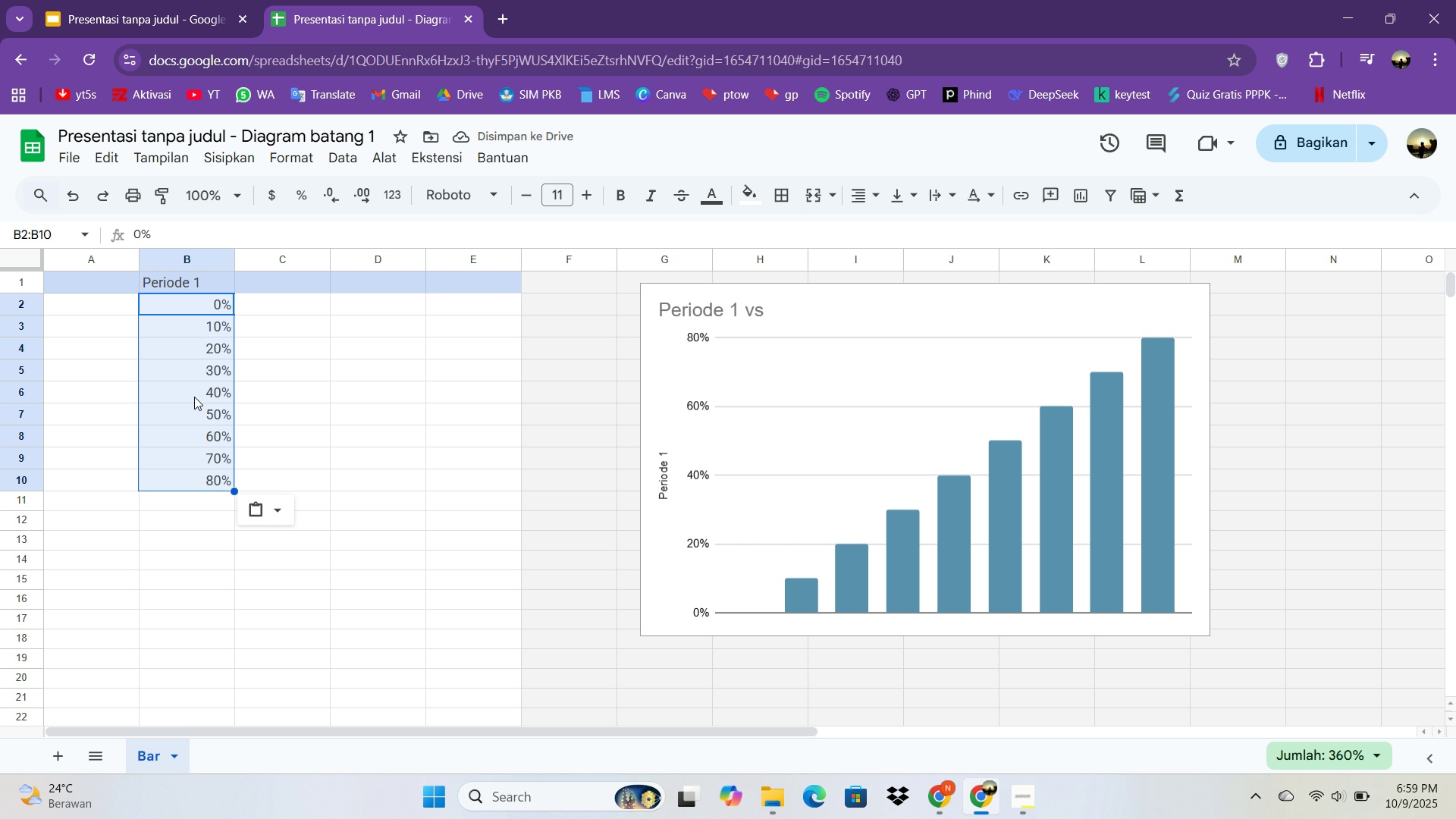 
left_click([165, 350])
 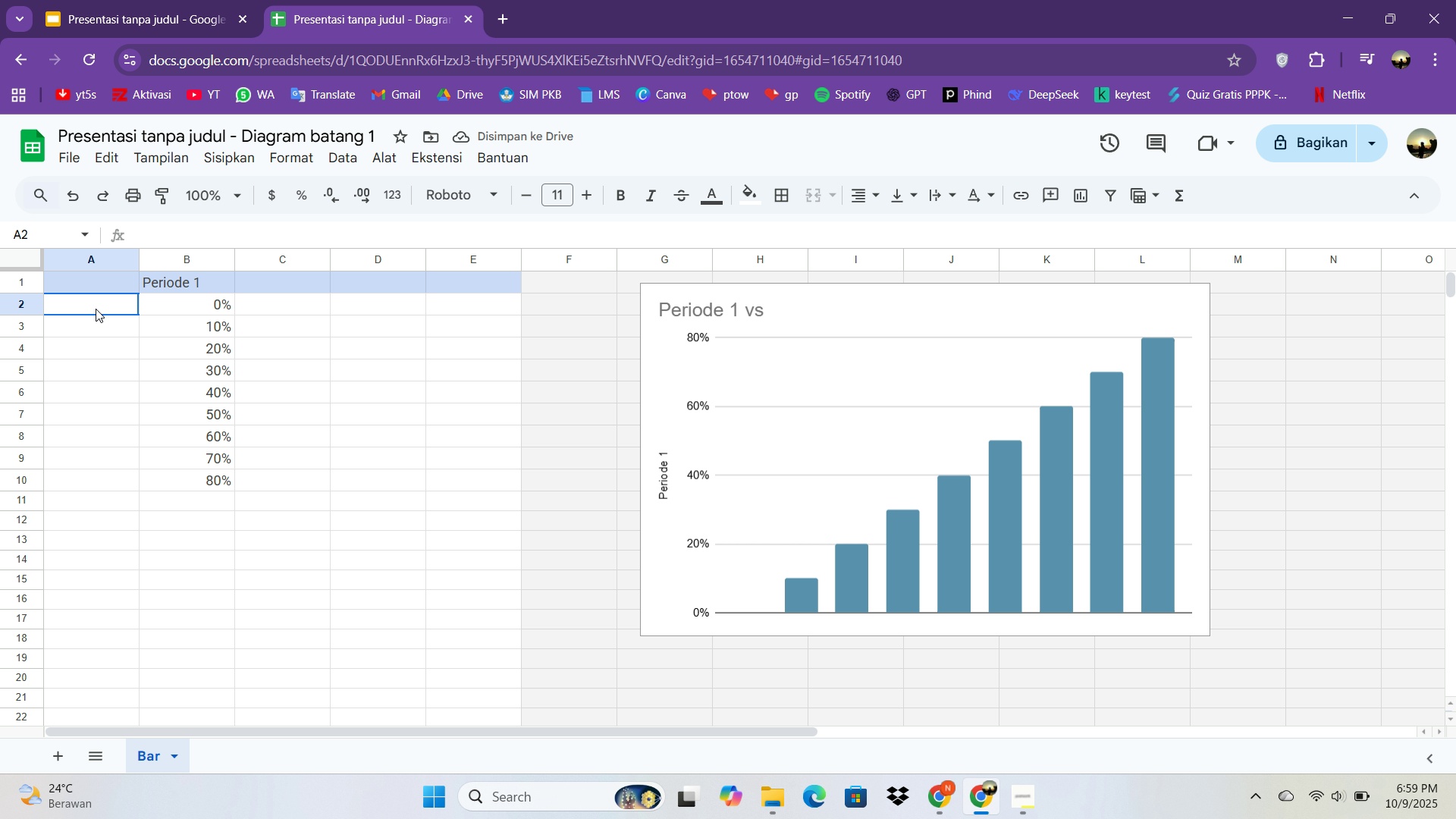 
left_click([96, 309])
 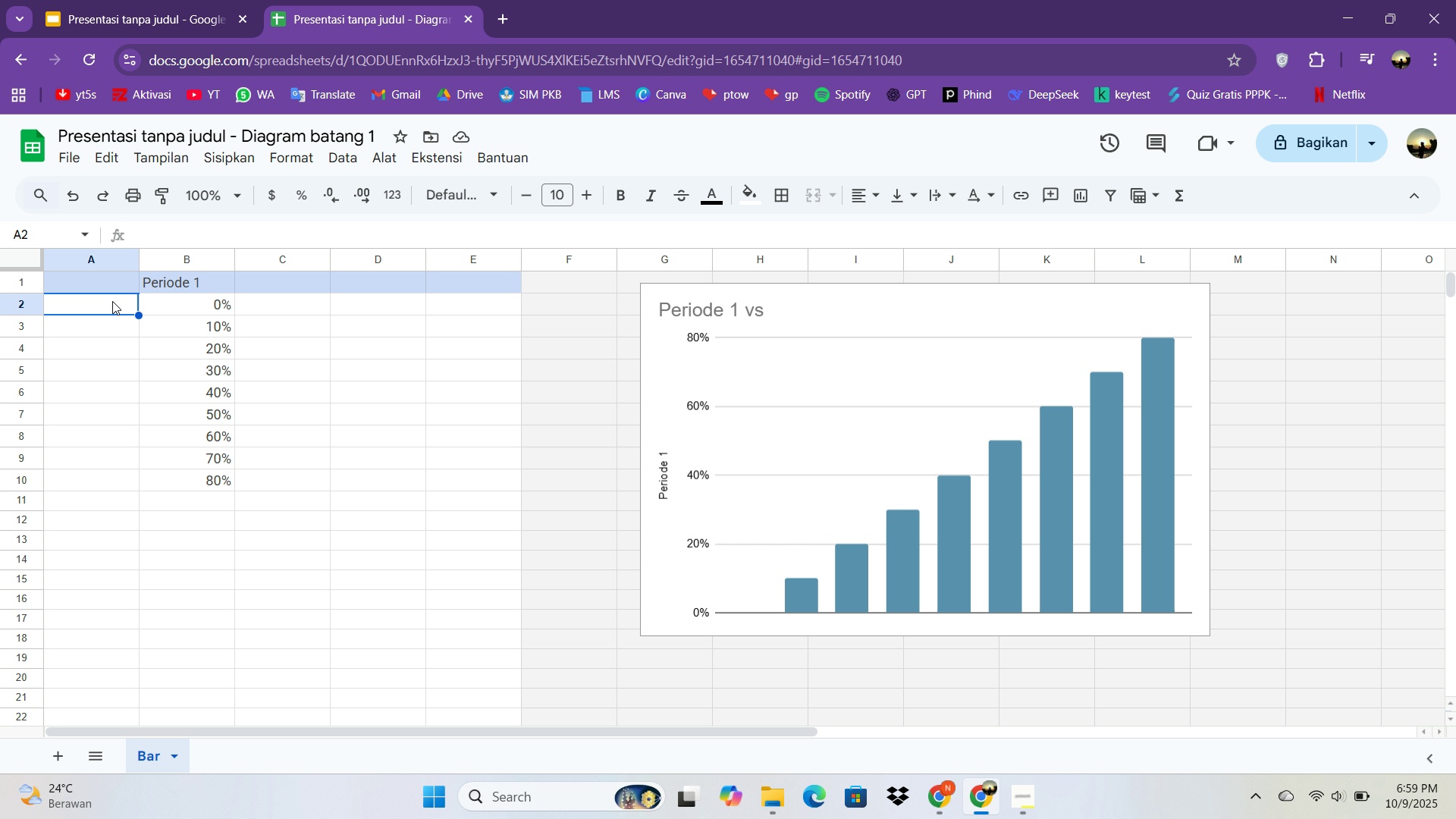 
wait(6.06)
 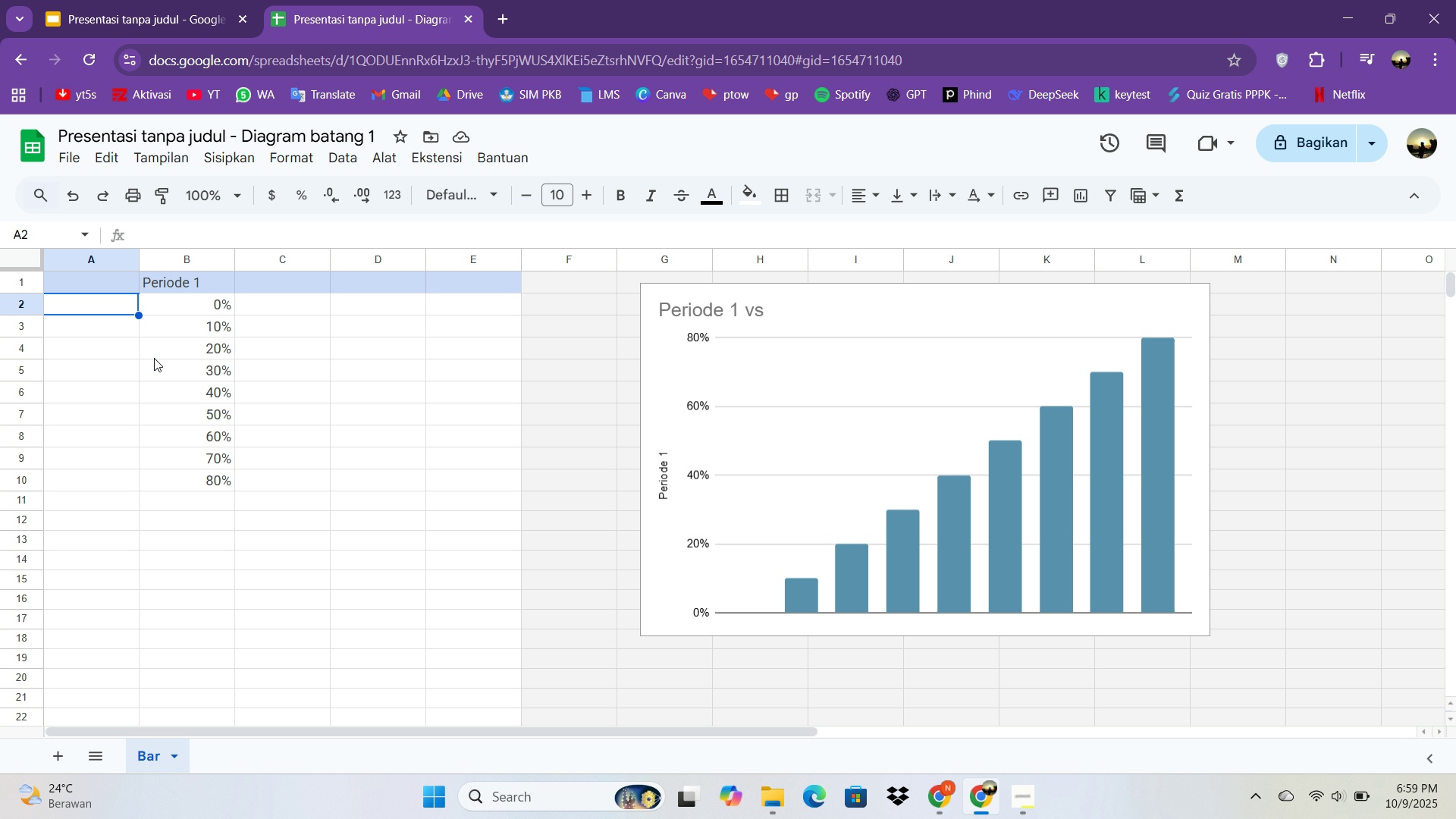 
left_click([805, 389])
 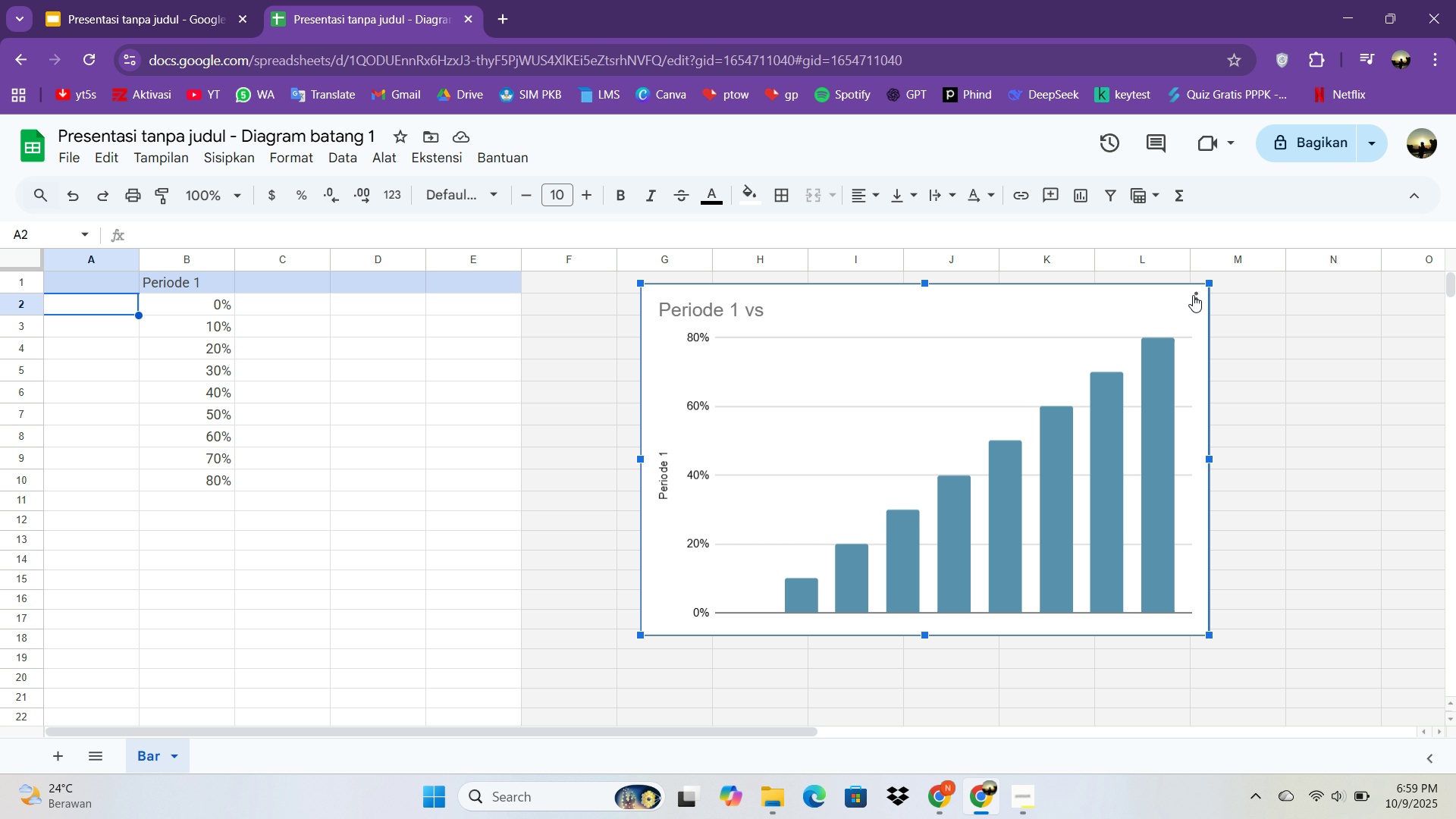 
left_click([1193, 295])
 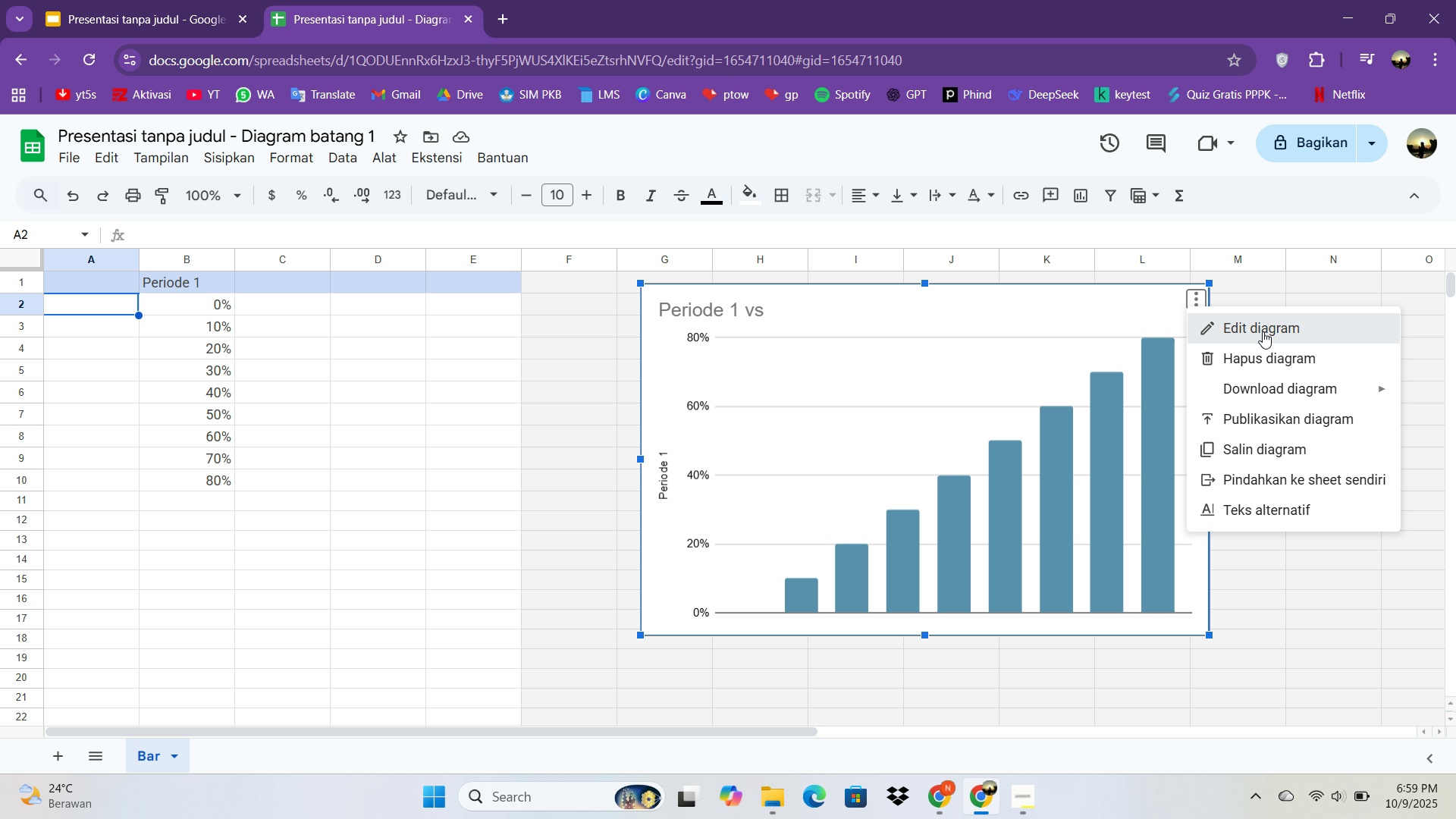 
left_click([1263, 331])
 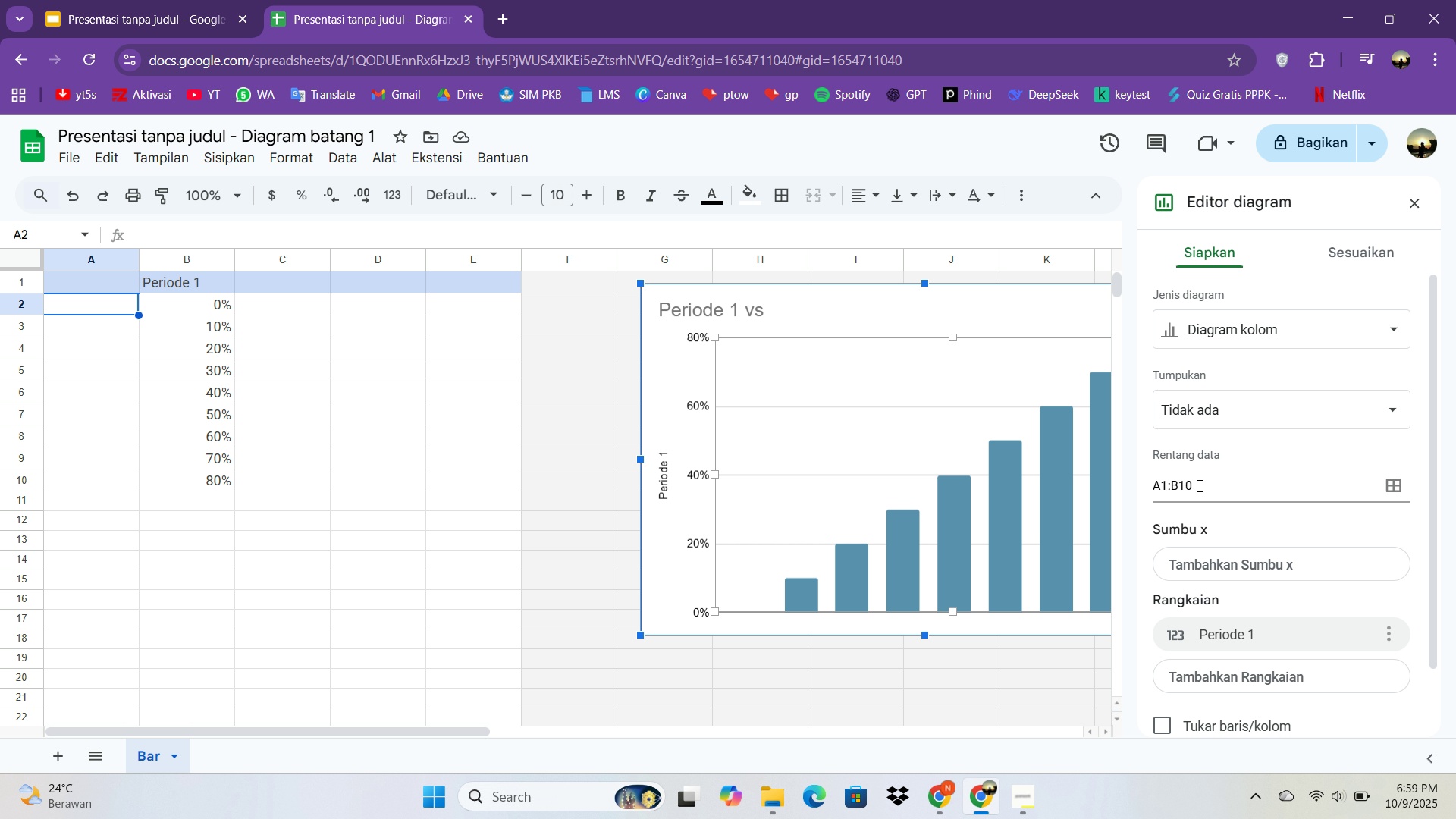 
scroll: coordinate [1210, 485], scroll_direction: down, amount: 2.0
 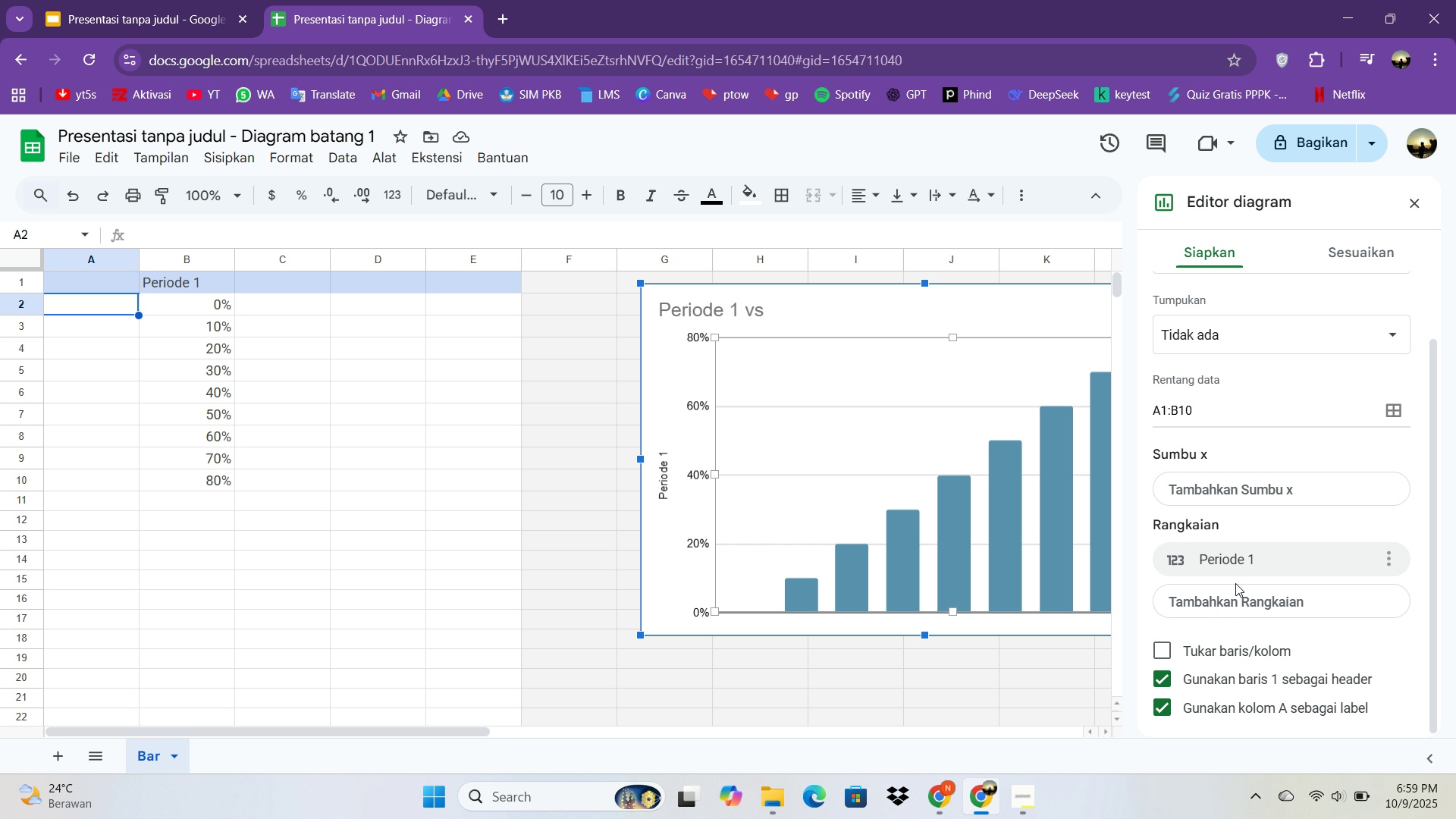 
scroll: coordinate [1232, 623], scroll_direction: up, amount: 5.0
 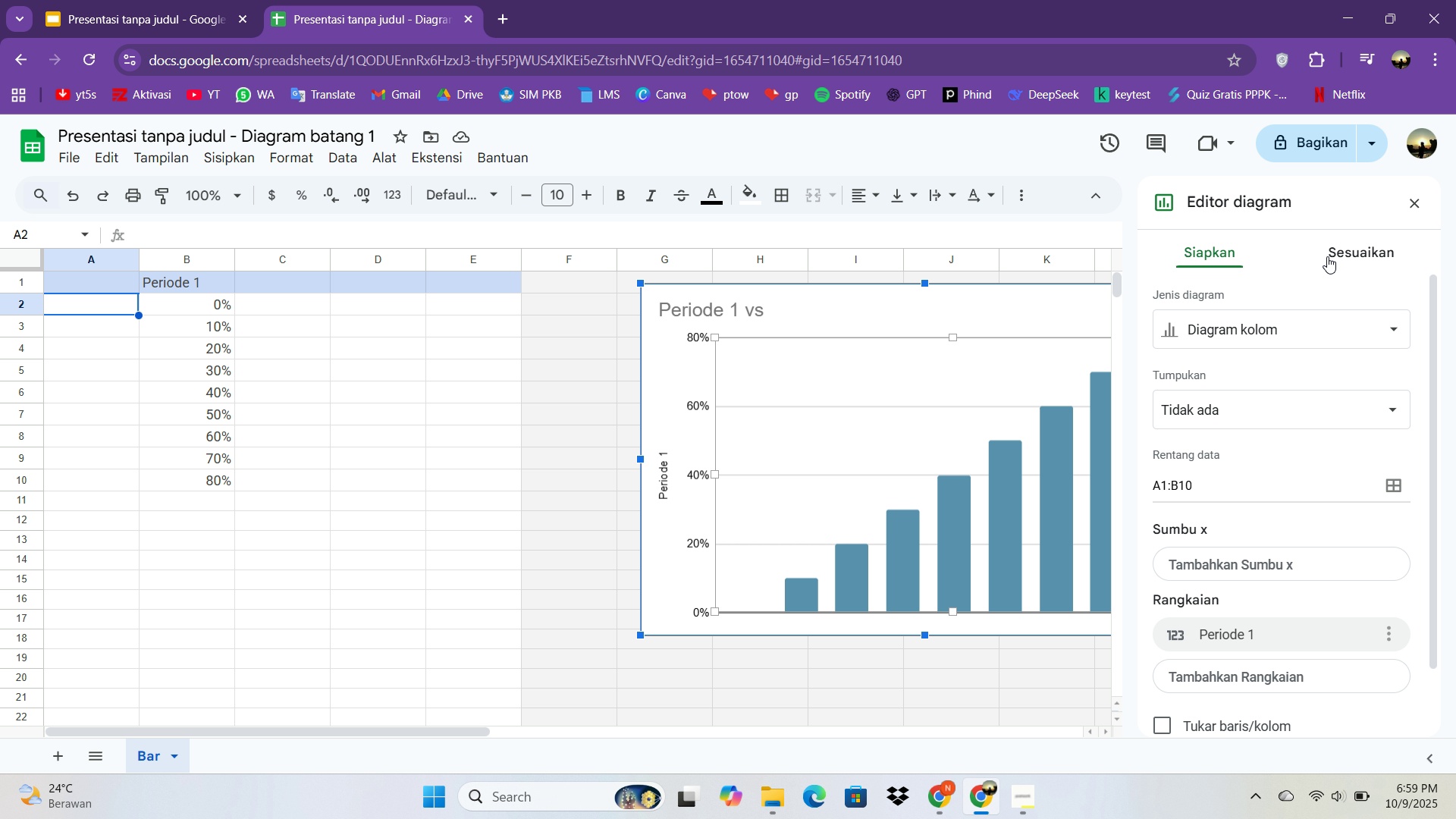 
left_click([1327, 256])
 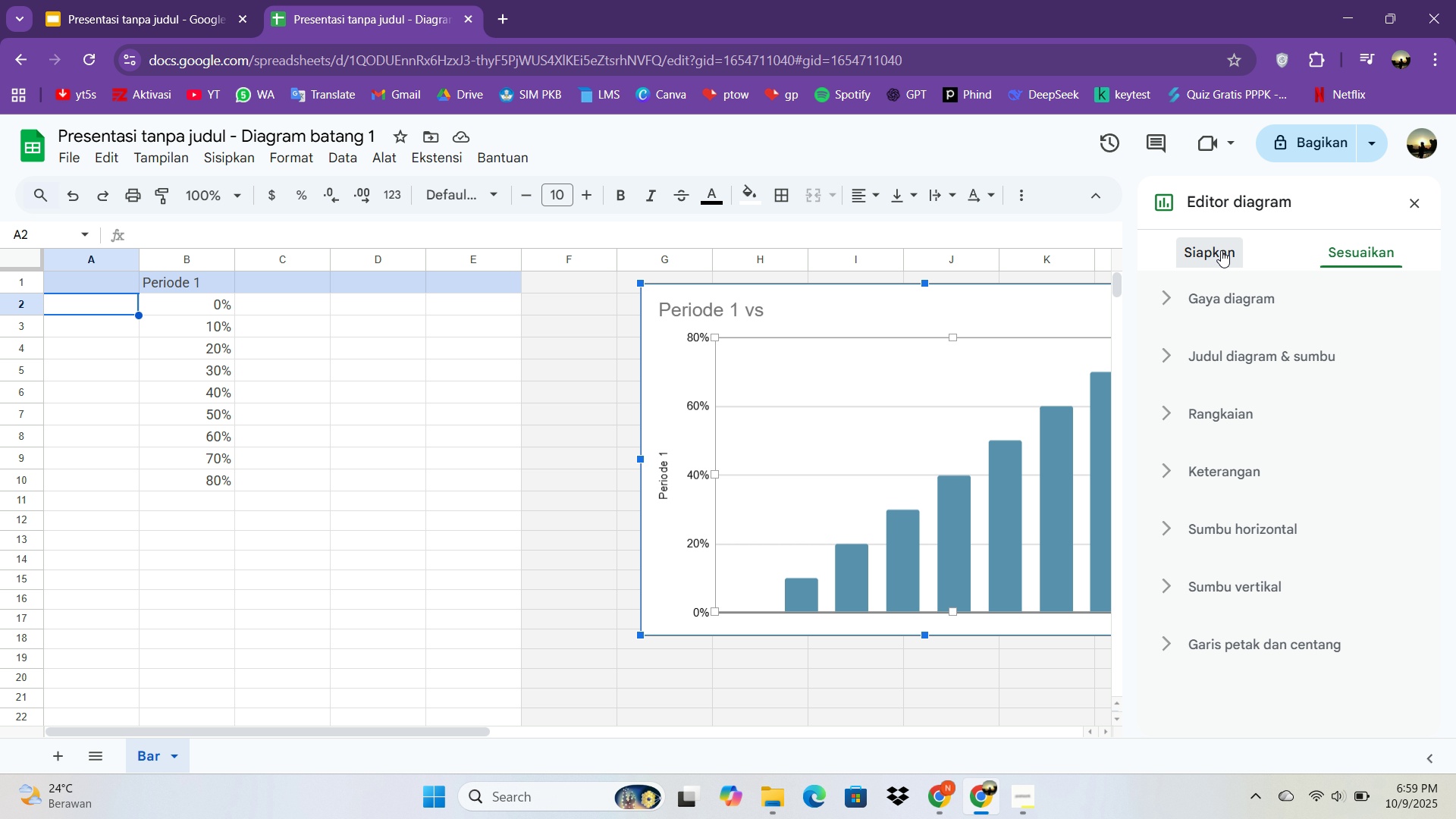 
left_click([1221, 250])
 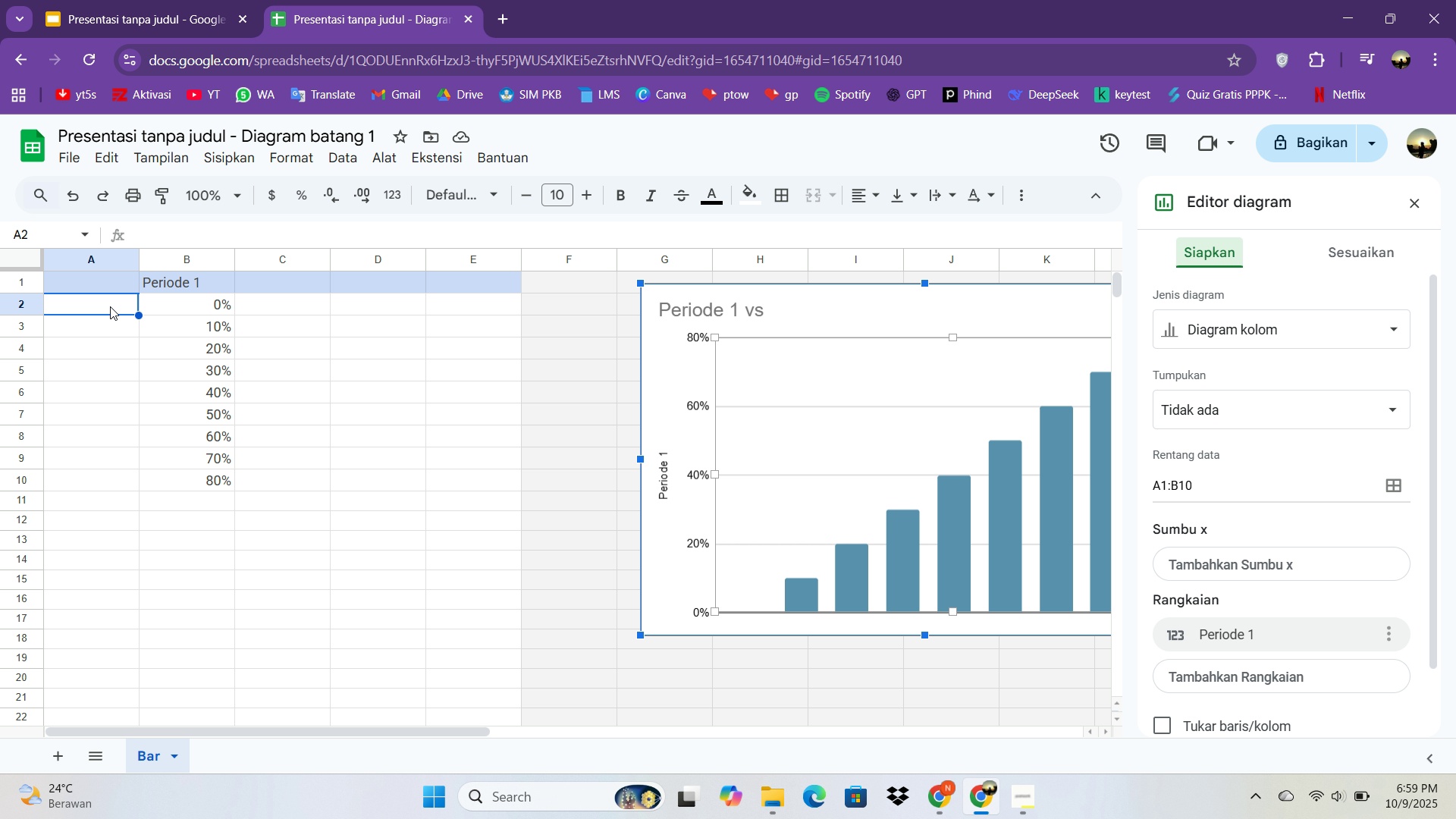 
type(engagem)
 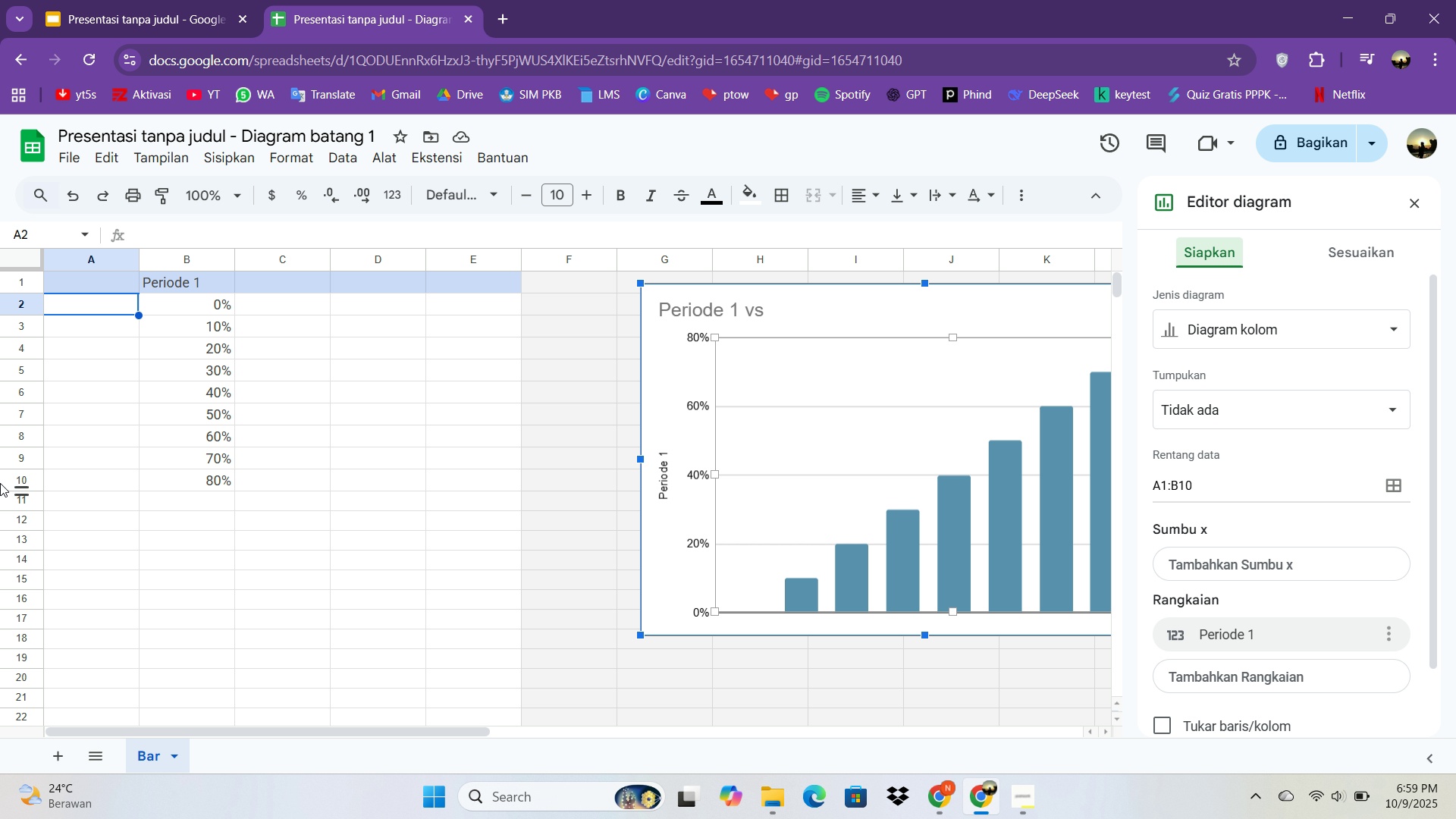 
left_click([109, 407])
 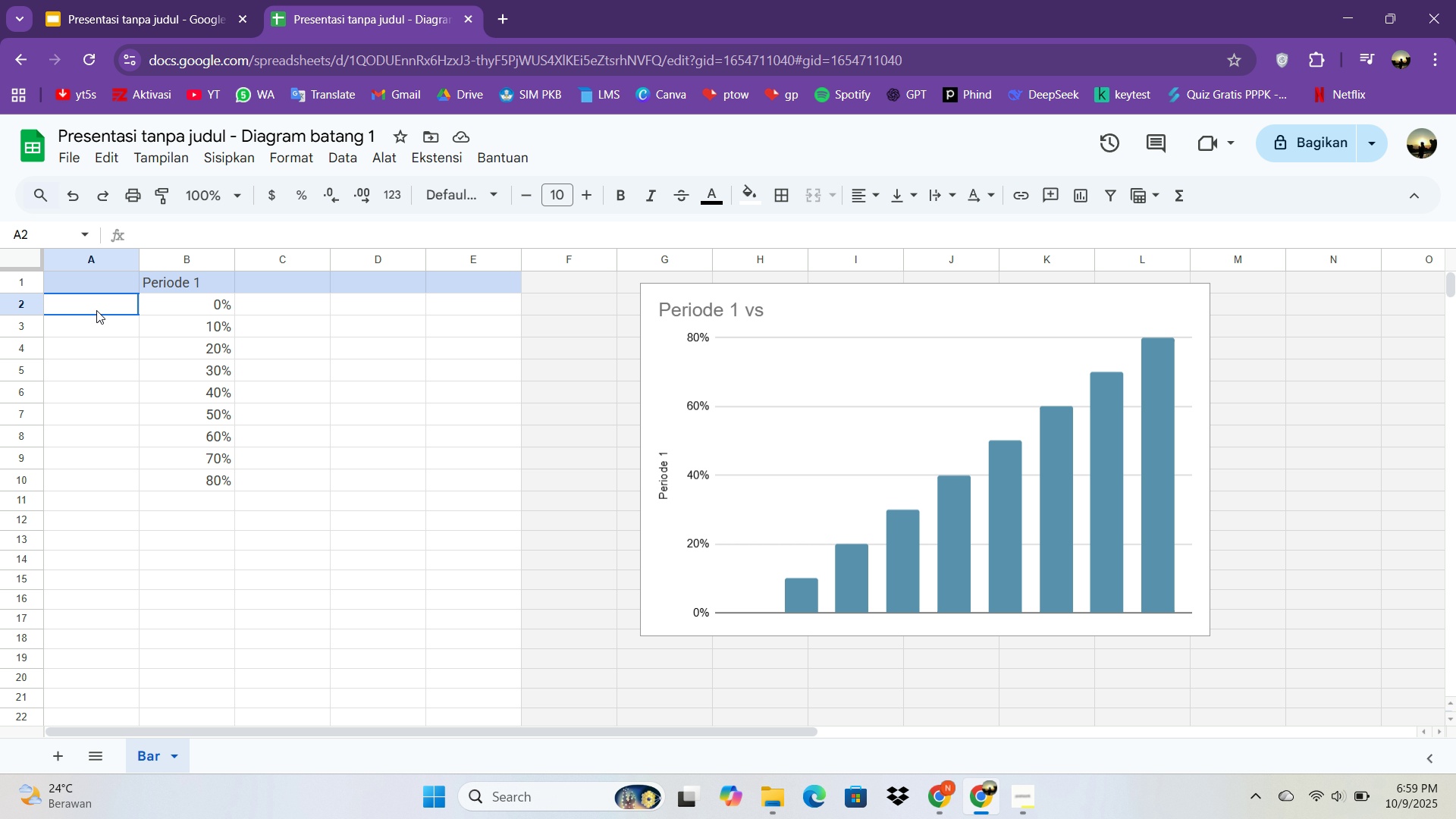 
left_click([96, 310])
 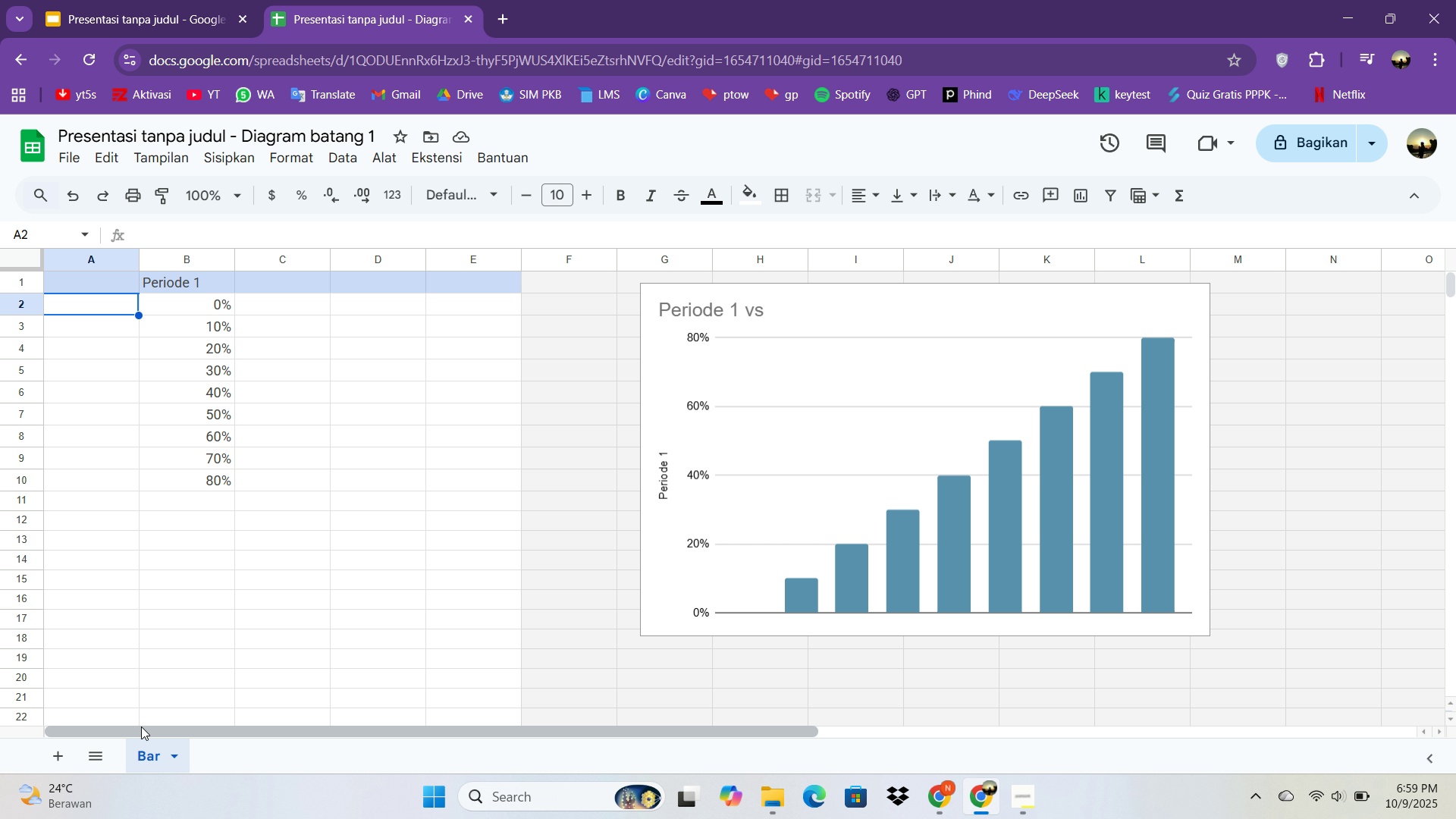 
left_click_drag(start_coordinate=[143, 727], to_coordinate=[126, 726])
 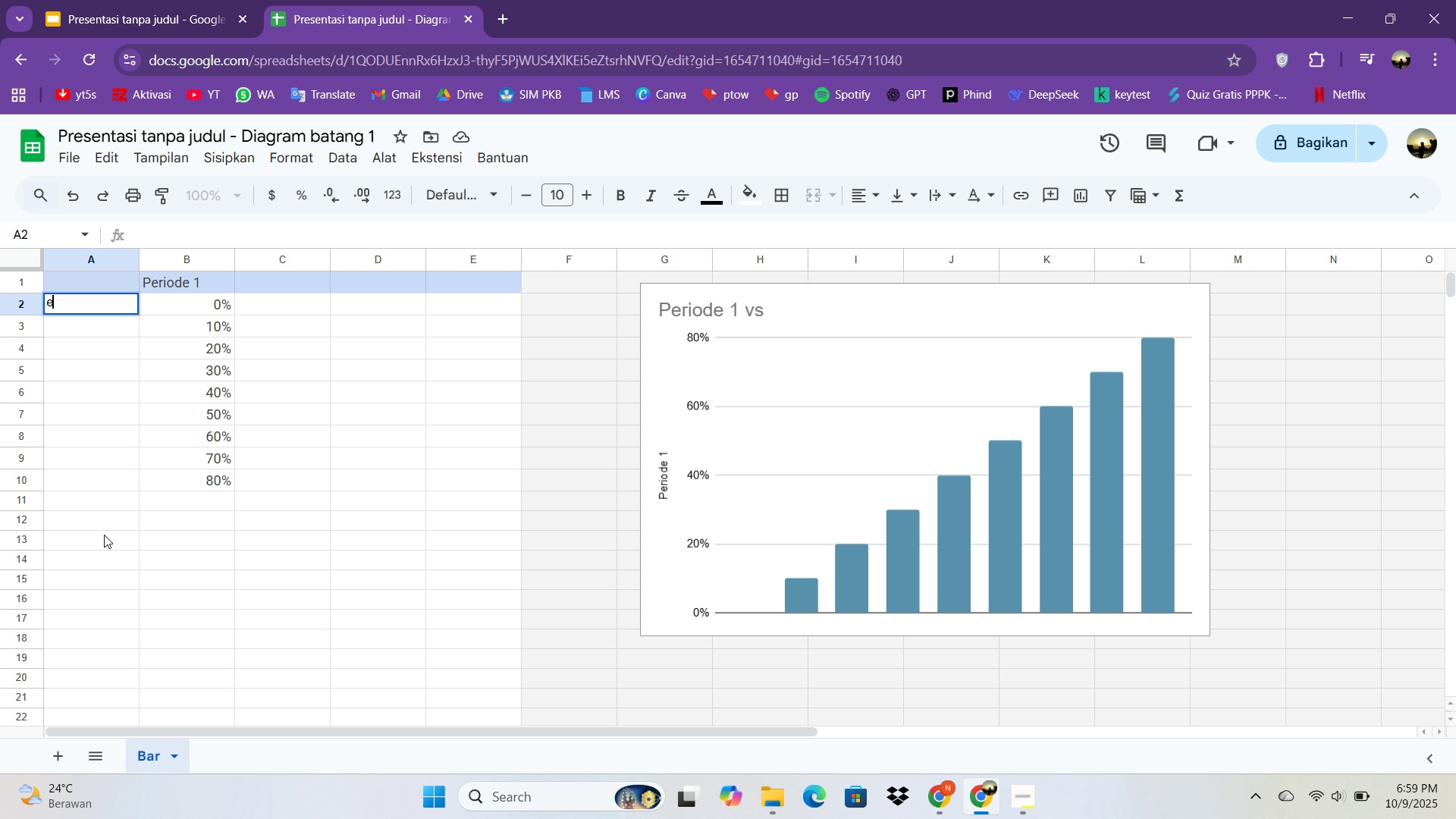 
type(engagement)
 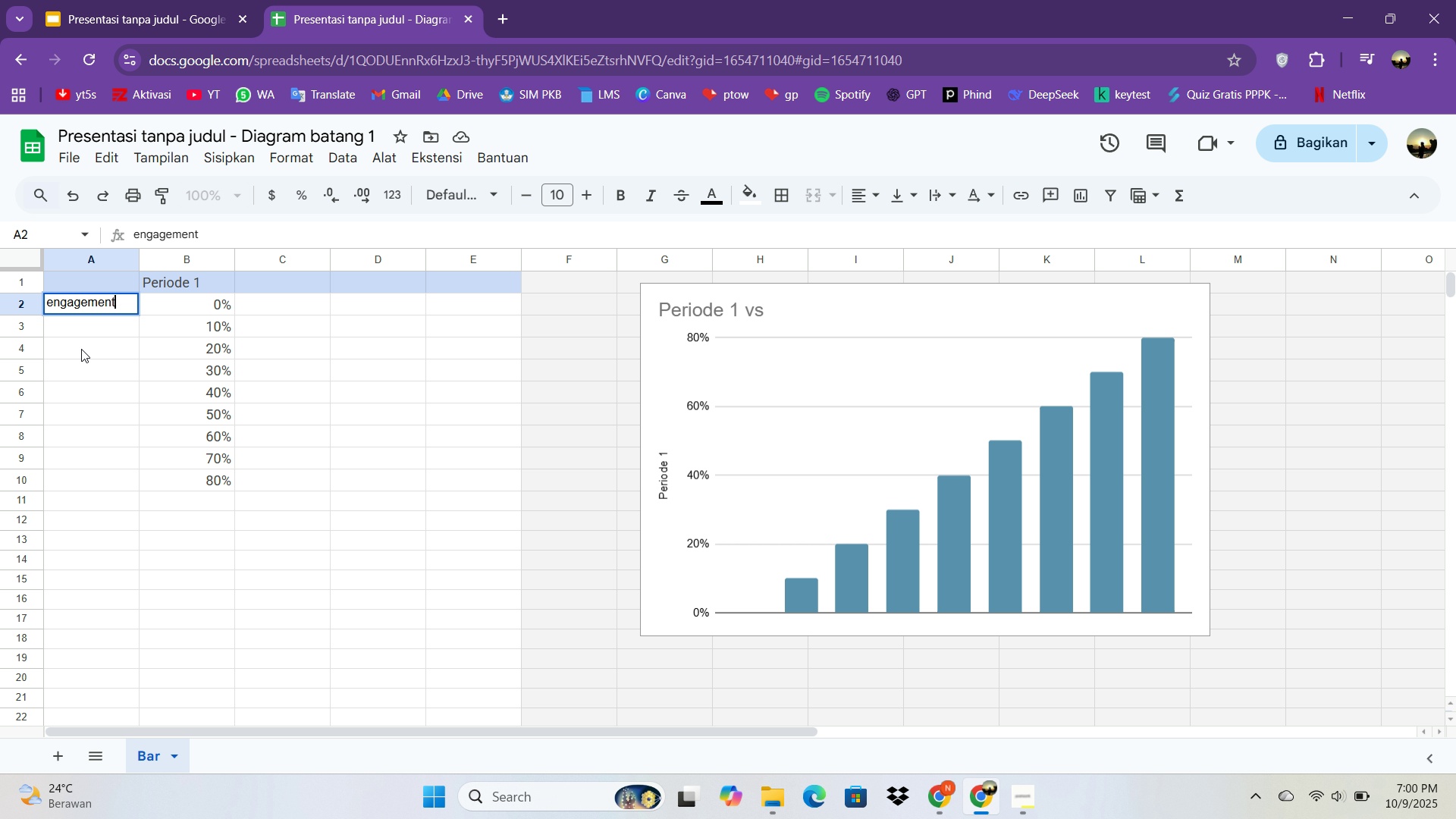 
left_click([92, 337])
 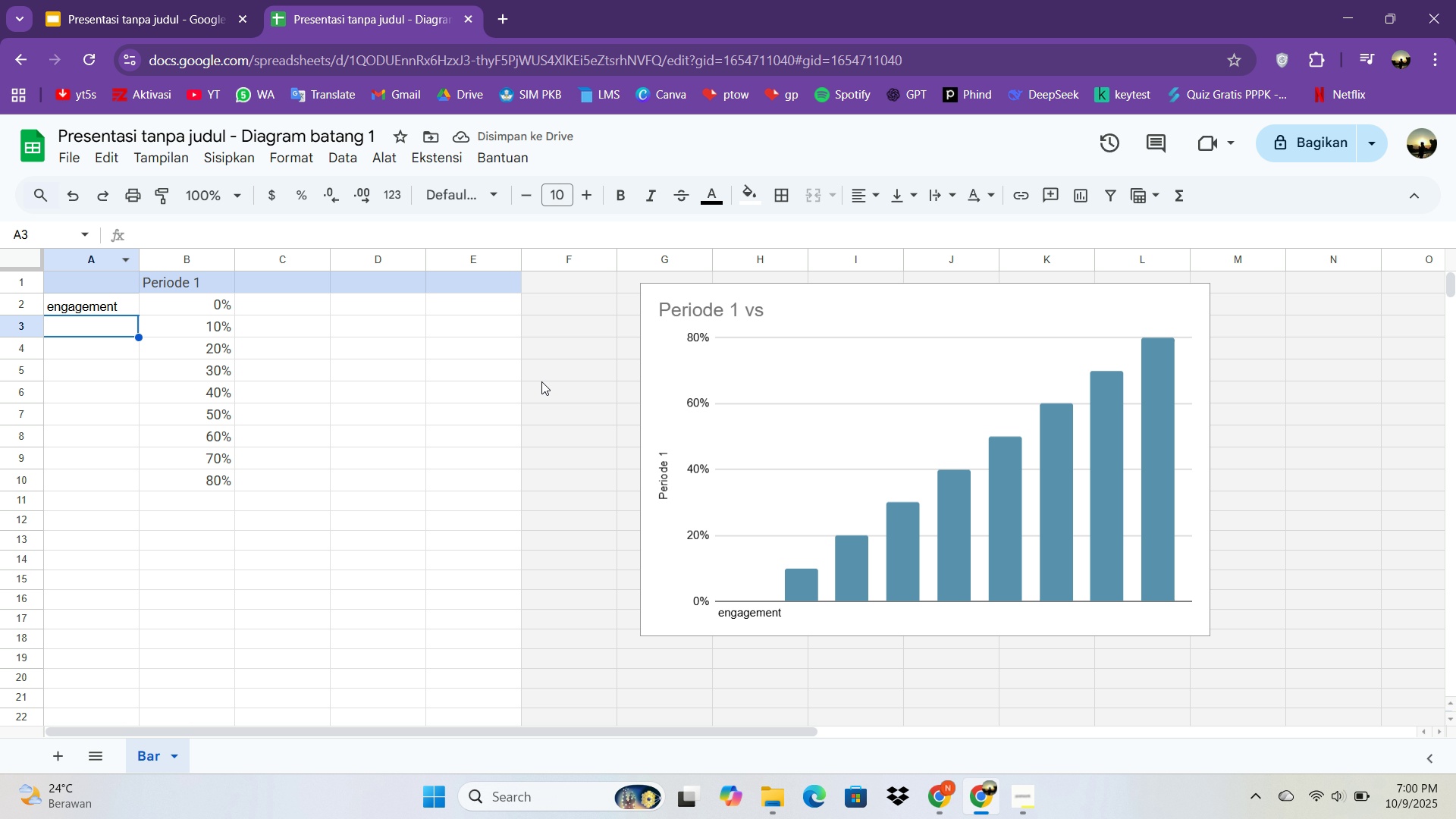 
left_click([739, 317])
 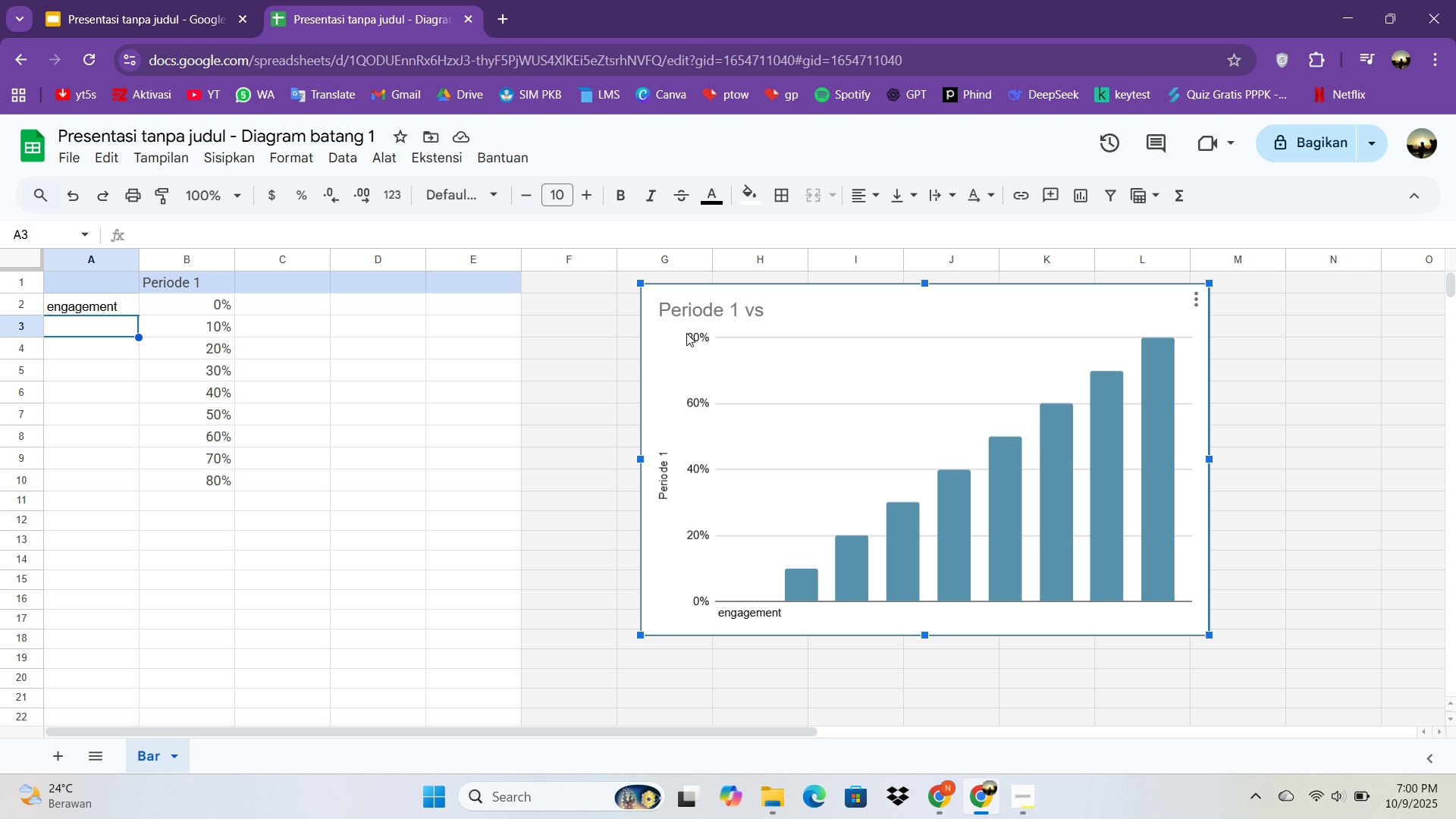 
left_click([1130, 453])
 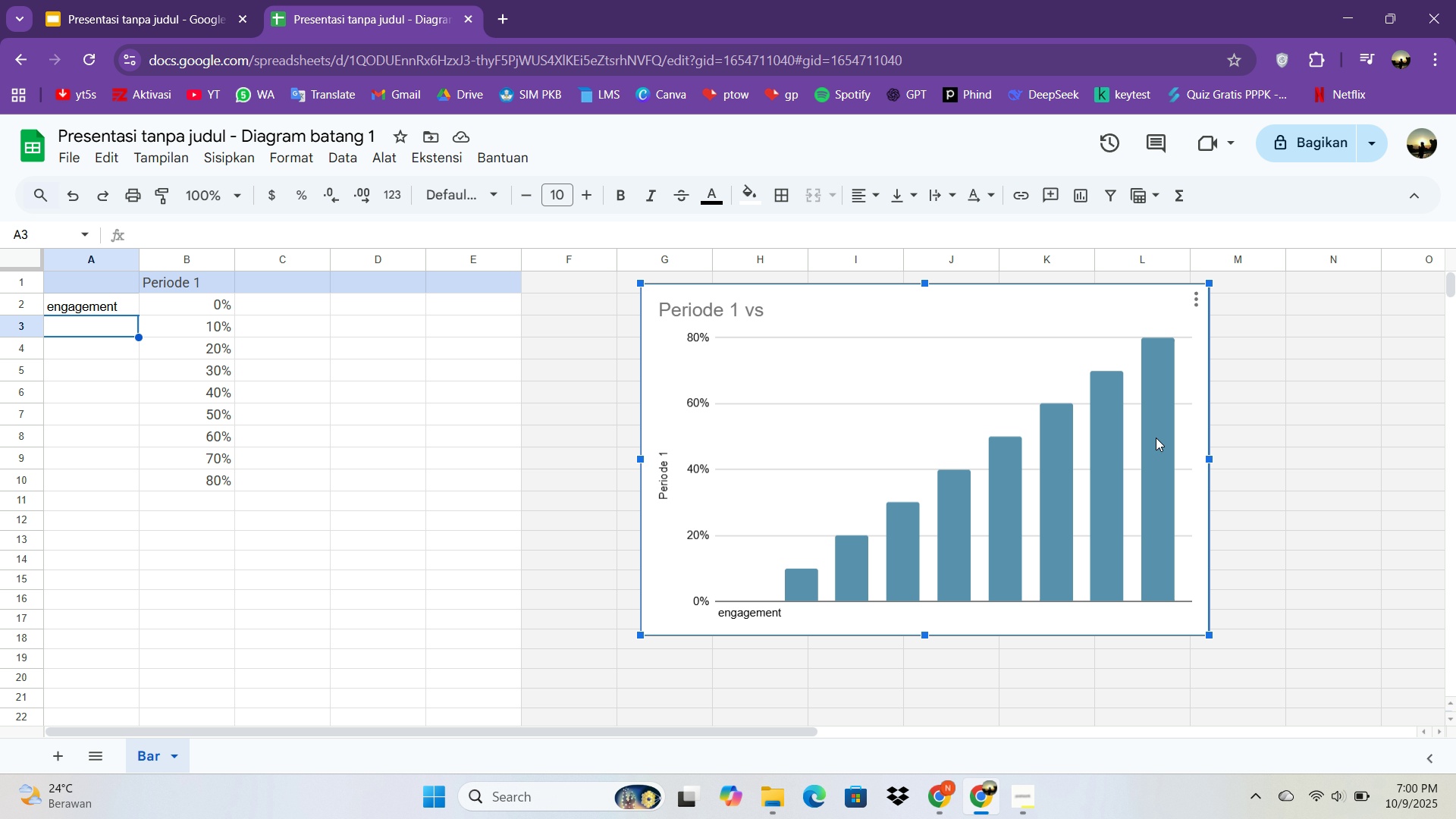 
left_click([1156, 438])
 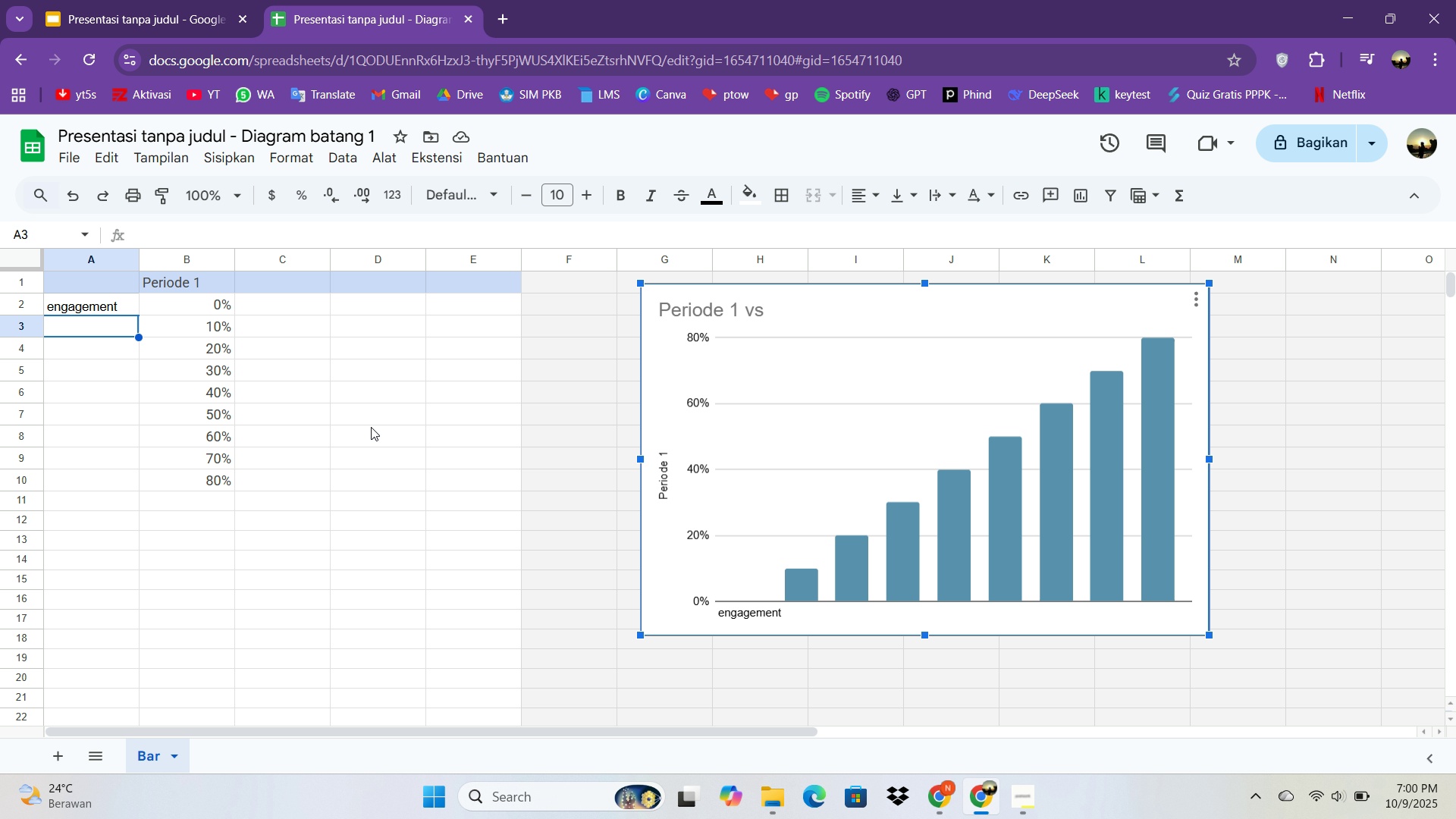 
left_click_drag(start_coordinate=[193, 269], to_coordinate=[193, 284])
 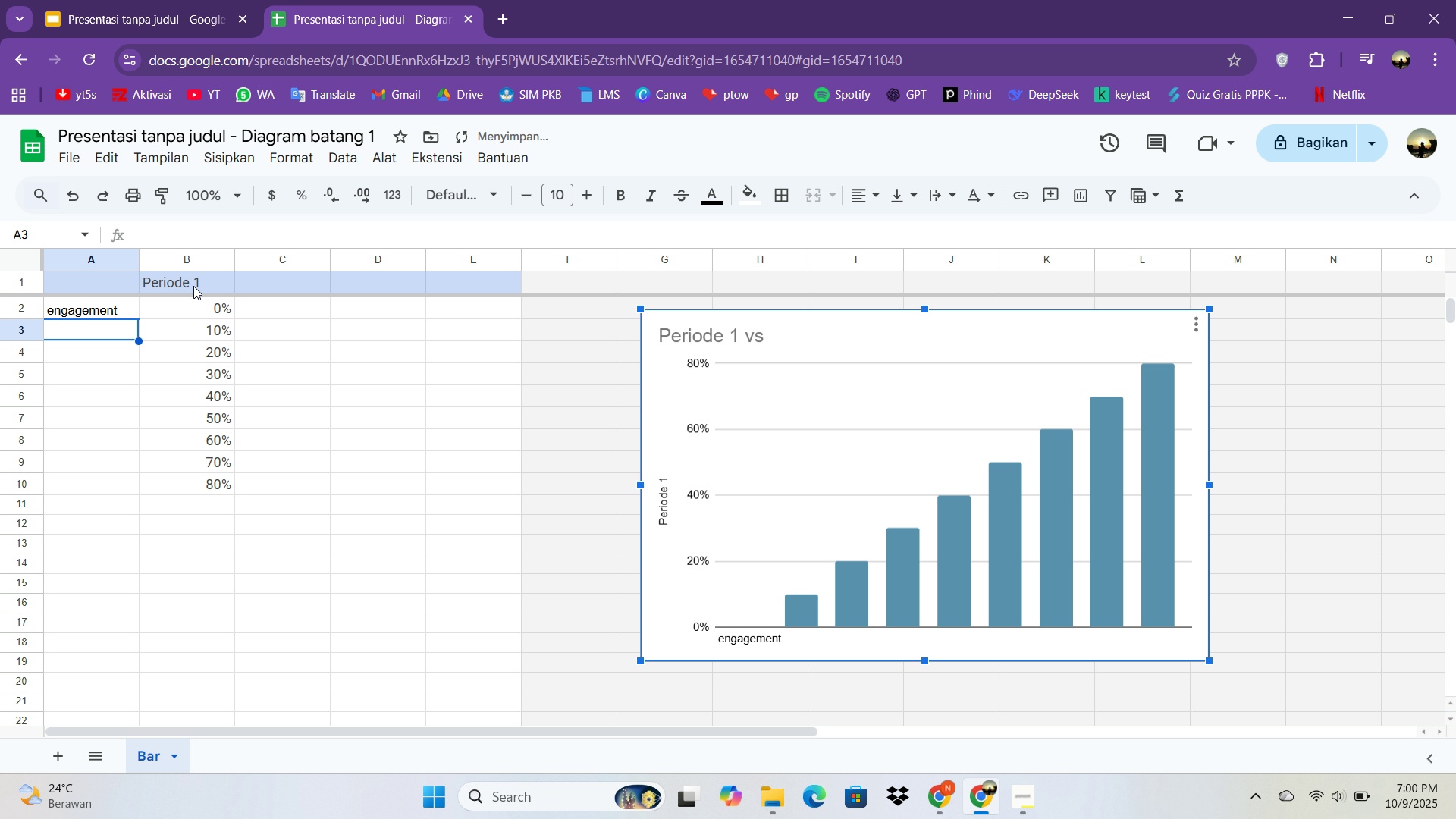 
key(Control+Z)
 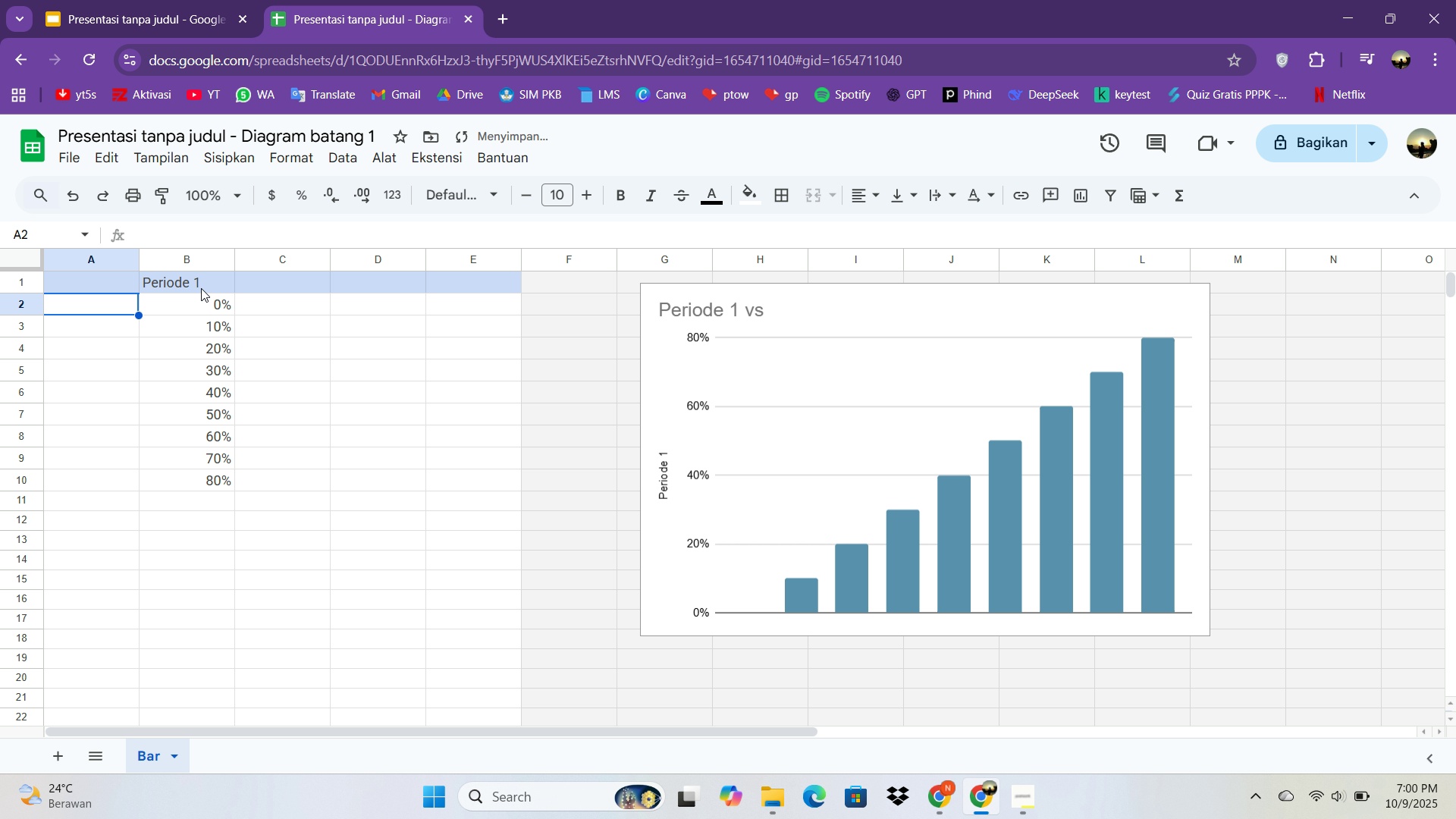 
key(Control+Z)
 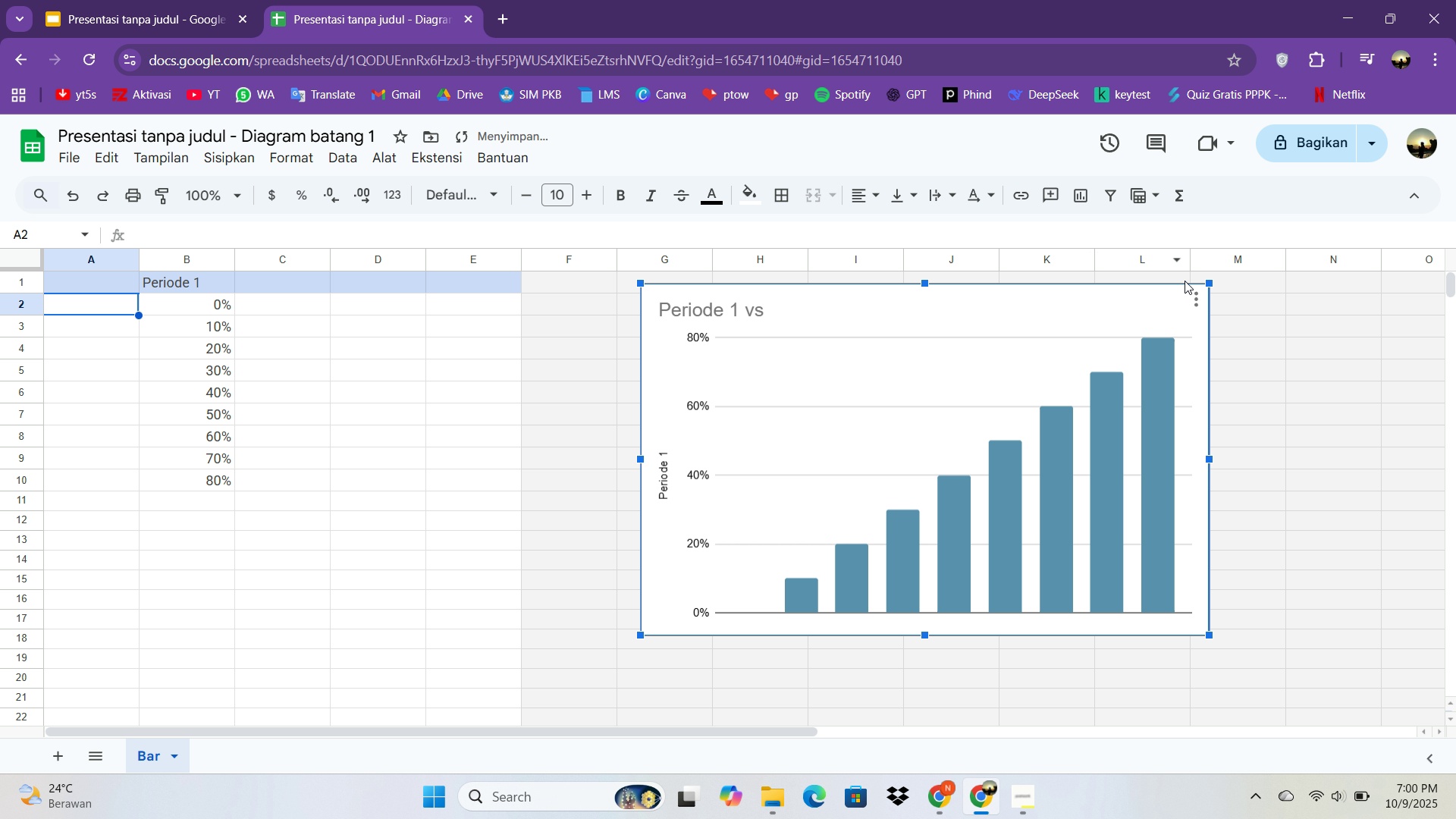 
key(Delete)
 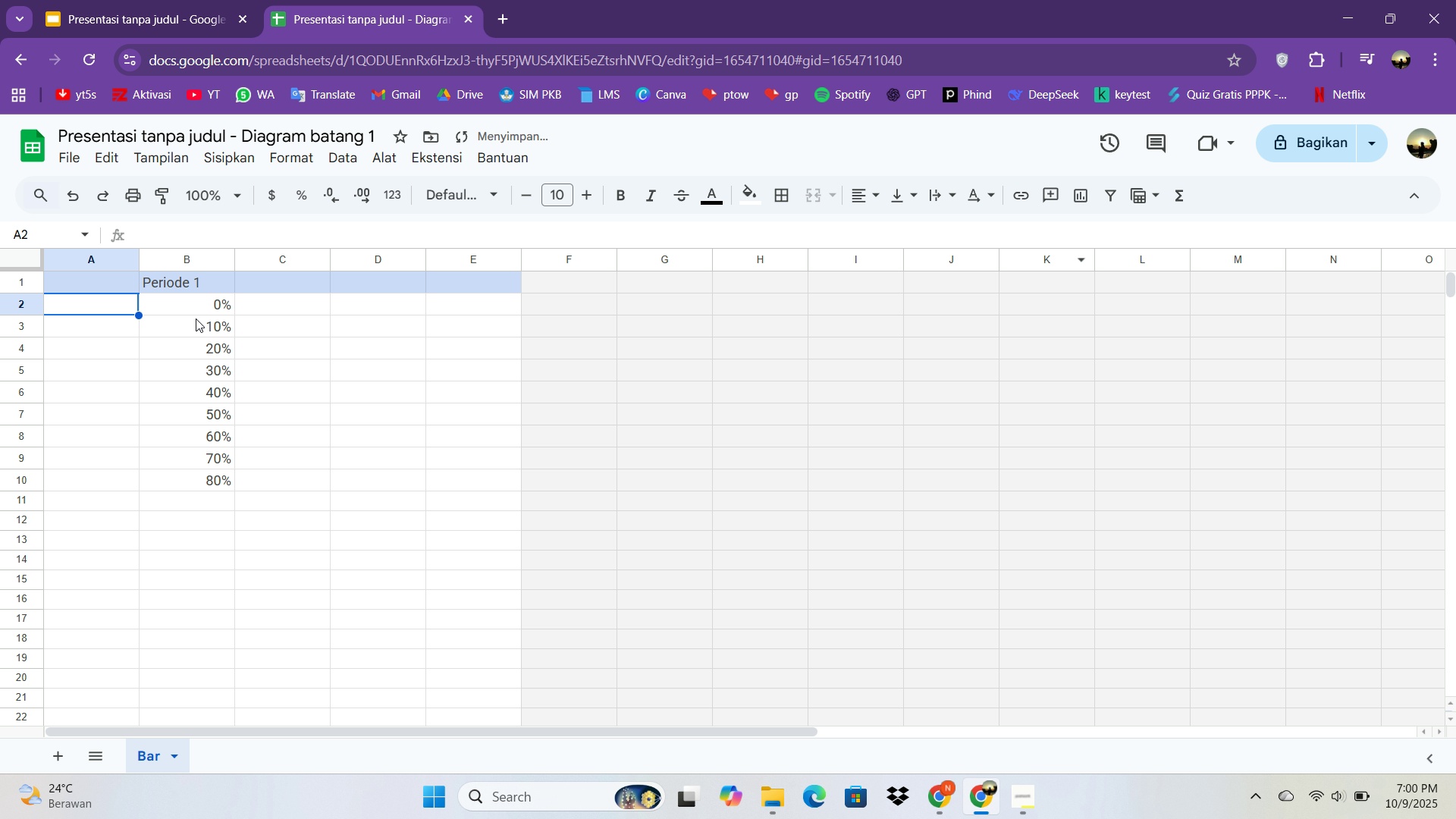 
left_click_drag(start_coordinate=[221, 483], to_coordinate=[178, 271])
 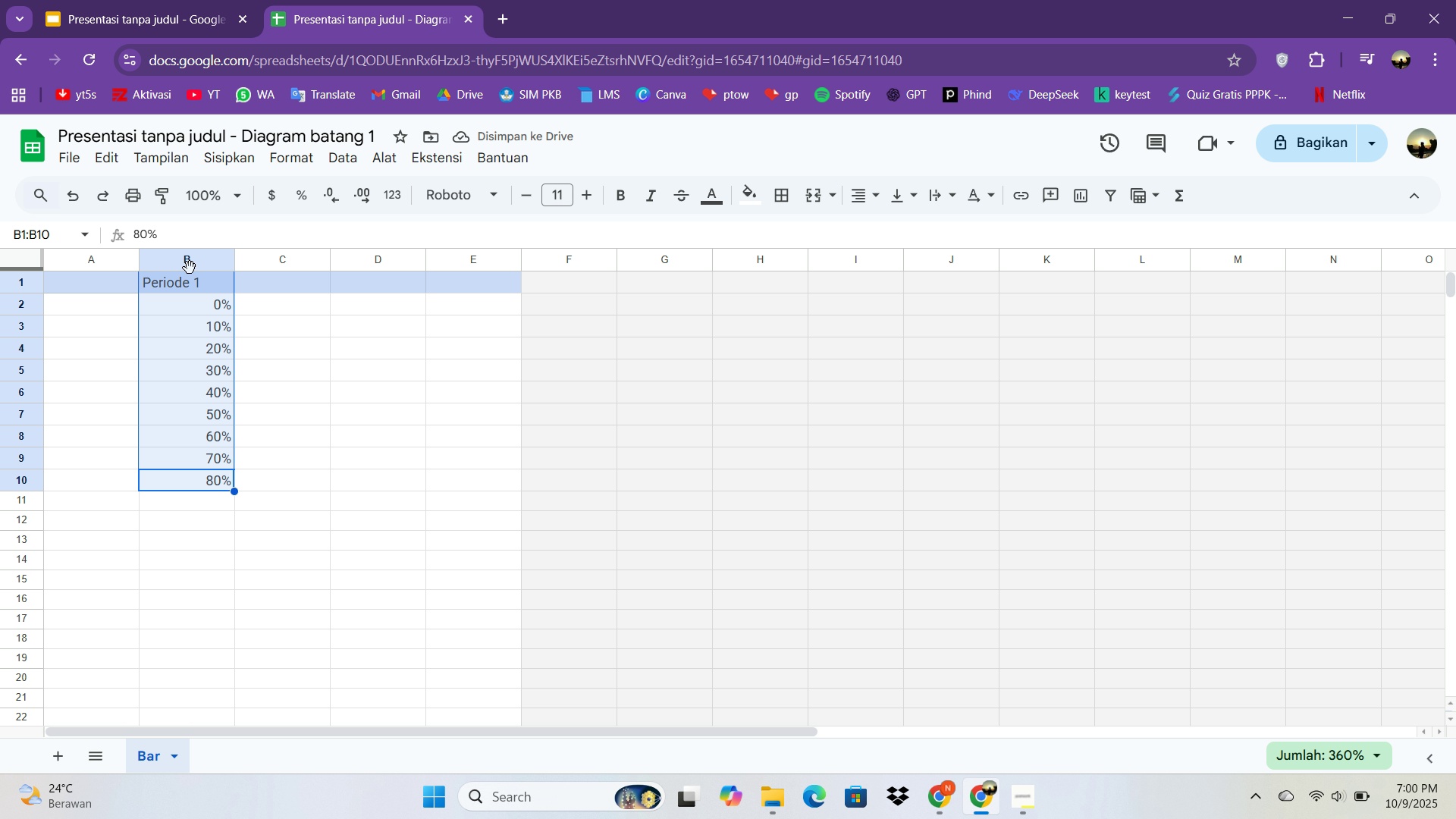 
key(Backspace)
 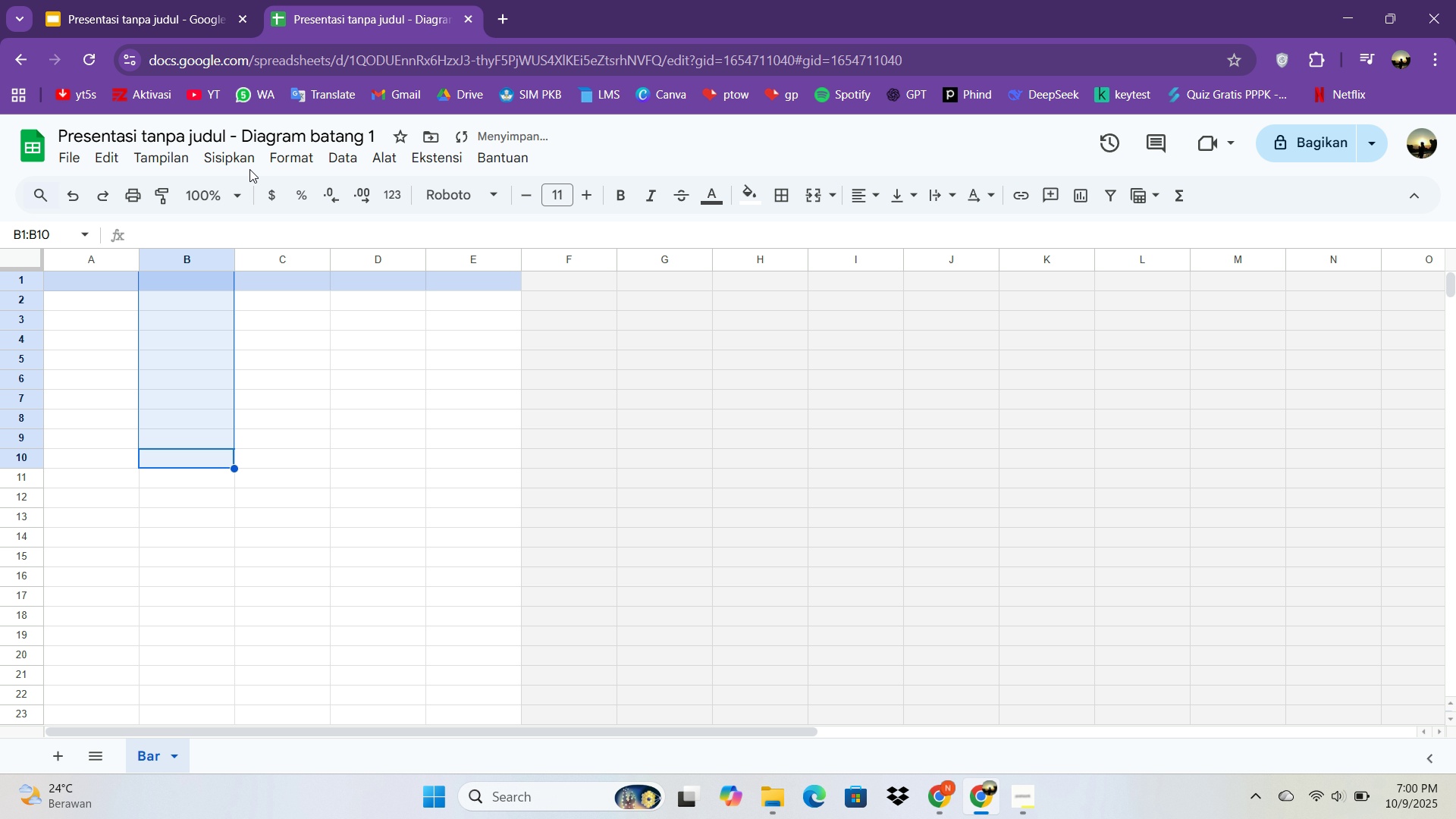 
left_click([246, 168])
 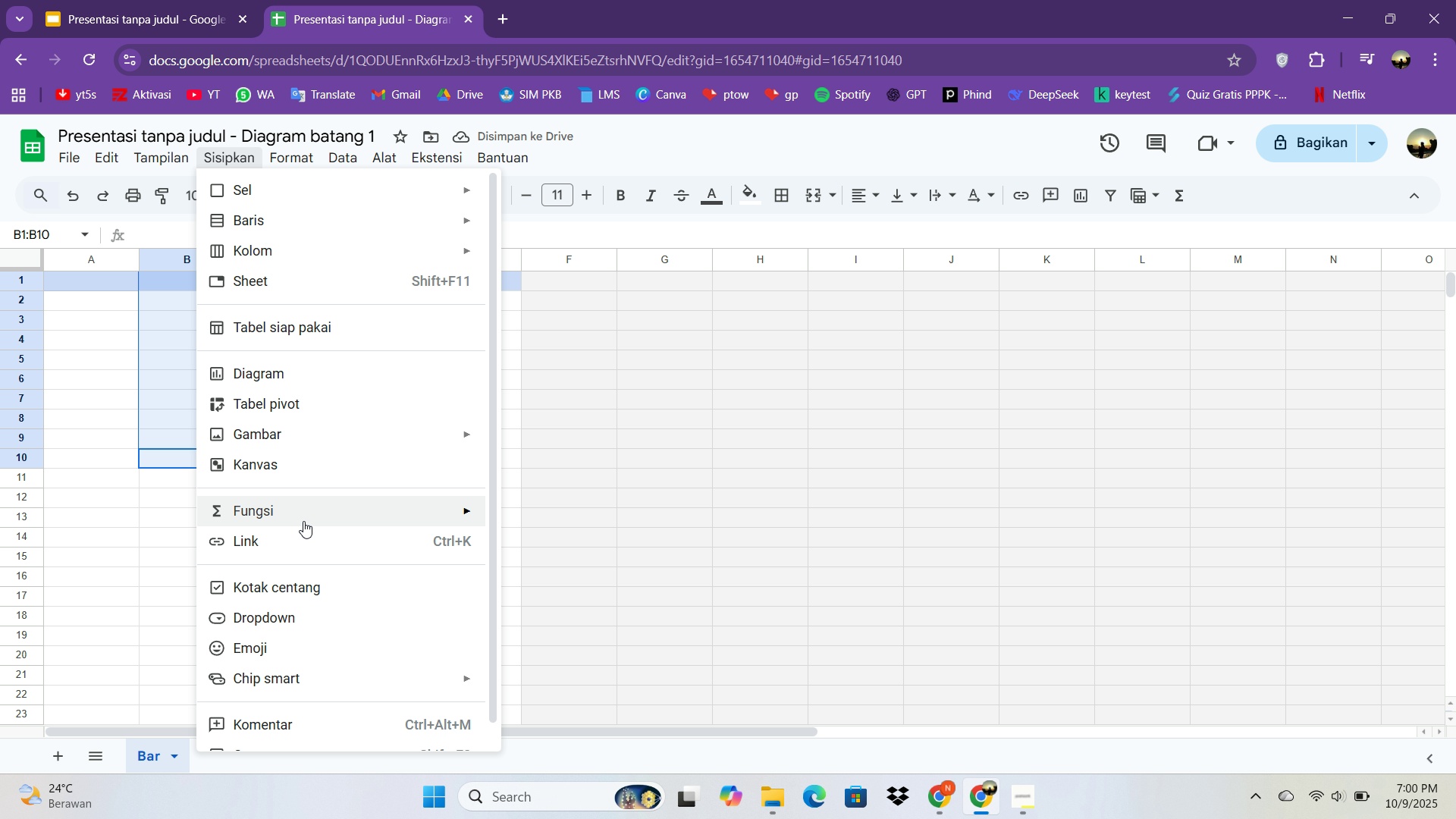 
left_click([278, 360])
 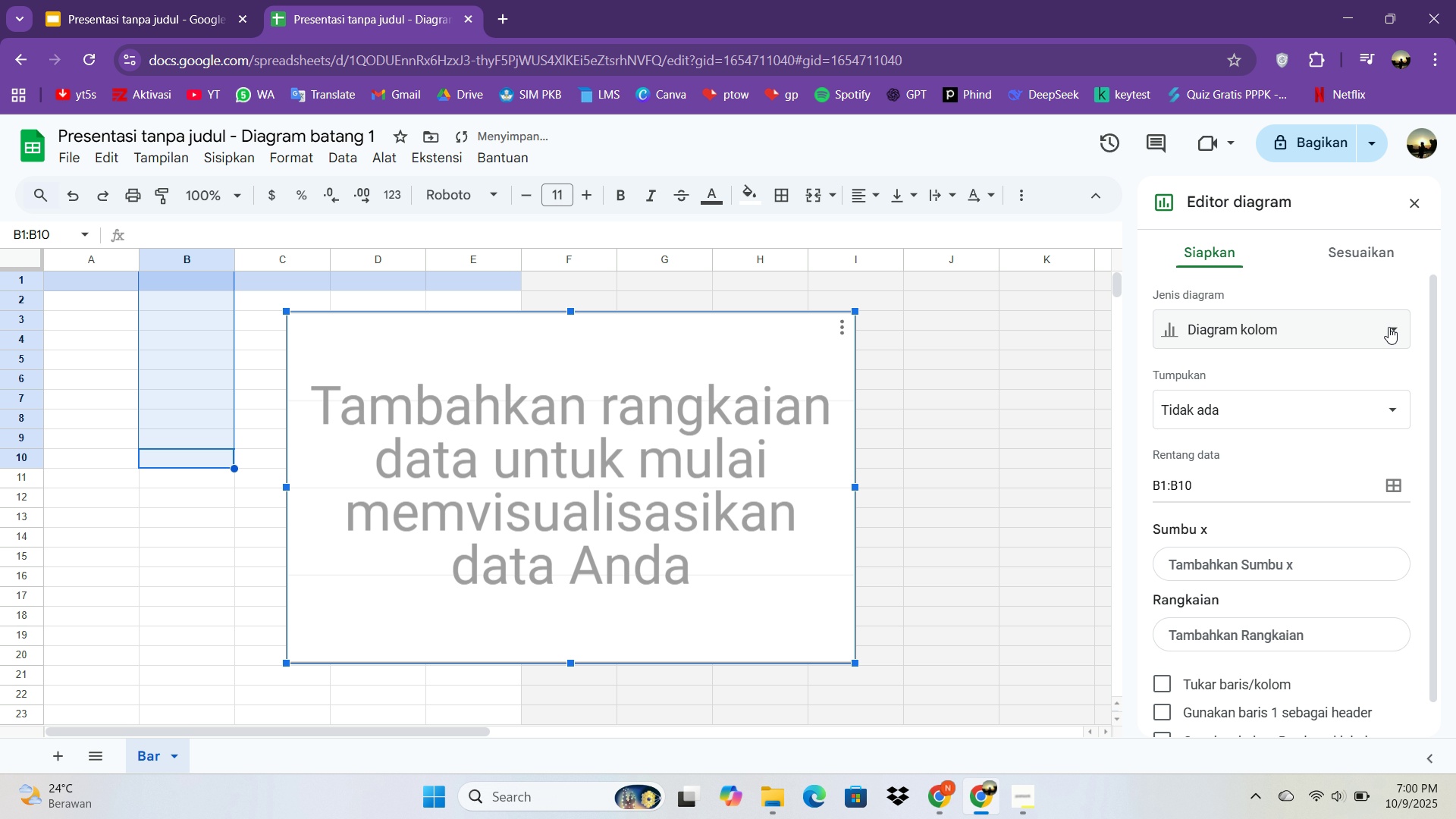 
left_click([1397, 325])
 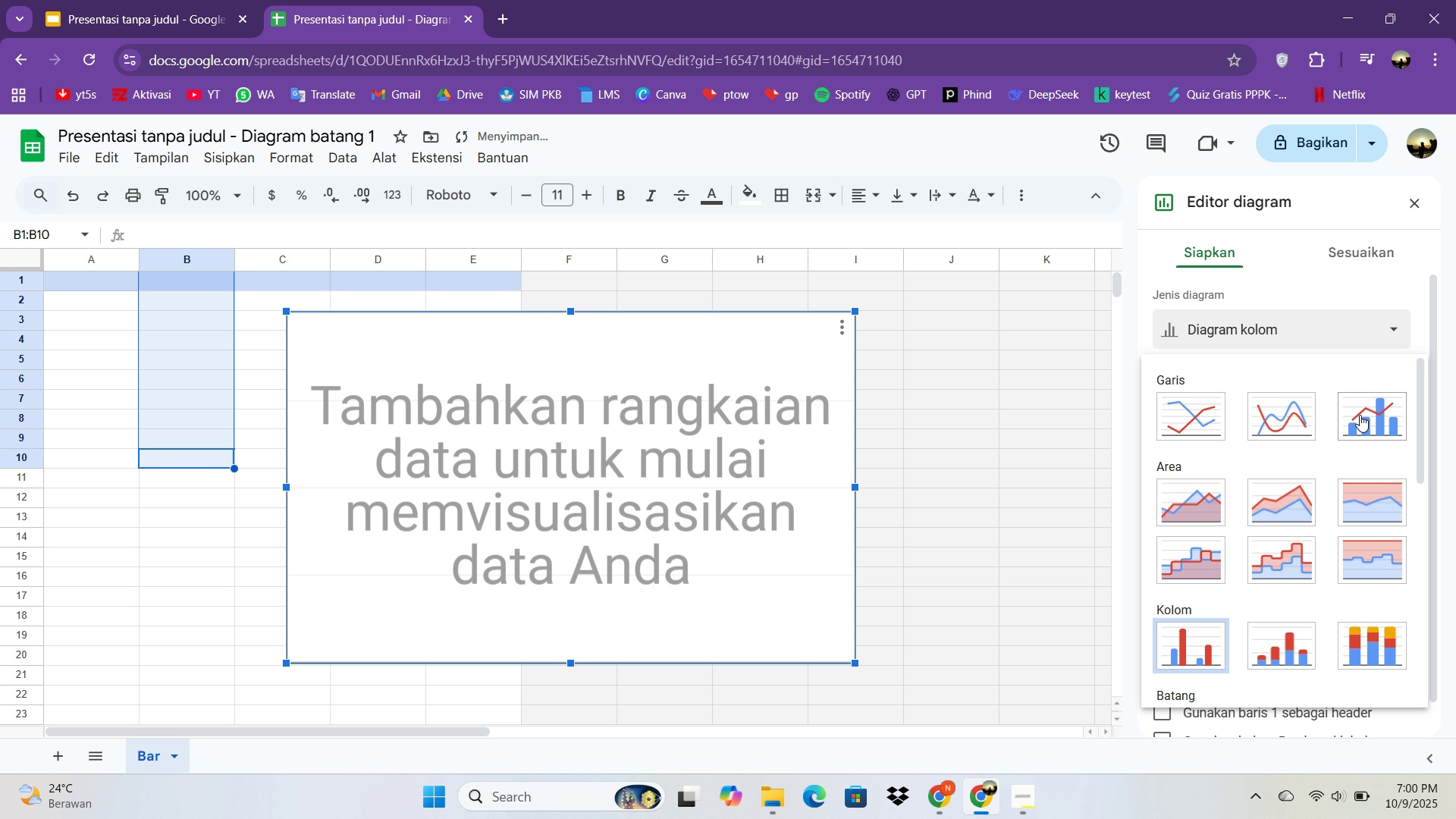 
scroll: coordinate [1295, 454], scroll_direction: down, amount: 3.0
 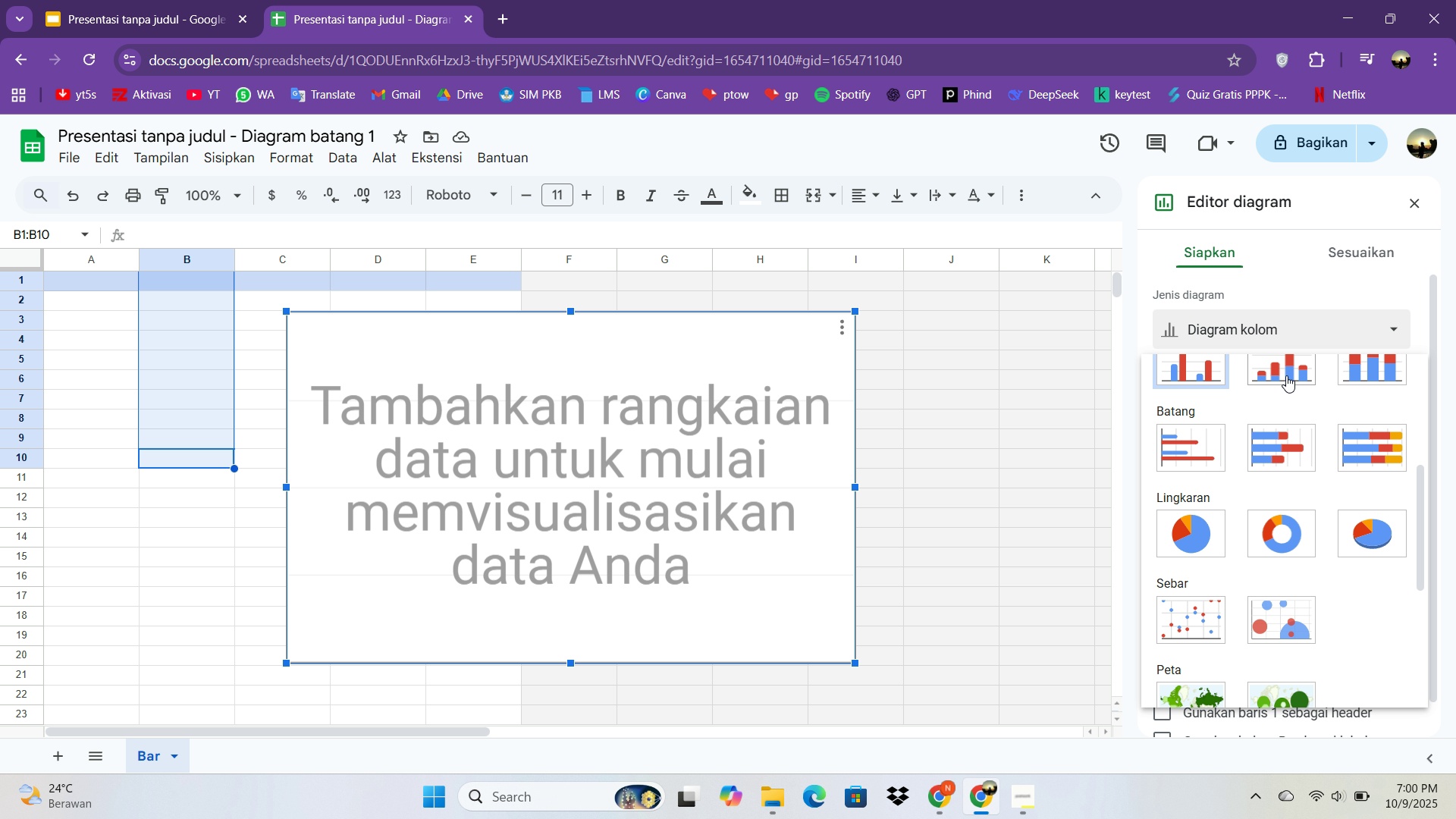 
mouse_move([1303, 372])
 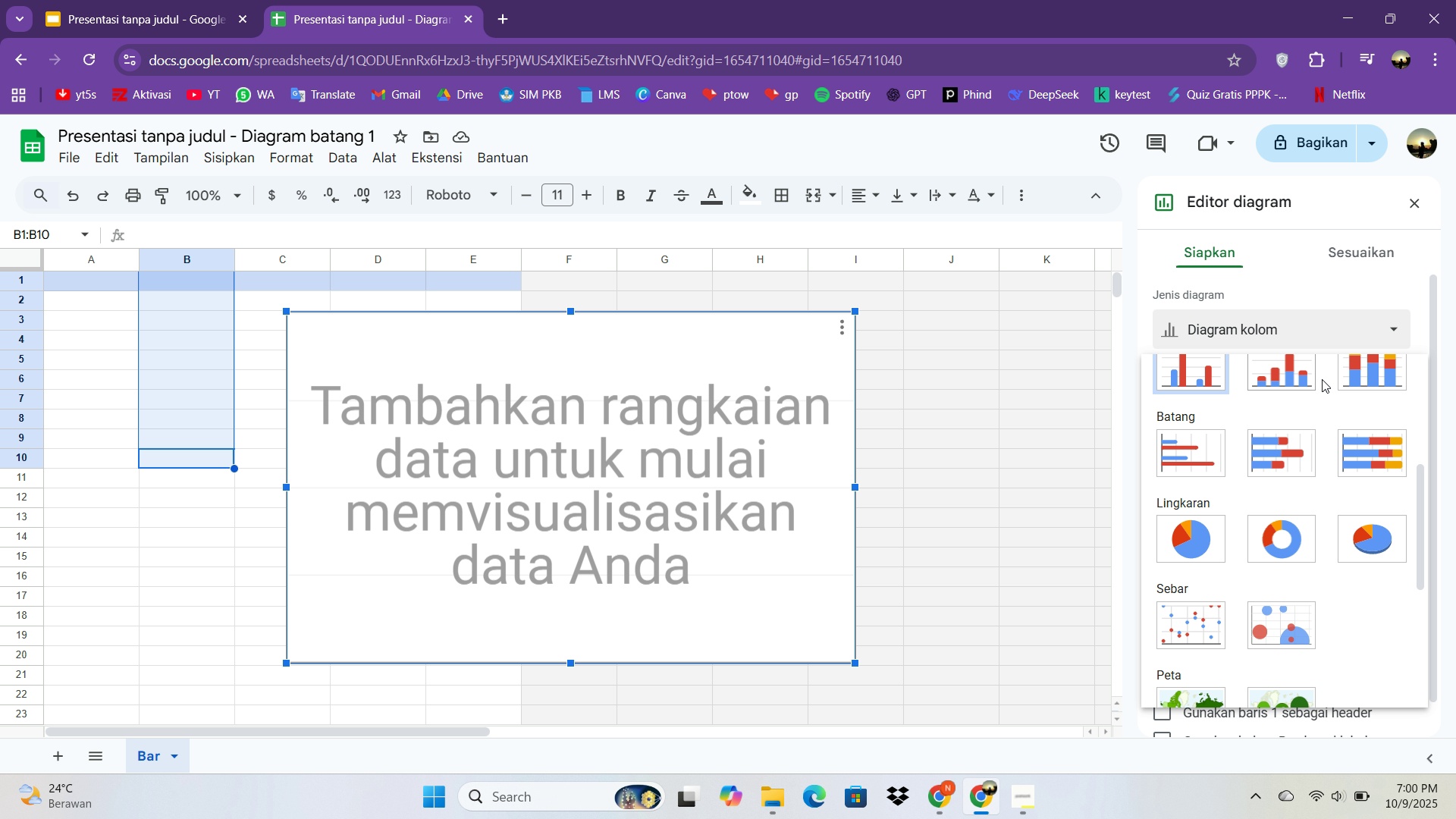 
scroll: coordinate [1322, 379], scroll_direction: up, amount: 1.0
 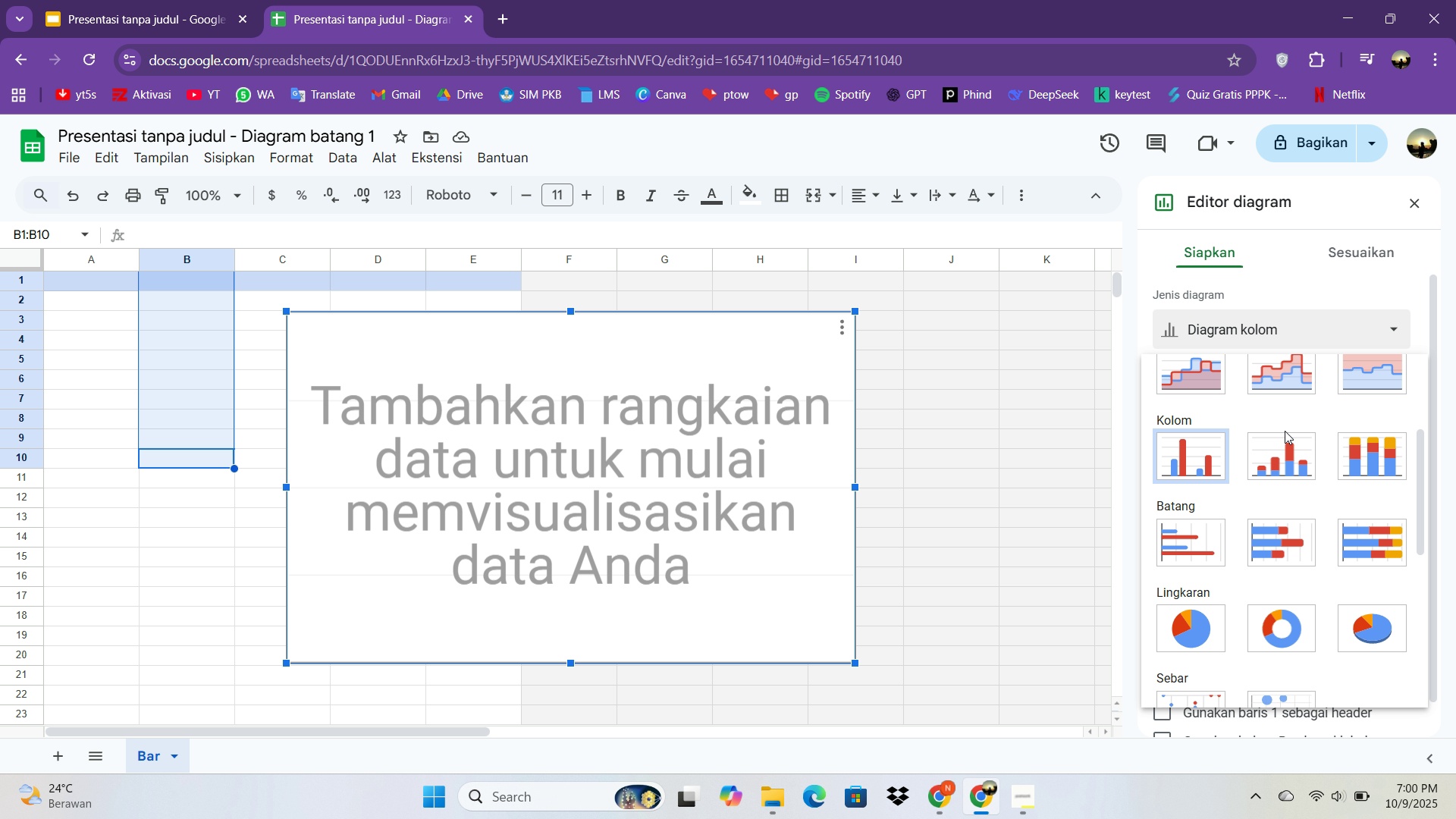 
mouse_move([1267, 447])
 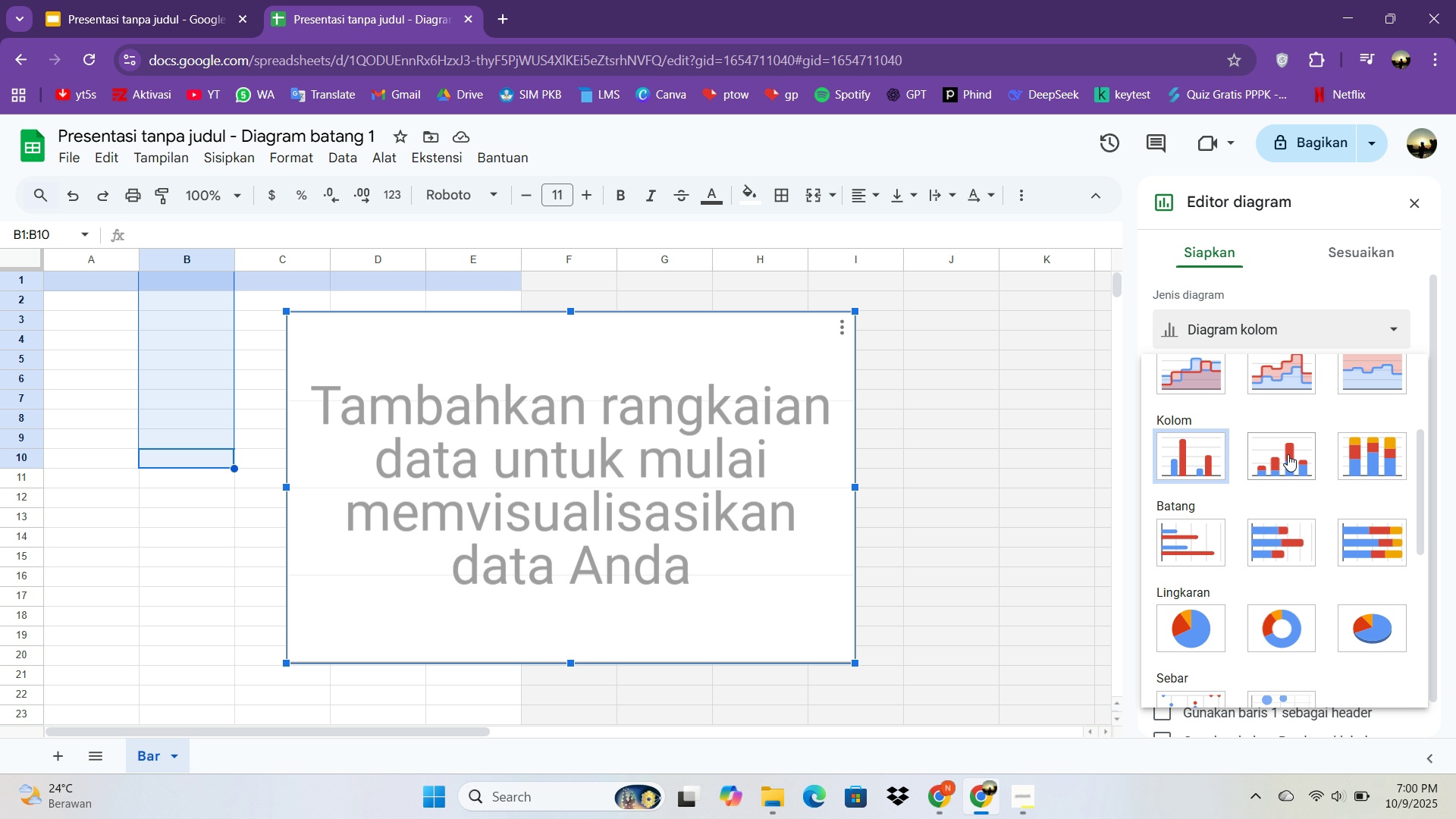 
left_click([1288, 454])
 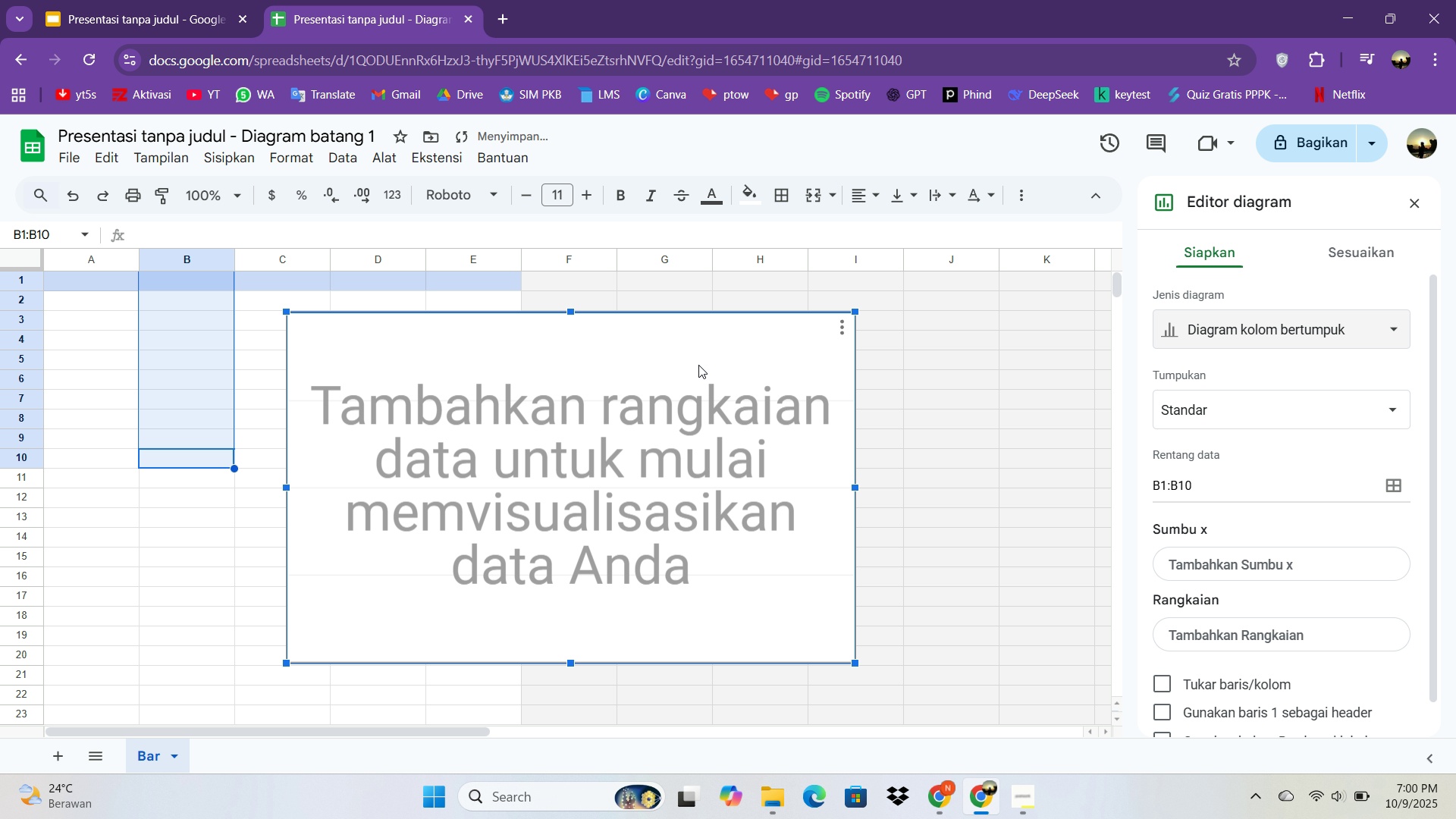 
left_click_drag(start_coordinate=[649, 340], to_coordinate=[875, 305])
 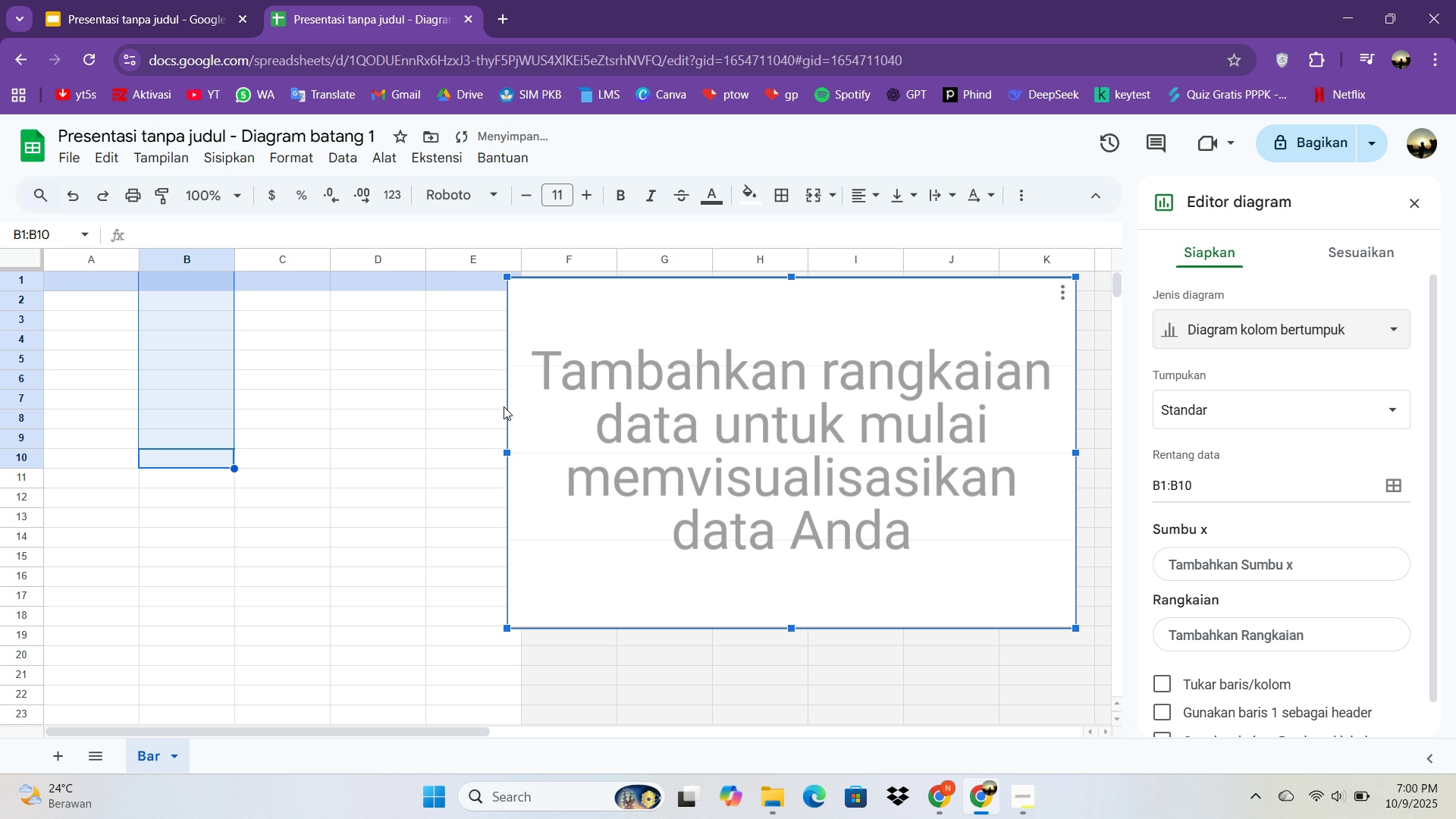 
scroll: coordinate [374, 417], scroll_direction: up, amount: 4.0
 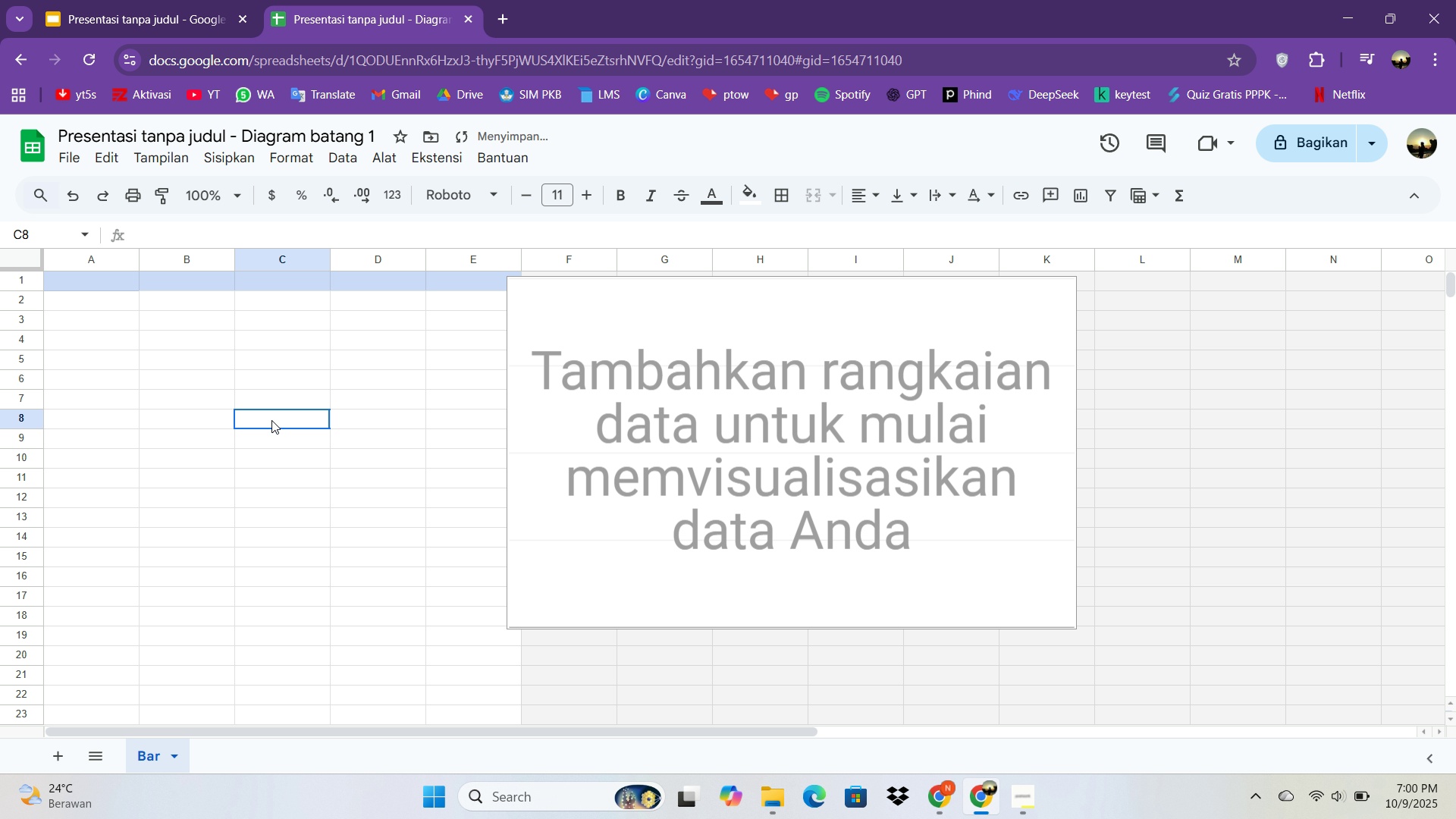 
left_click([271, 420])
 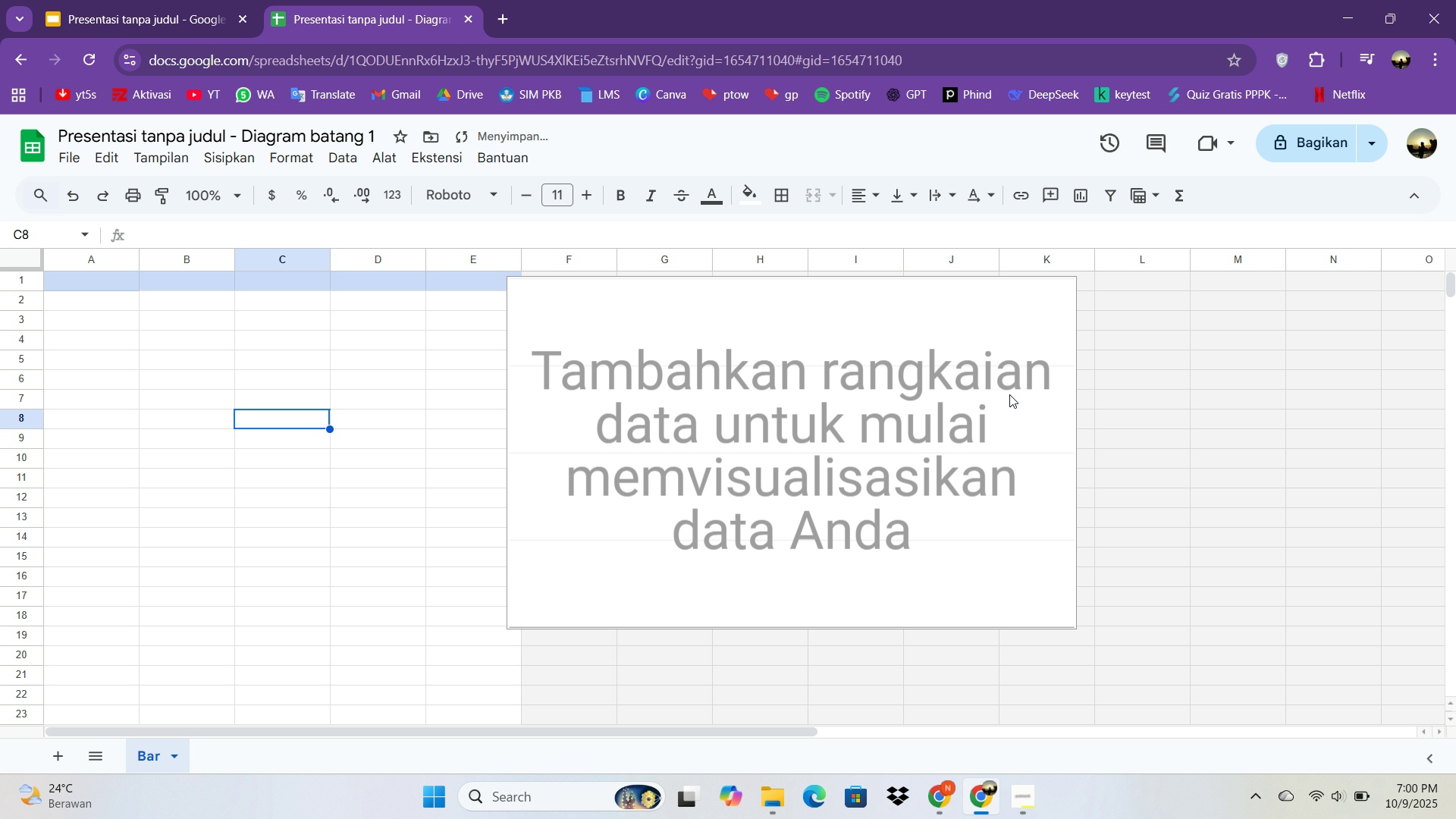 
left_click([994, 403])
 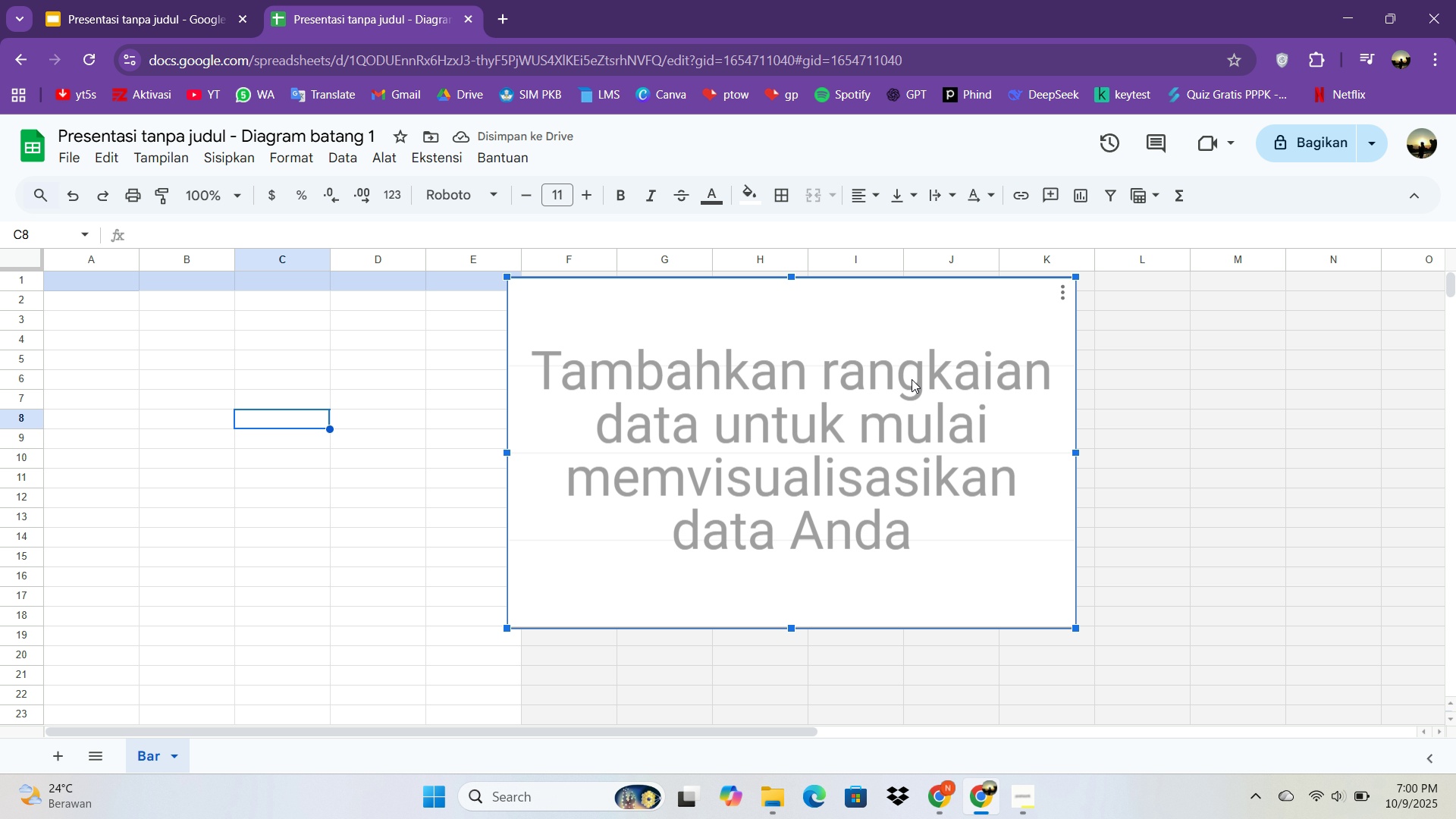 
double_click([912, 379])
 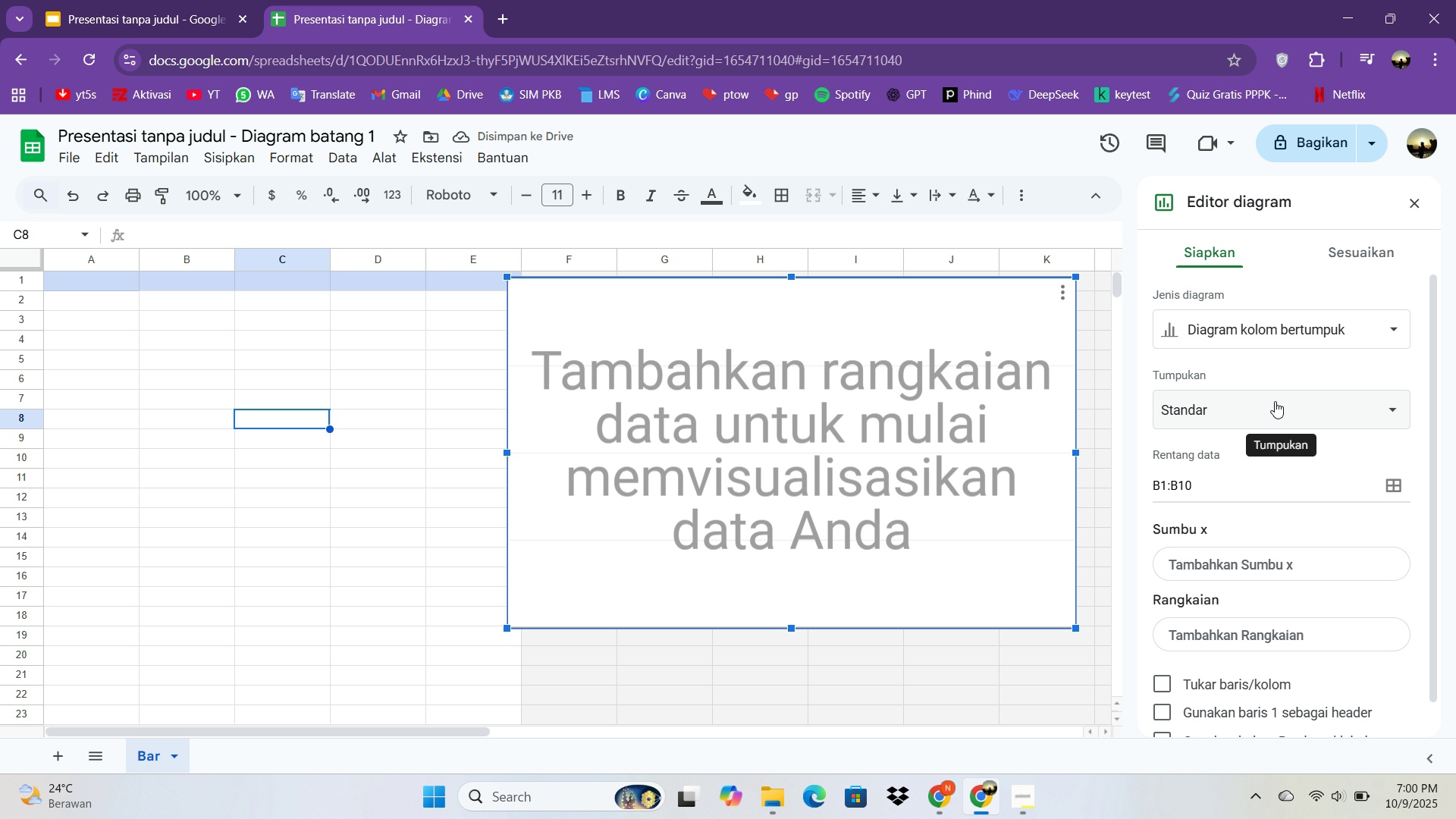 
left_click([1298, 344])
 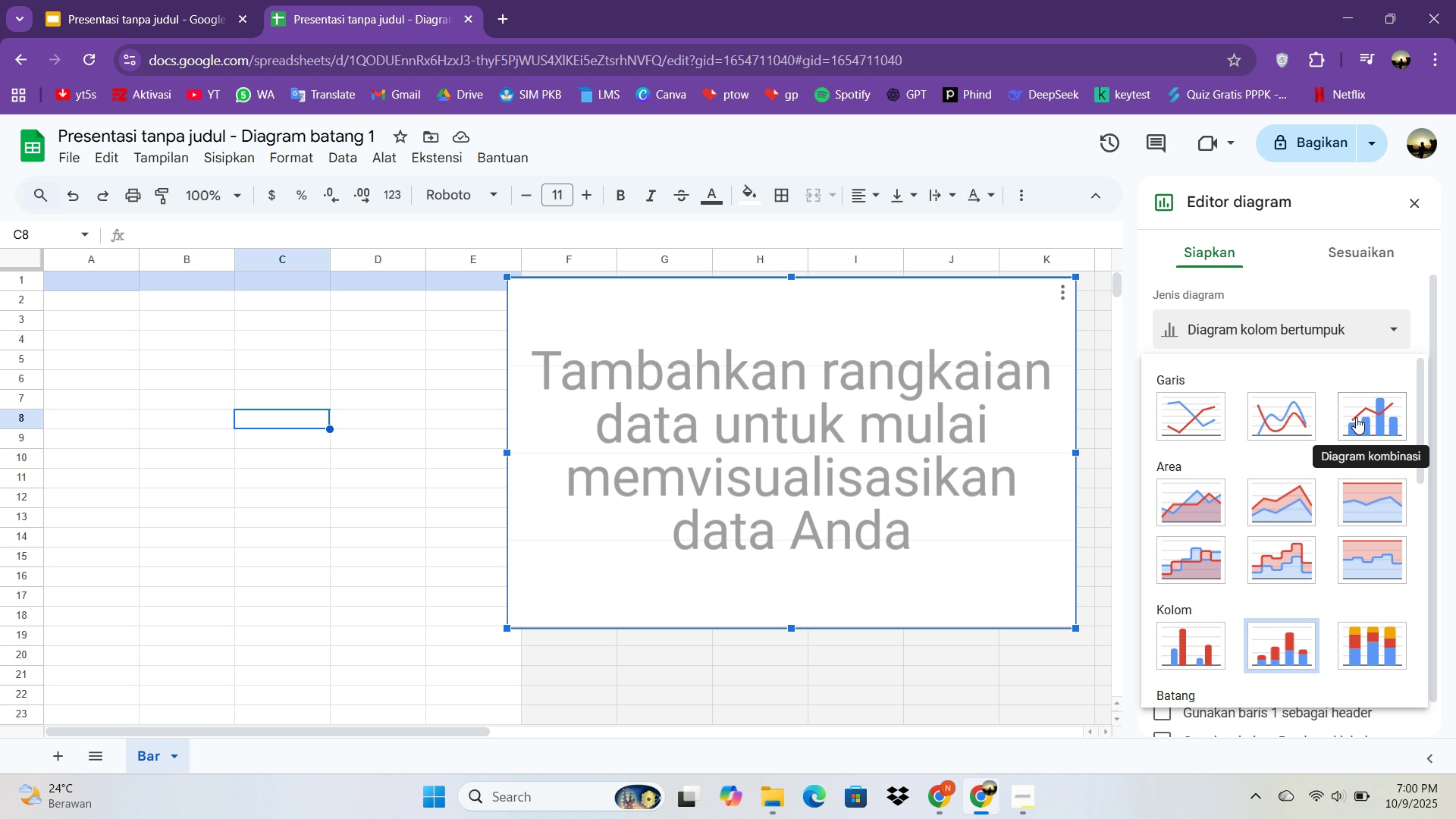 
left_click([1357, 417])
 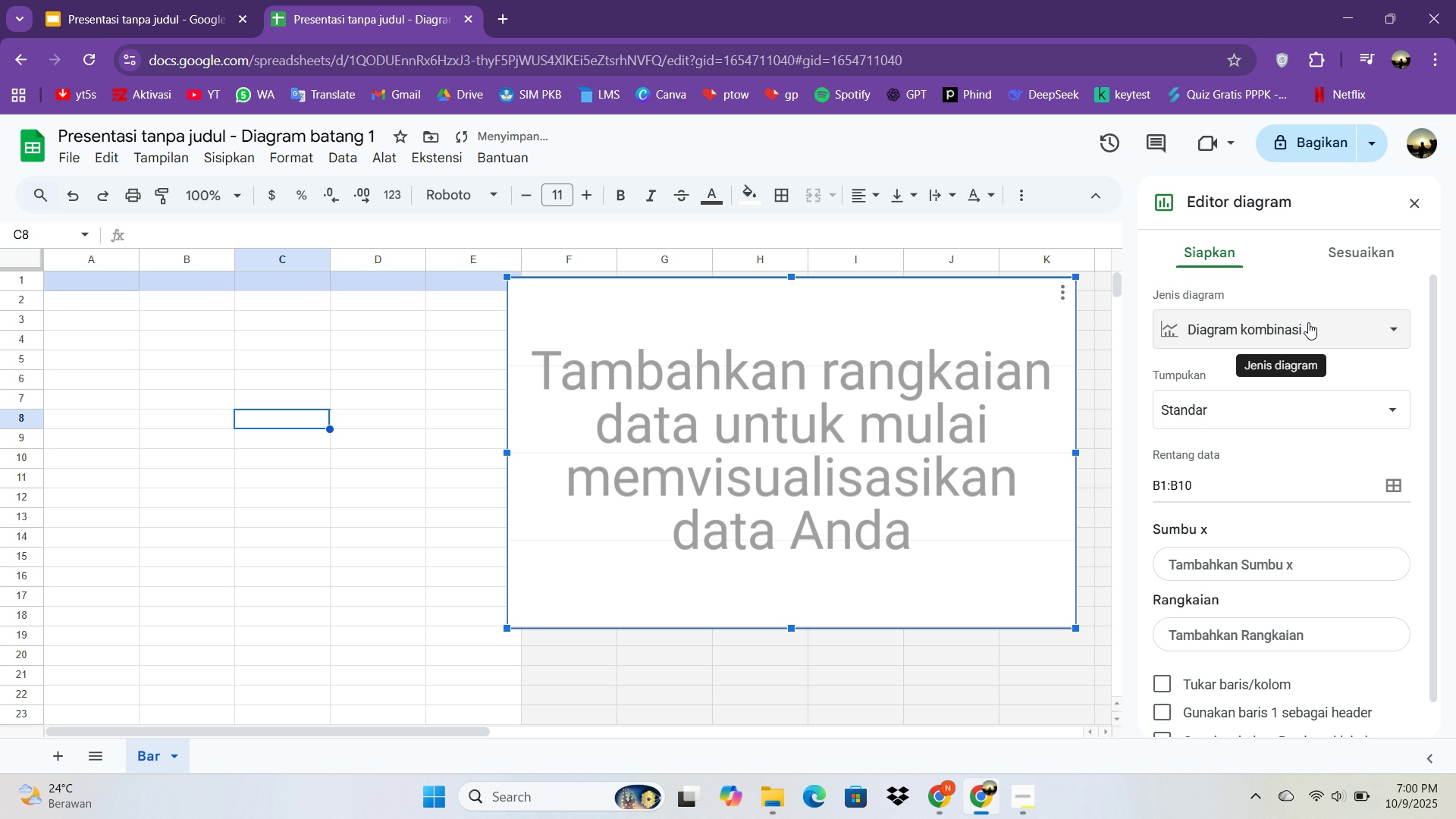 
left_click([1308, 322])
 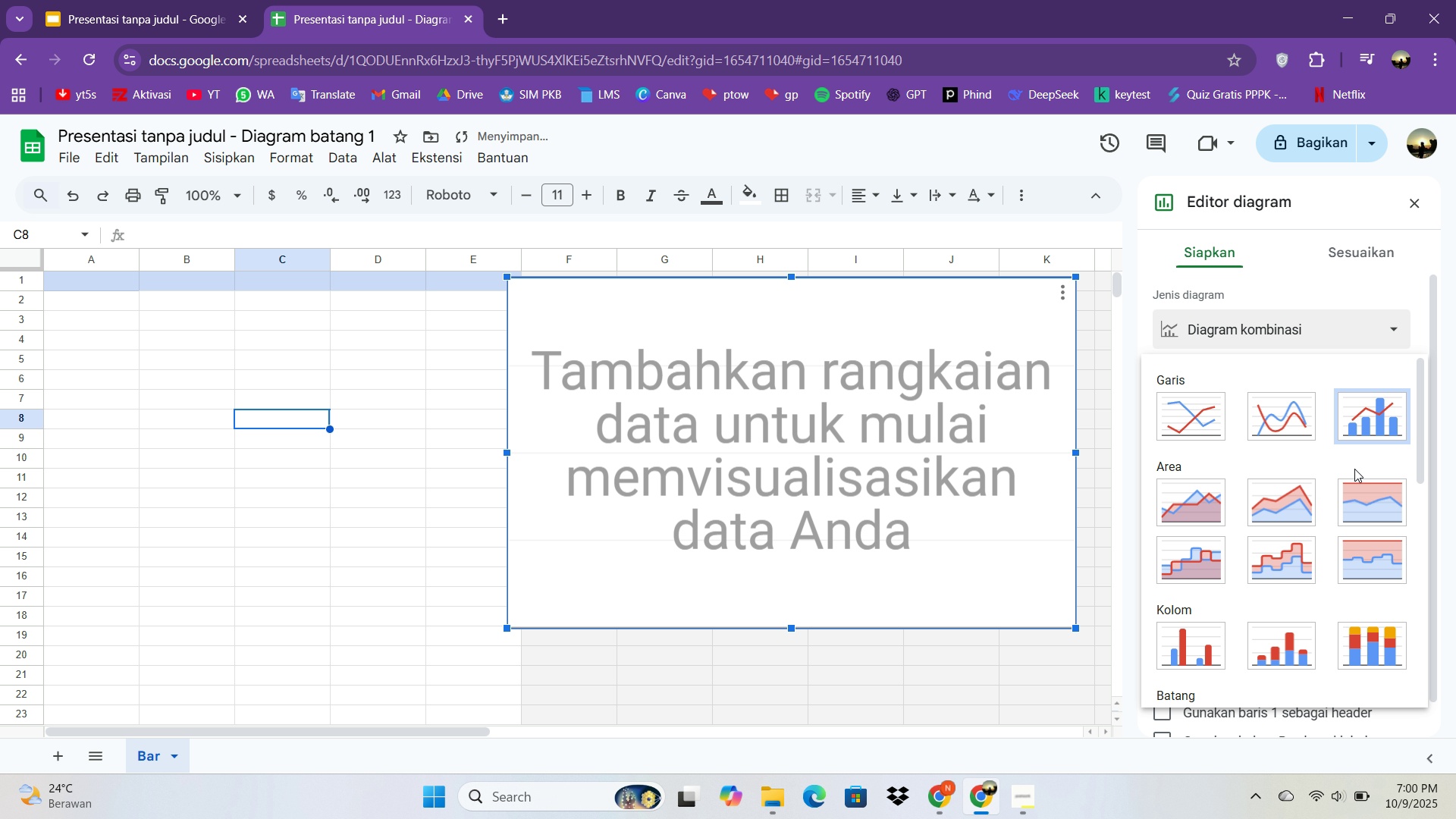 
scroll: coordinate [1351, 480], scroll_direction: down, amount: 8.0
 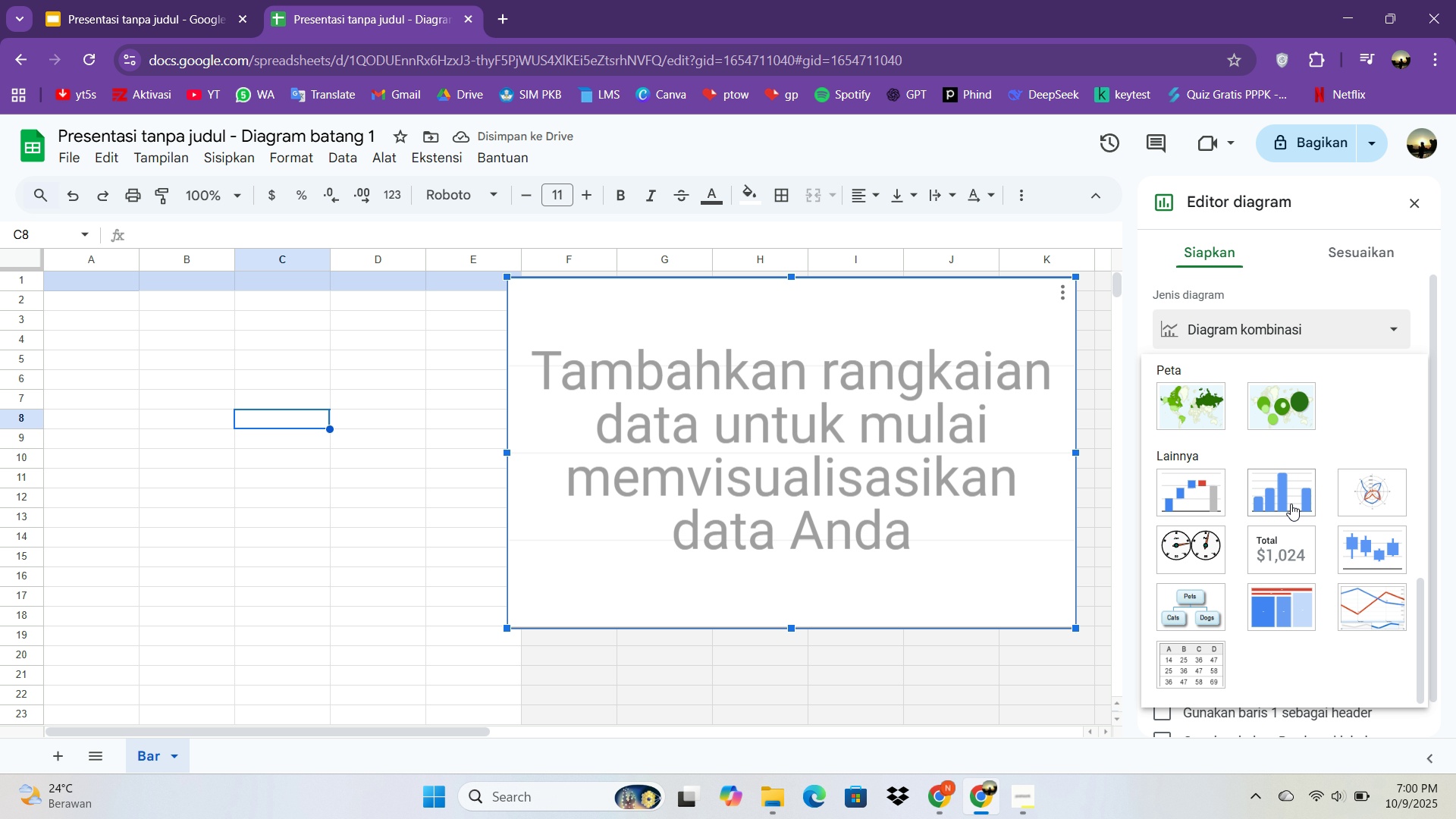 
left_click([1291, 504])
 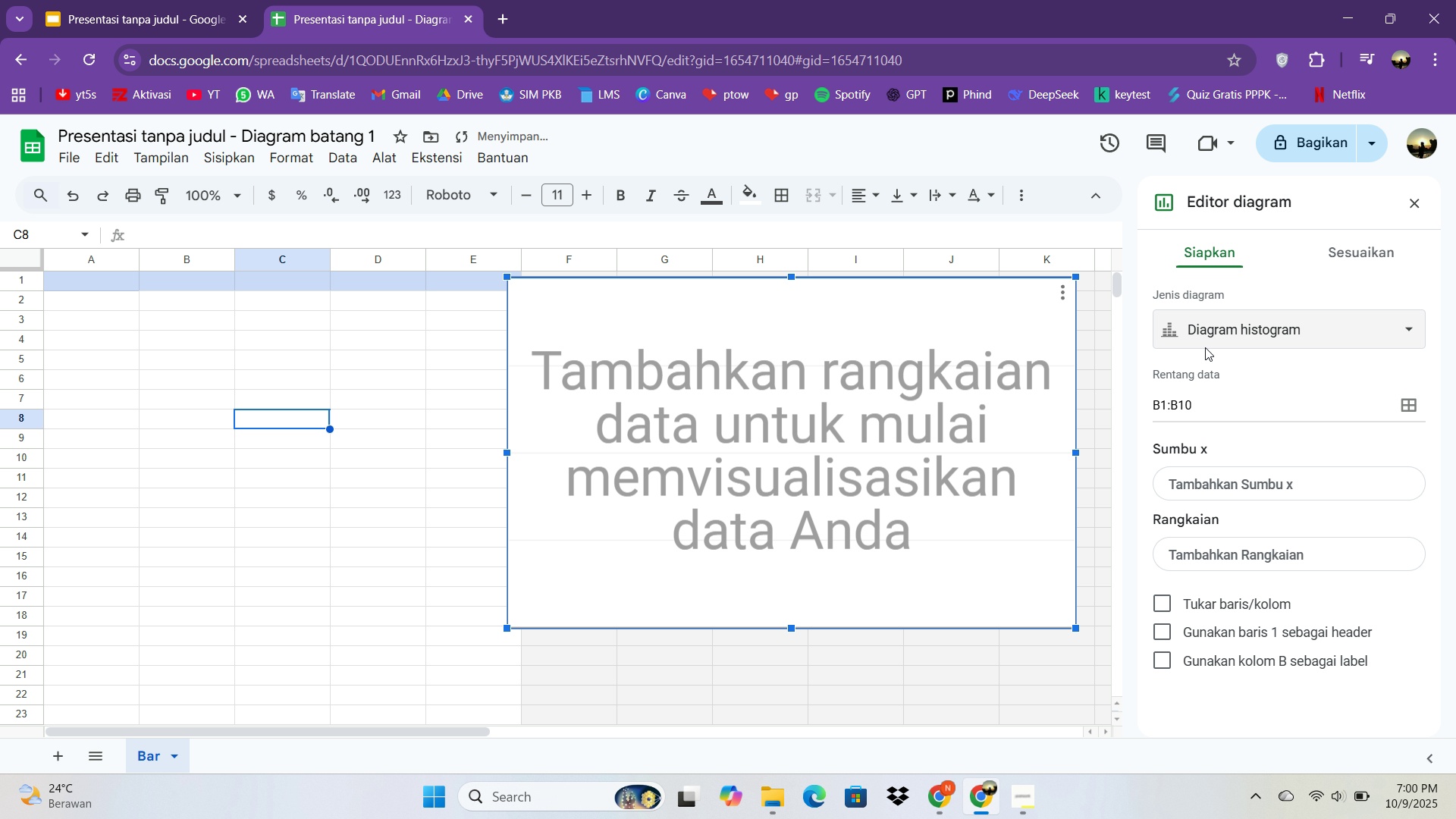 
left_click([1241, 318])
 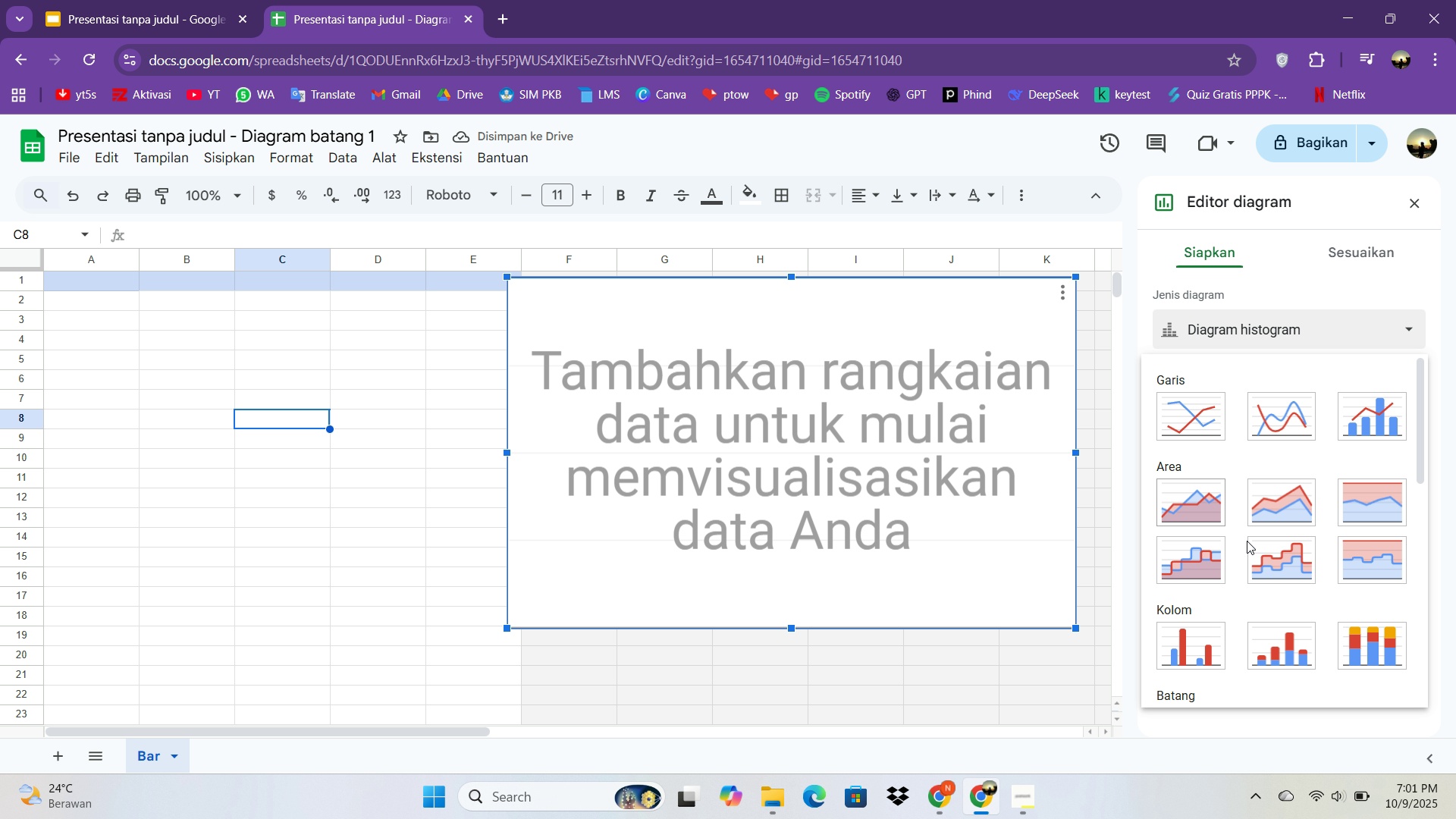 
scroll: coordinate [1326, 535], scroll_direction: down, amount: 3.0
 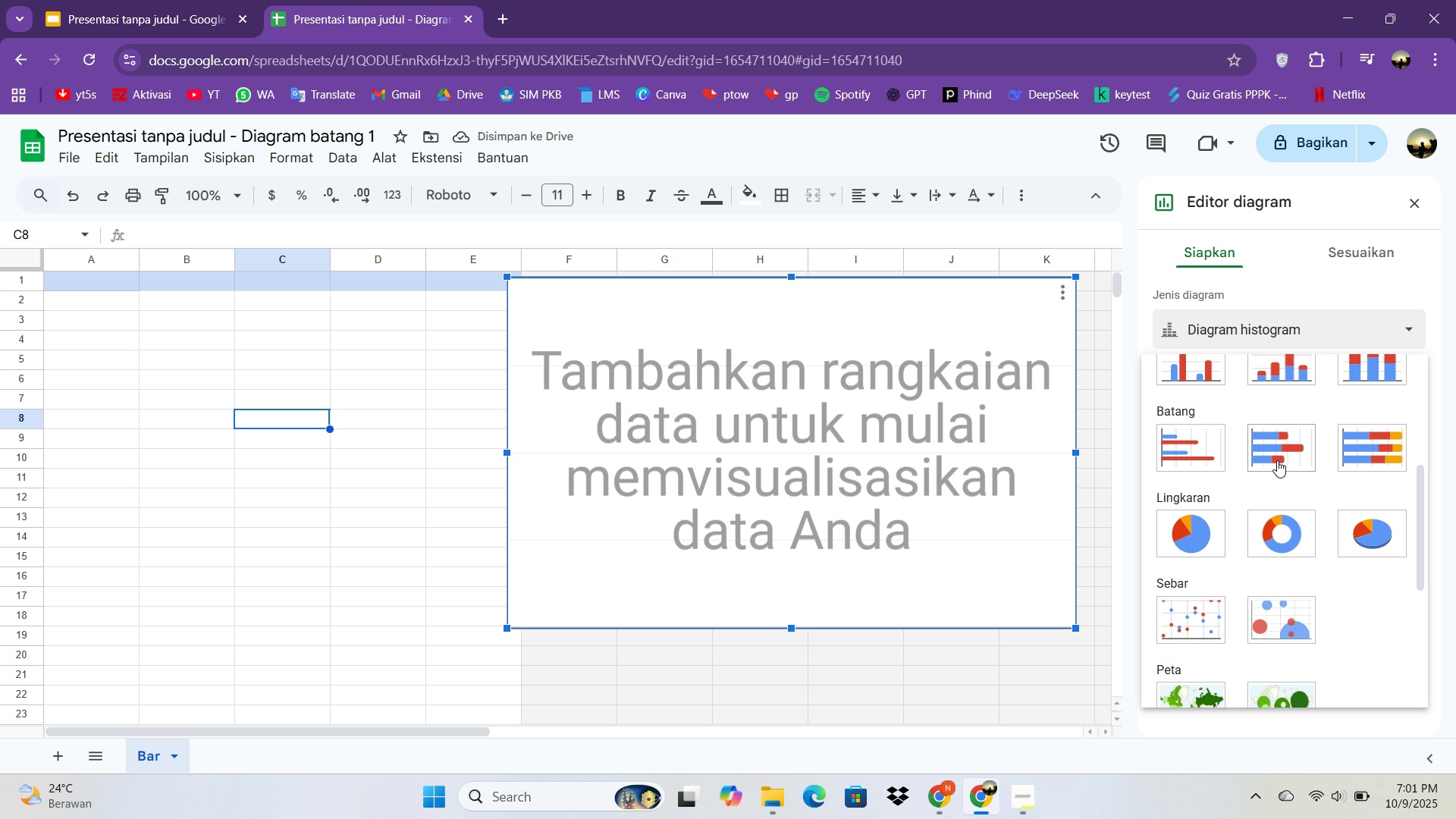 
scroll: coordinate [1260, 427], scroll_direction: up, amount: 1.0
 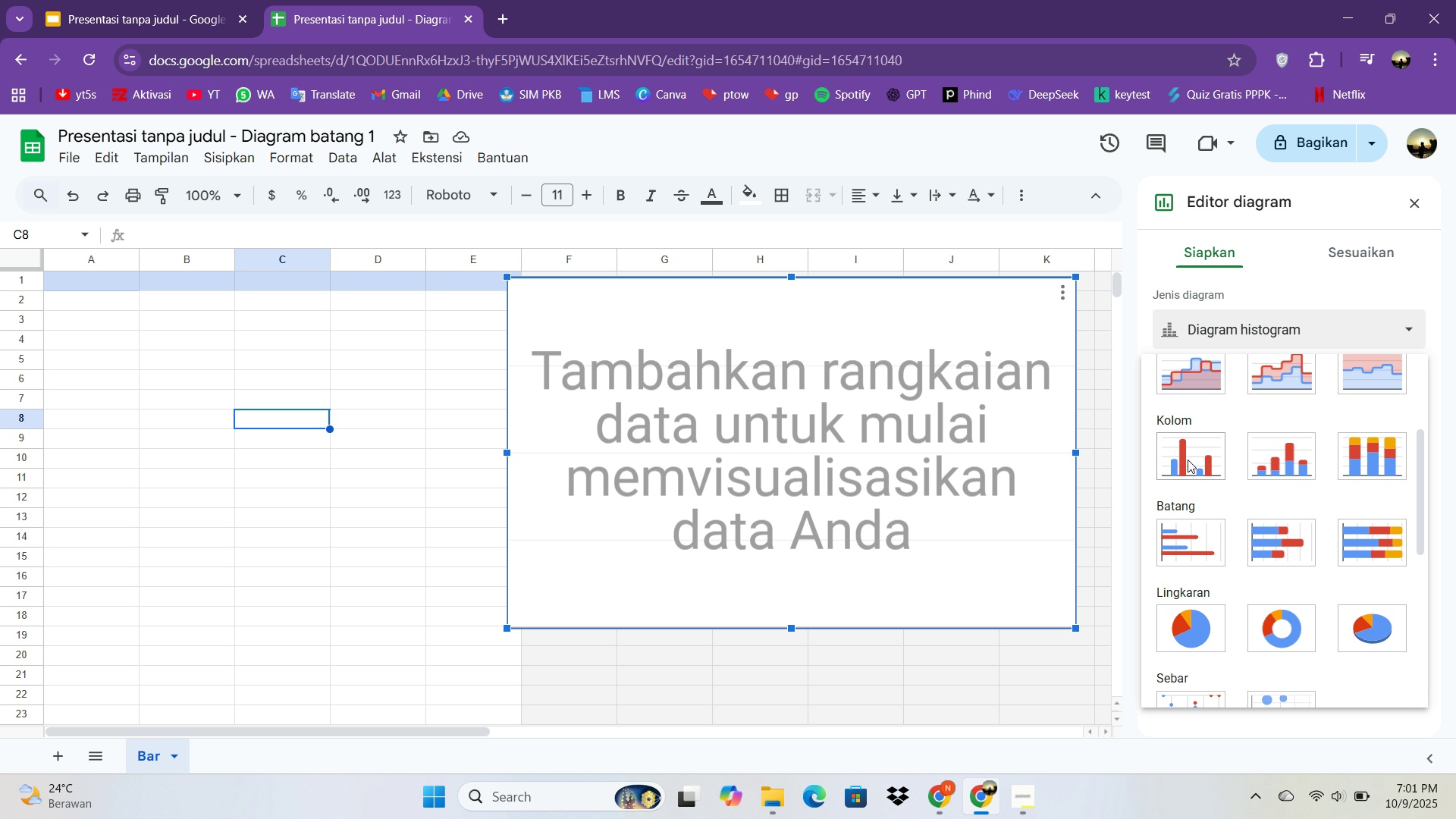 
left_click([1188, 460])
 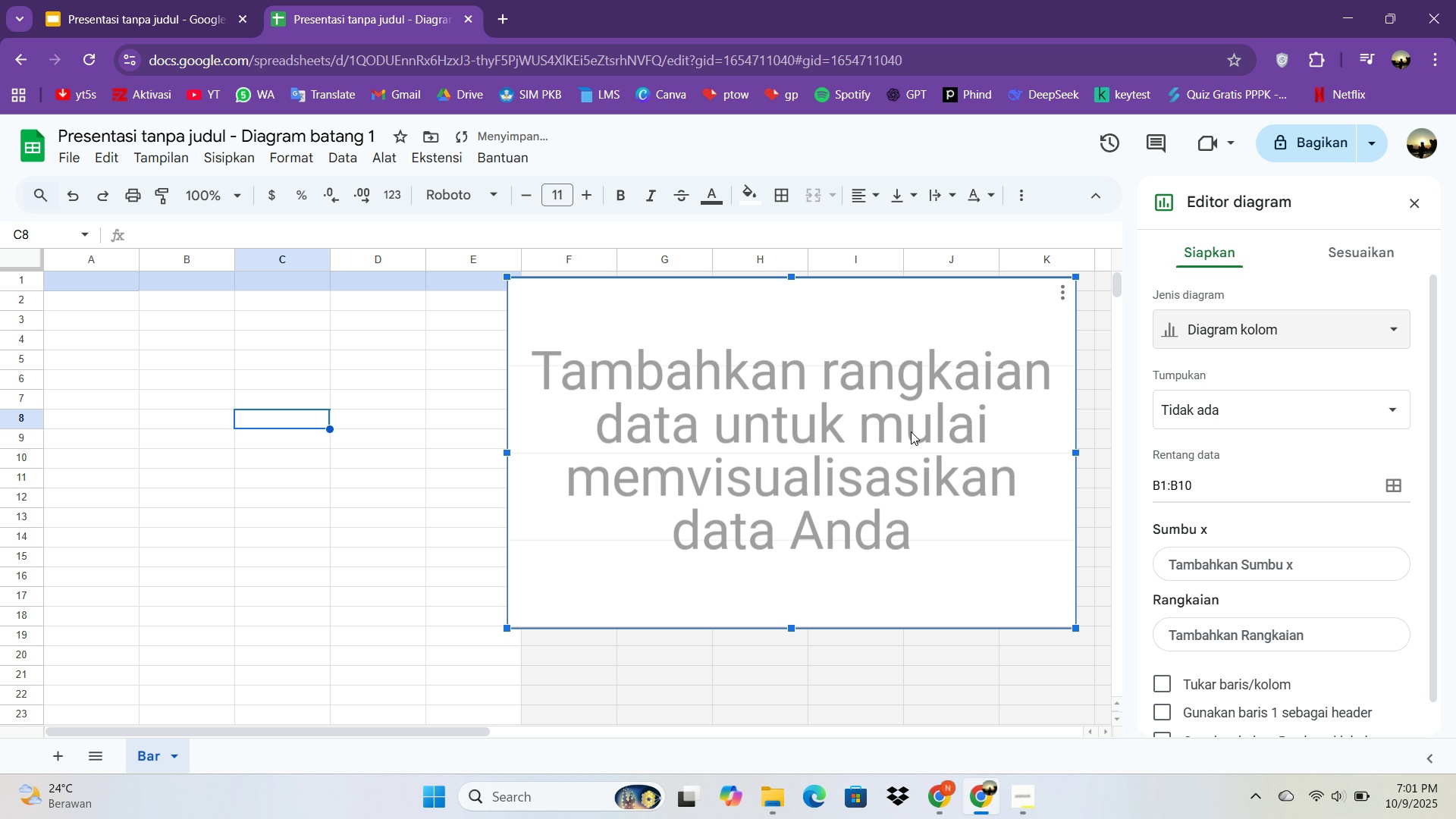 
left_click([911, 431])
 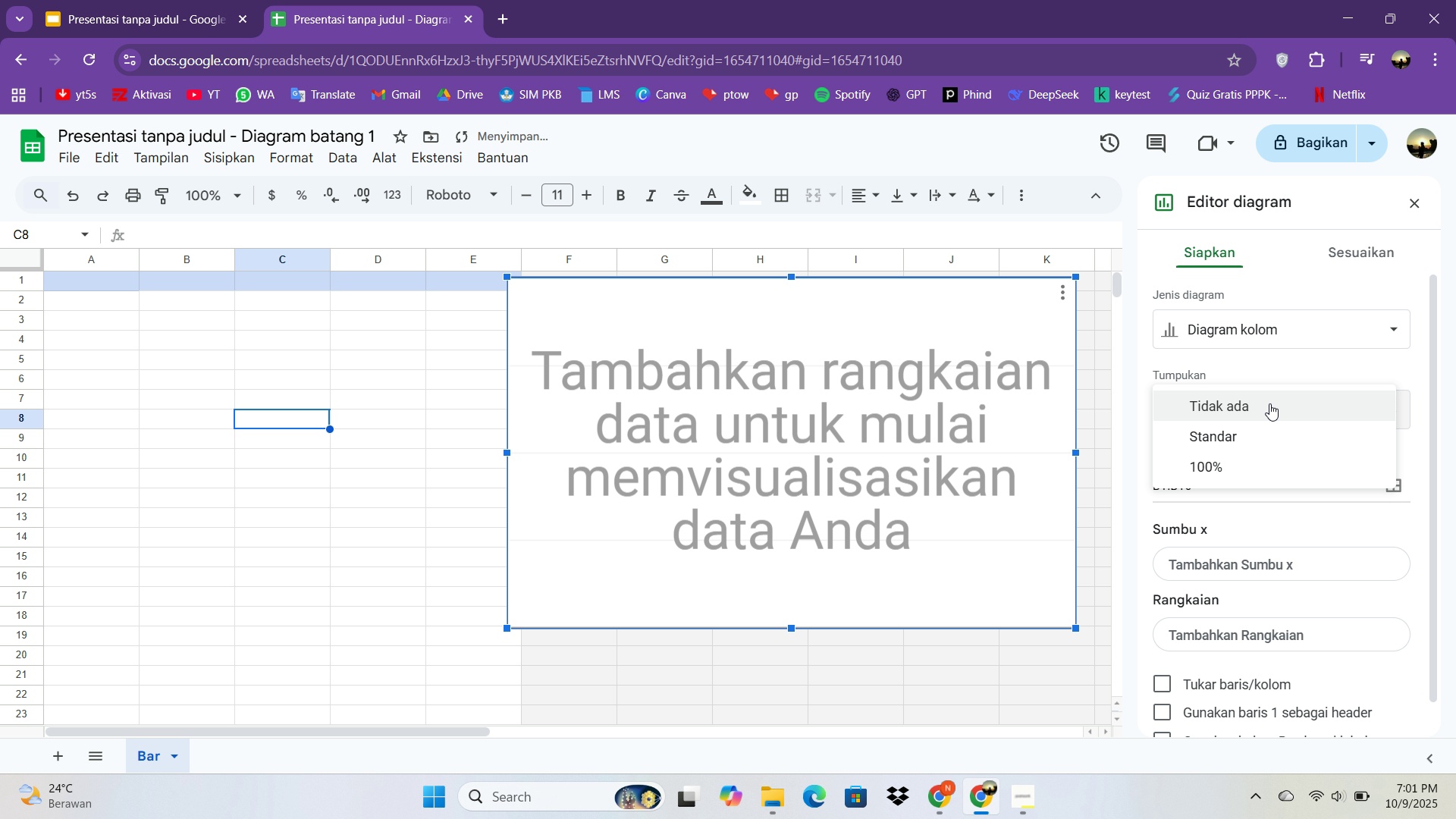 
left_click([1269, 403])
 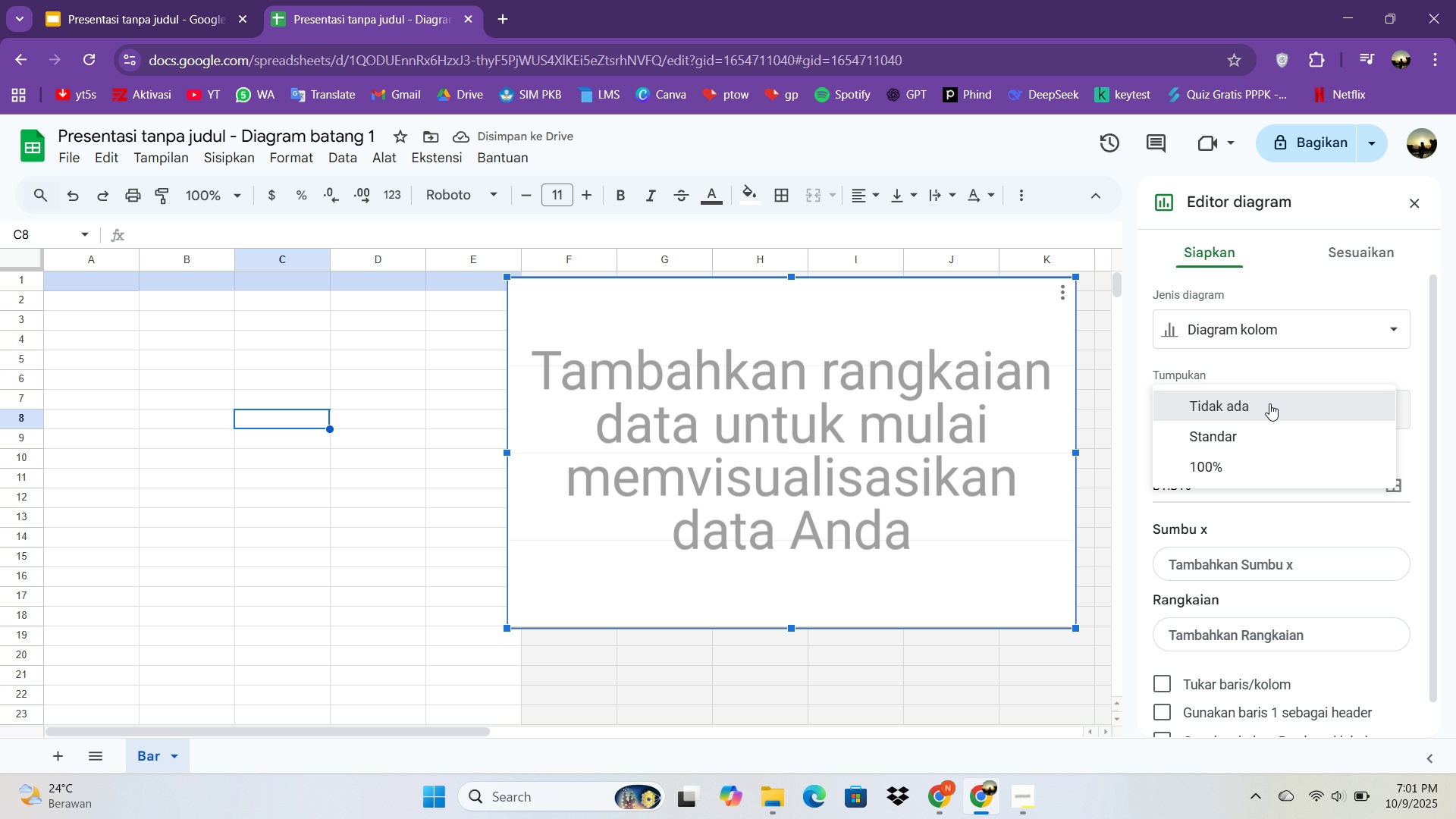 
left_click([1269, 403])
 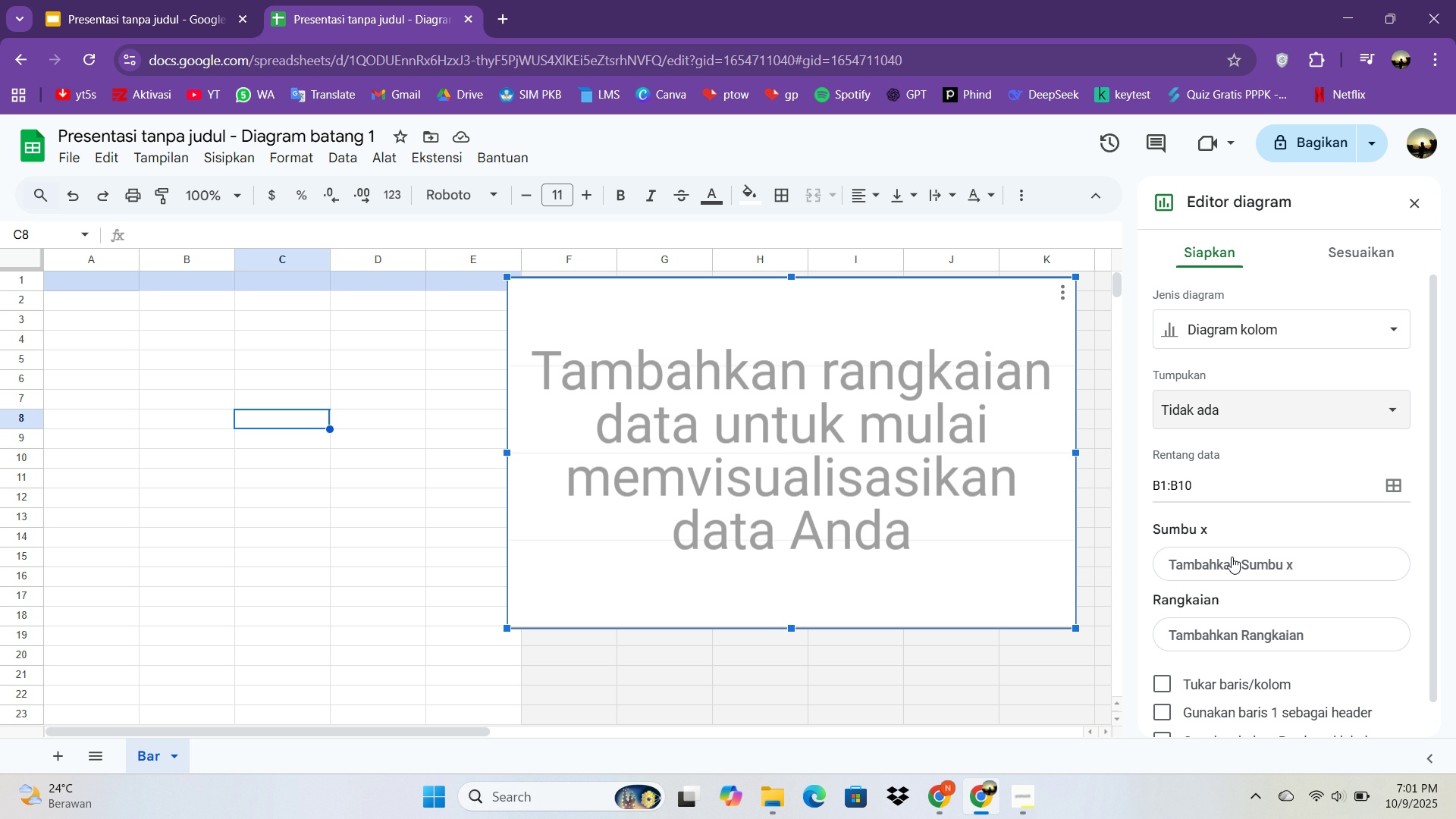 
scroll: coordinate [1233, 622], scroll_direction: down, amount: 3.0
 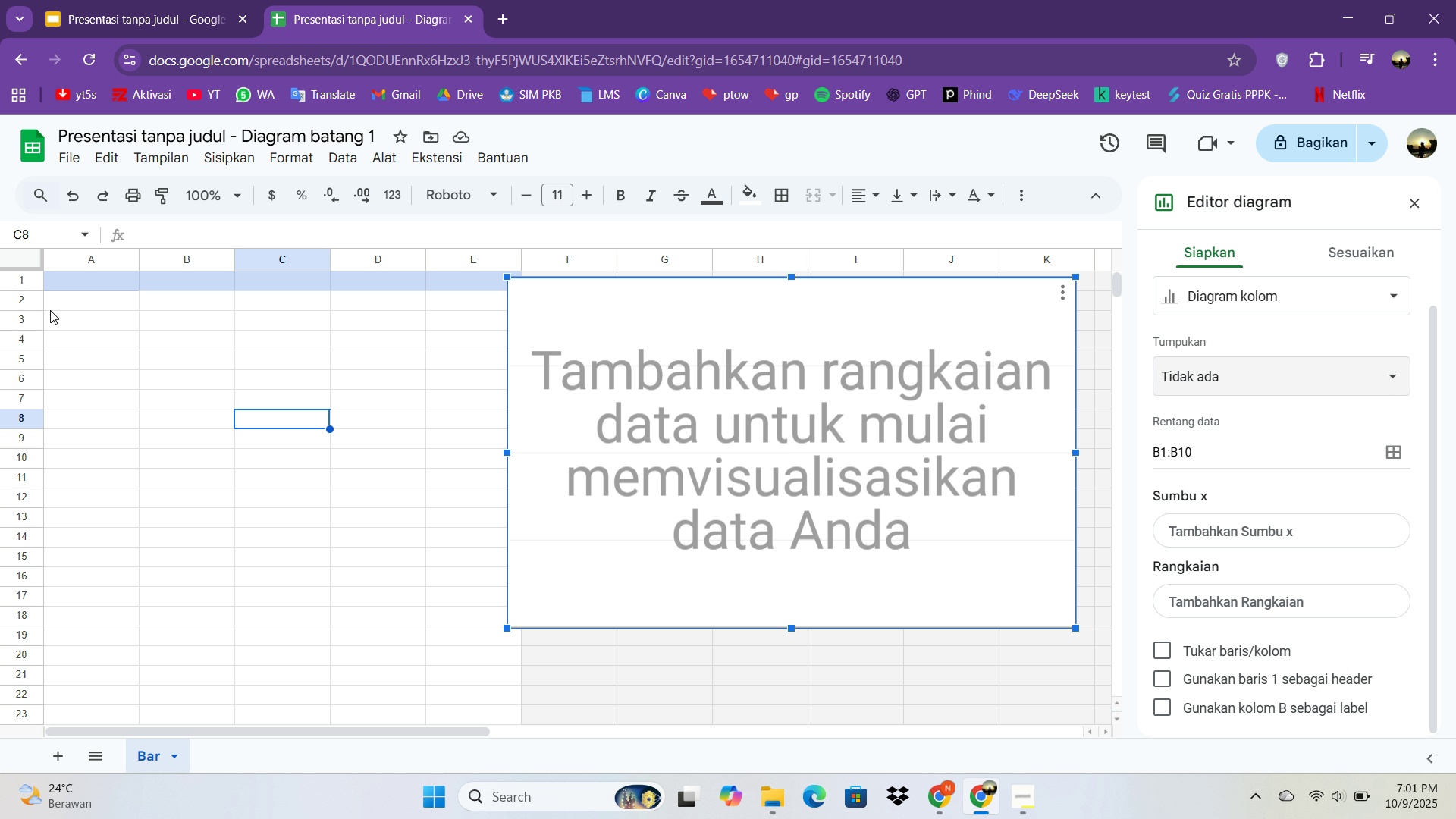 
left_click([72, 311])
 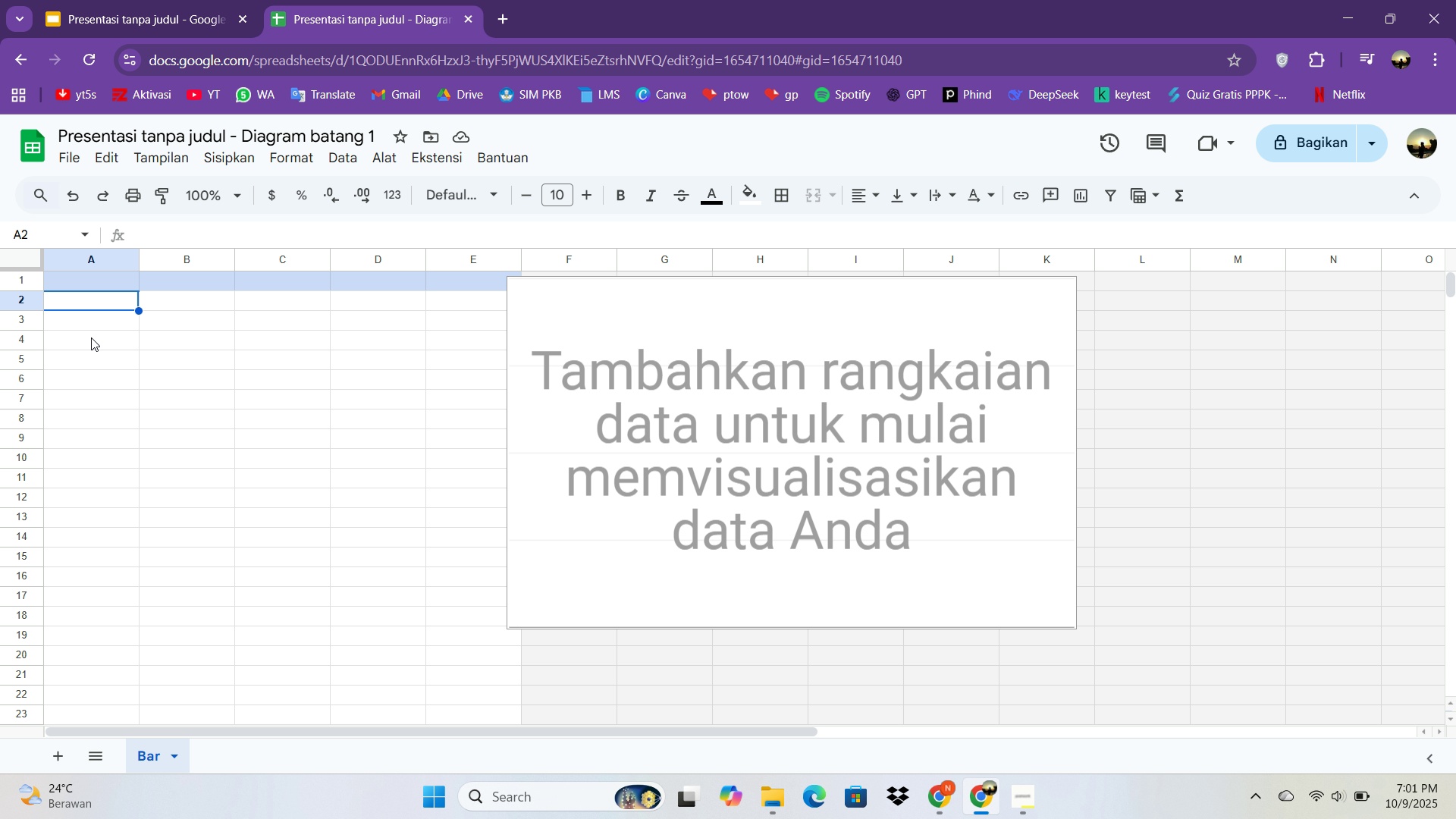 
left_click([92, 339])
 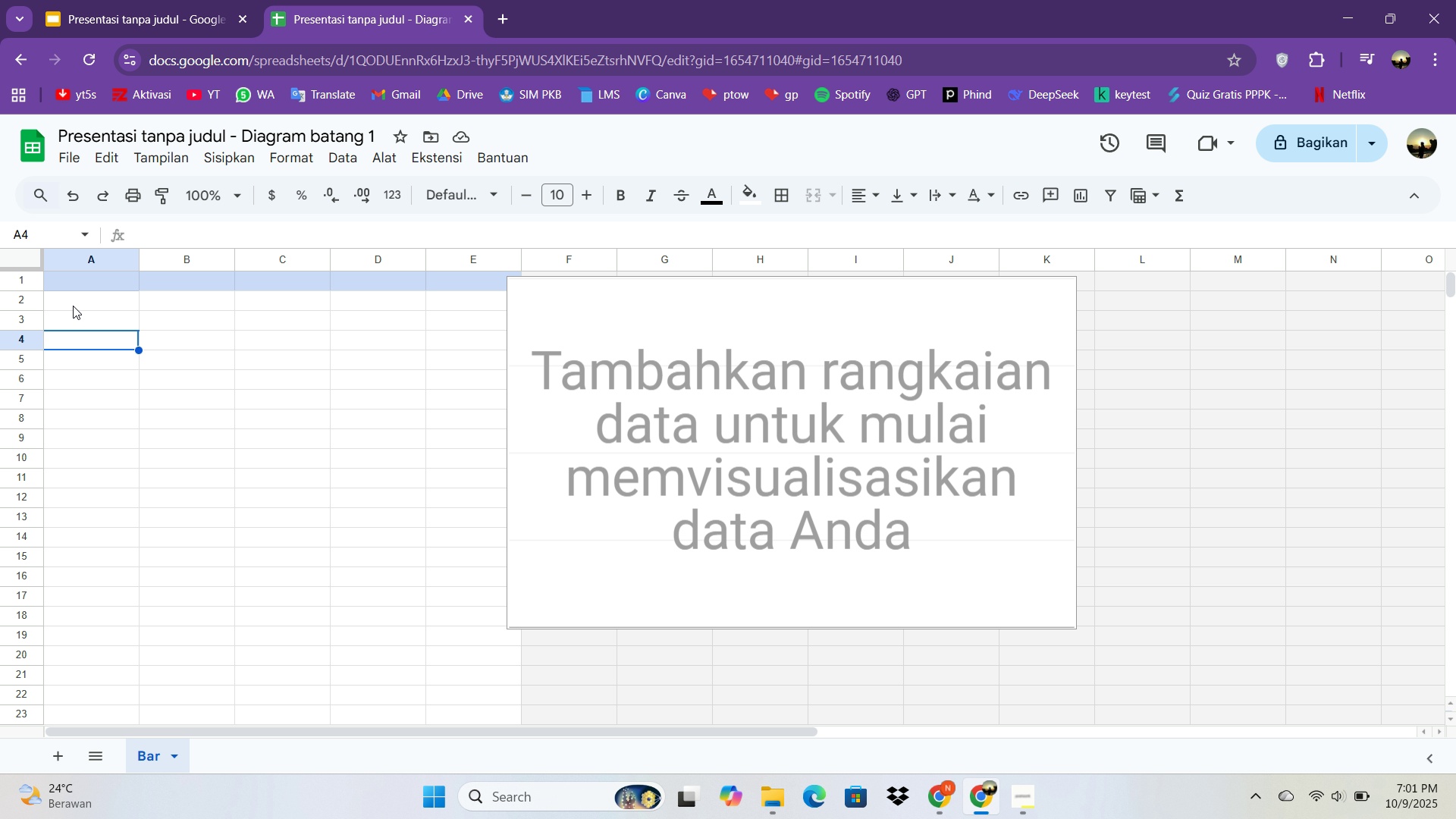 
wait(15.77)
 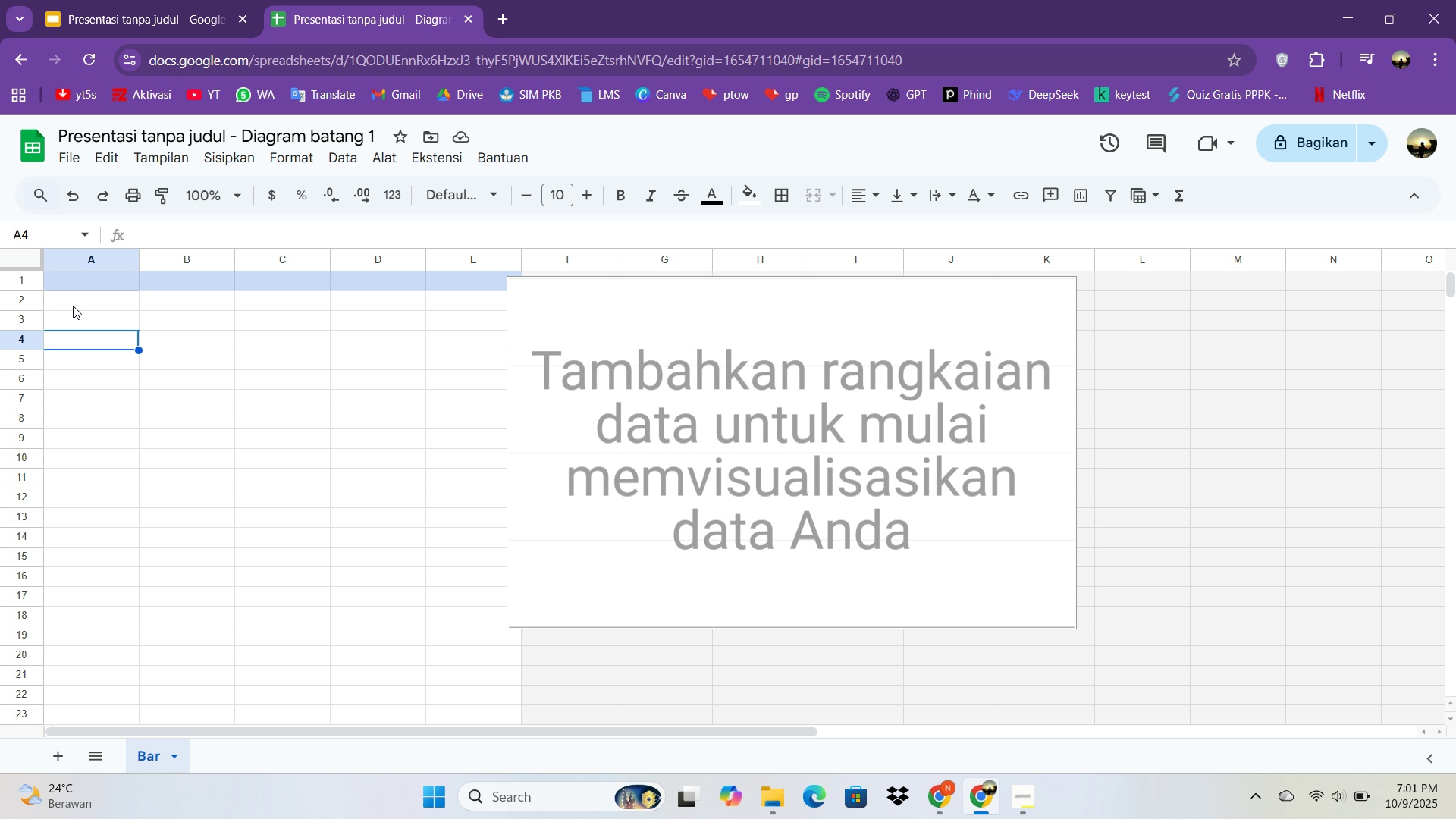 
left_click([947, 791])
 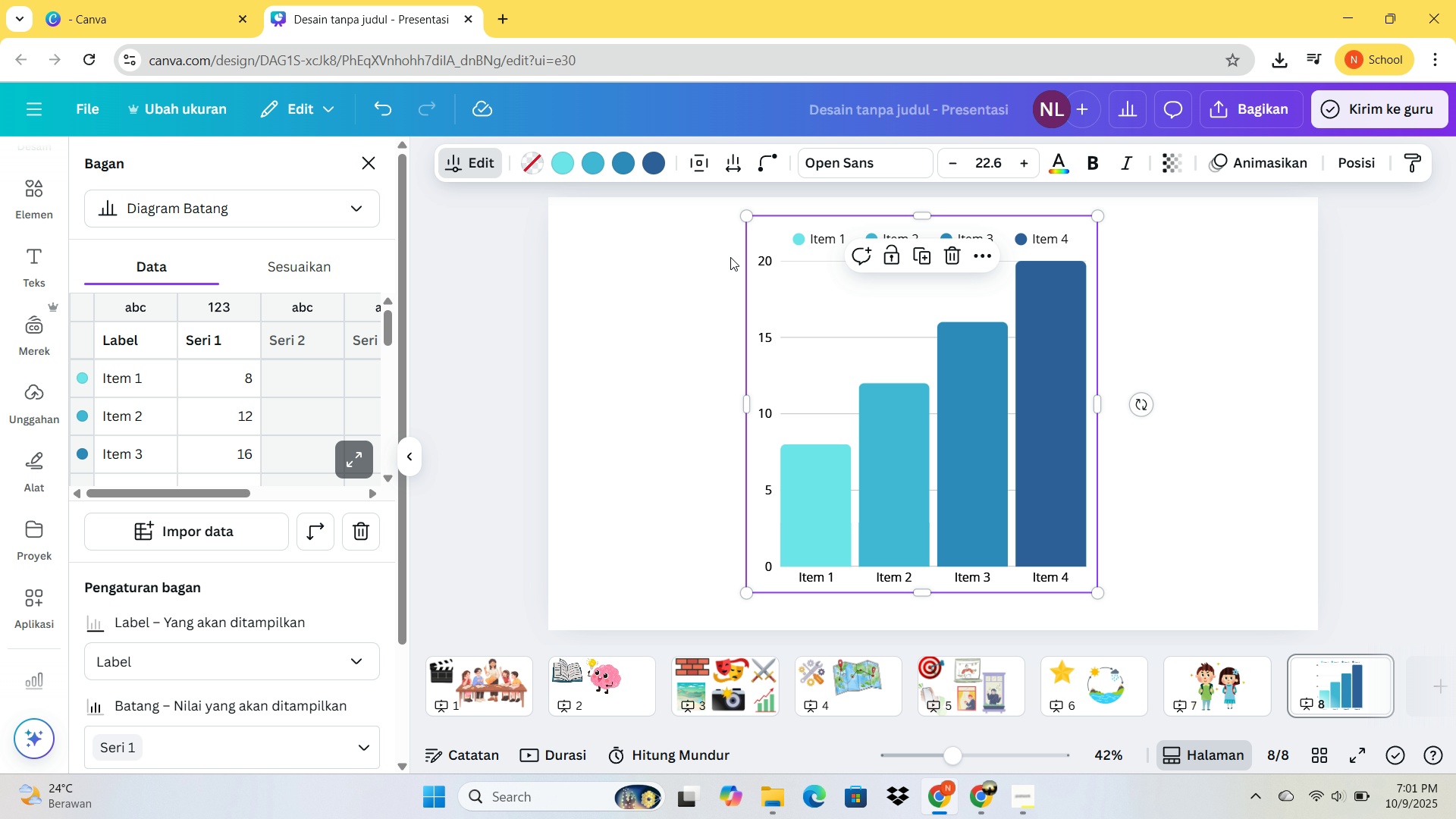 
scroll: coordinate [252, 397], scroll_direction: none, amount: 0.0
 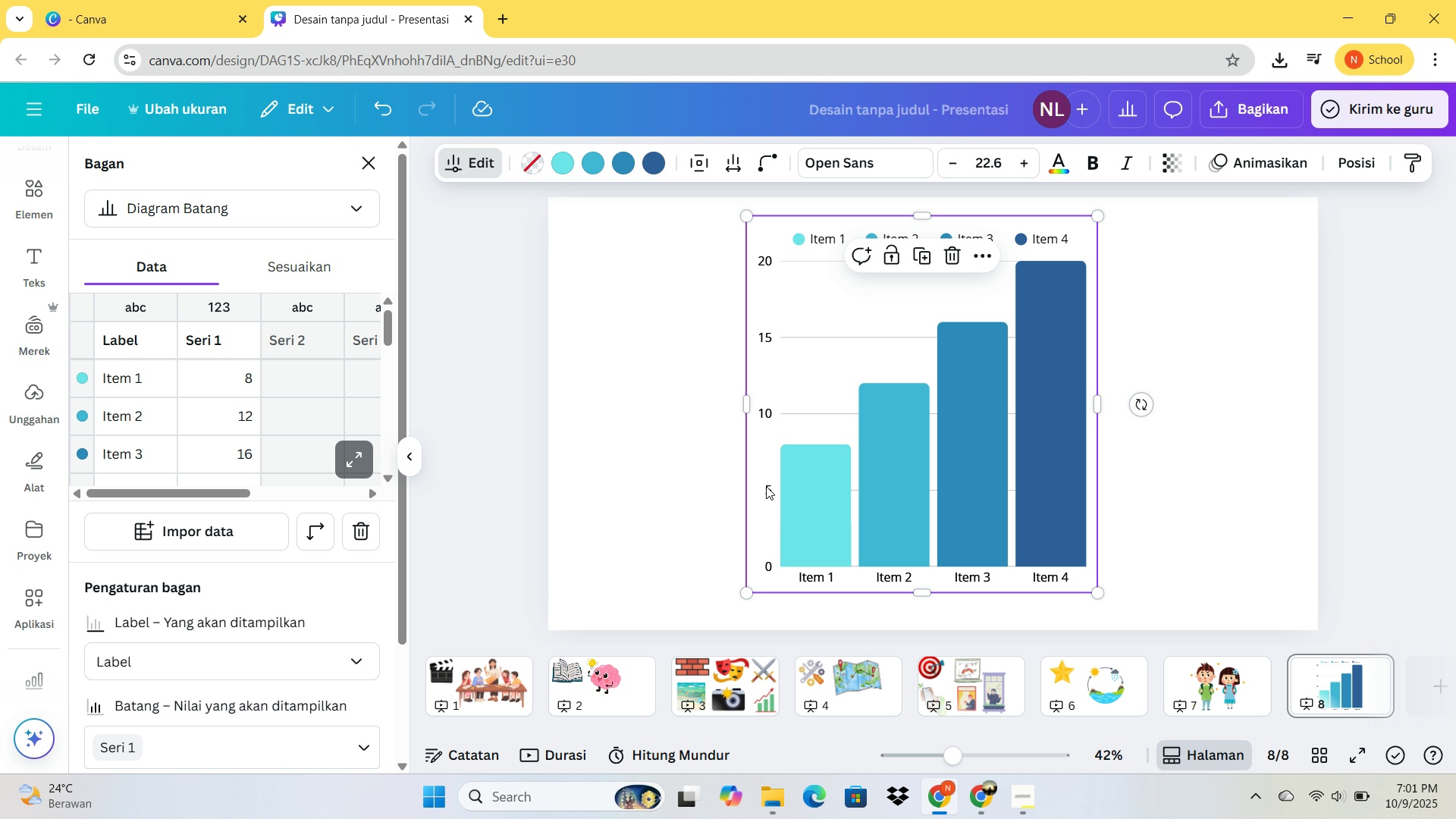 
double_click([766, 486])
 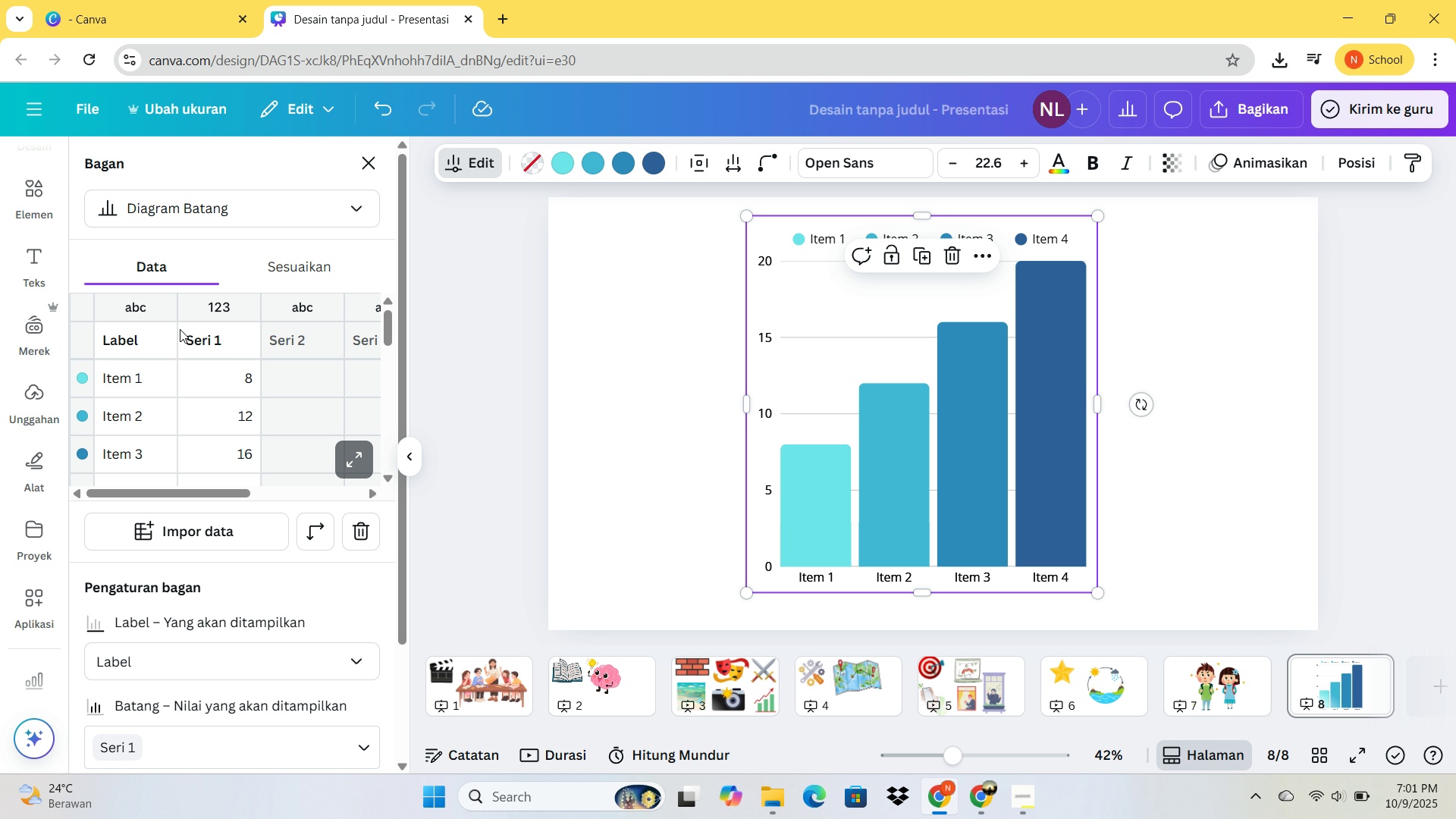 
scroll: coordinate [149, 391], scroll_direction: up, amount: 1.0
 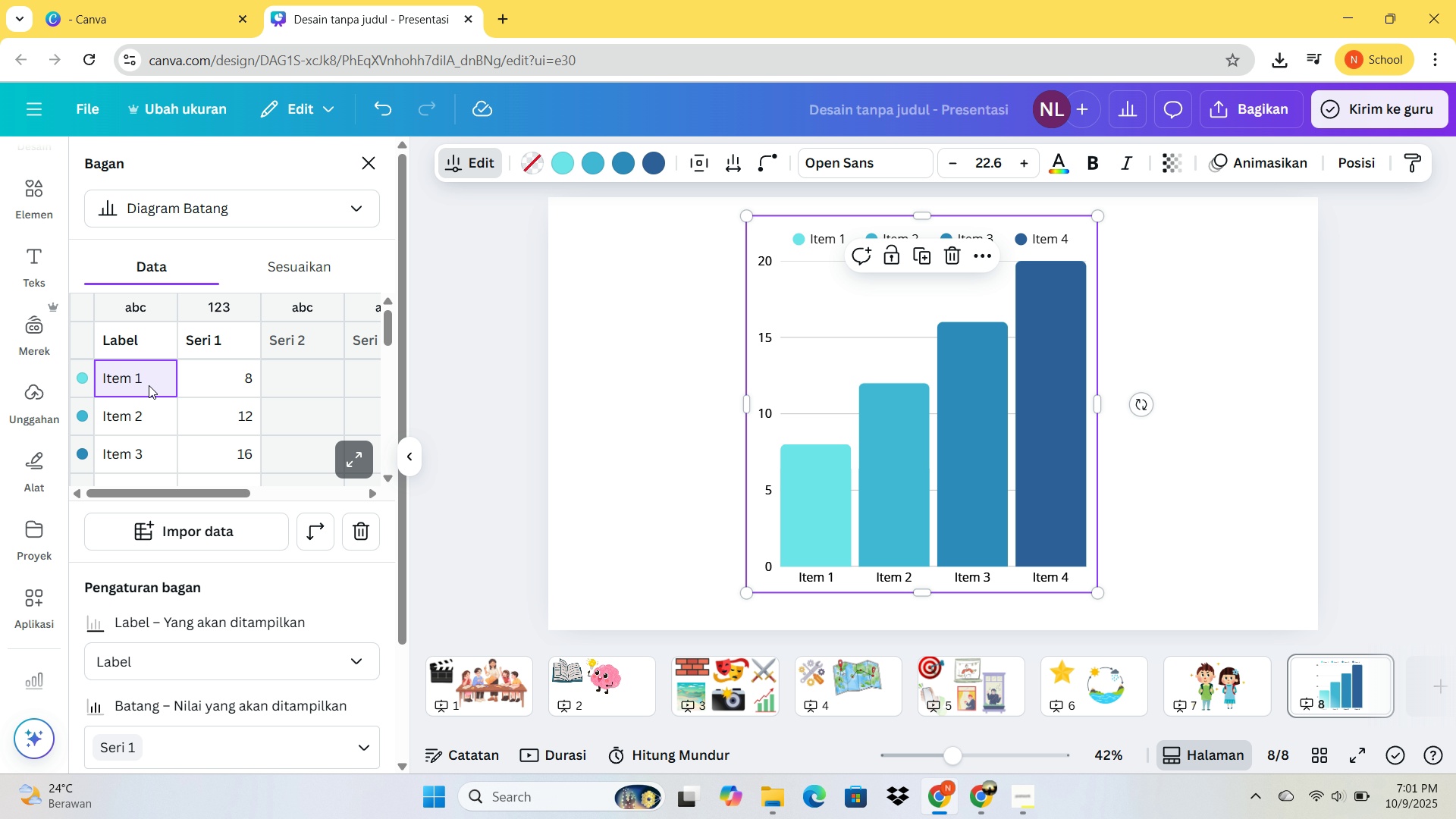 
left_click([149, 385])
 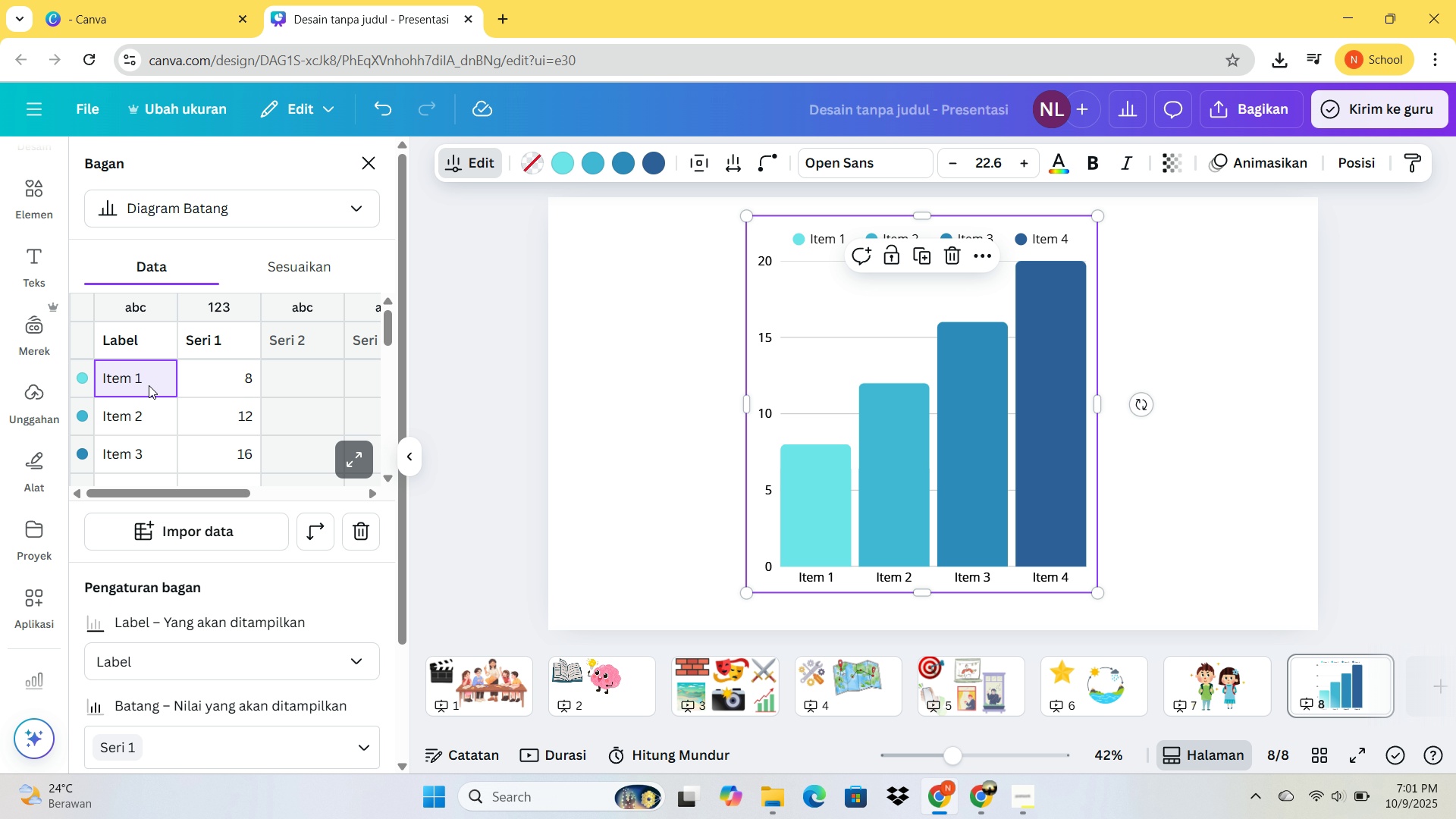 
type(en)
key(Backspace)
key(Backspace)
type(Engagemn)
key(Backspace)
type(ent)
 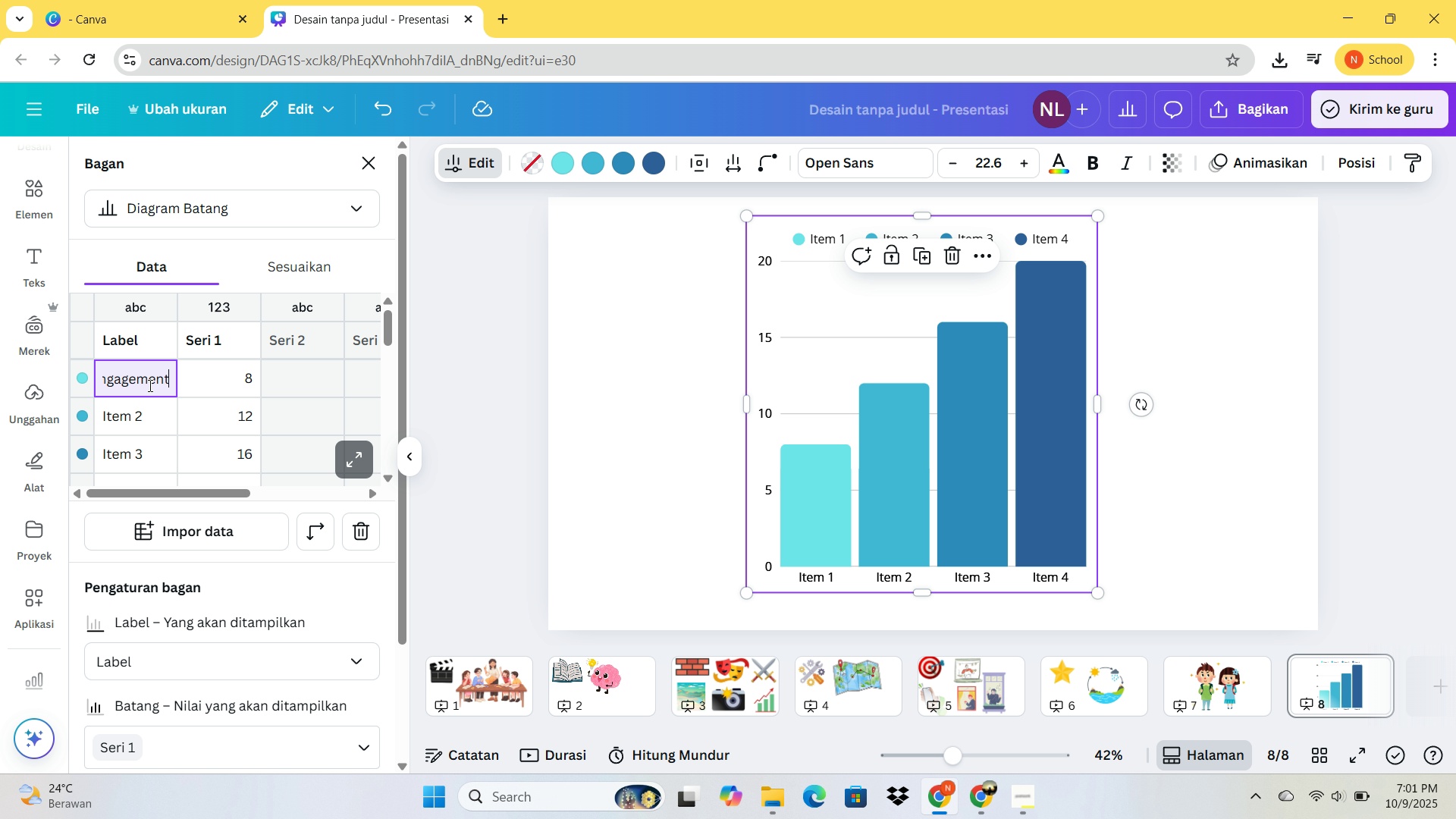 
left_click([145, 428])
 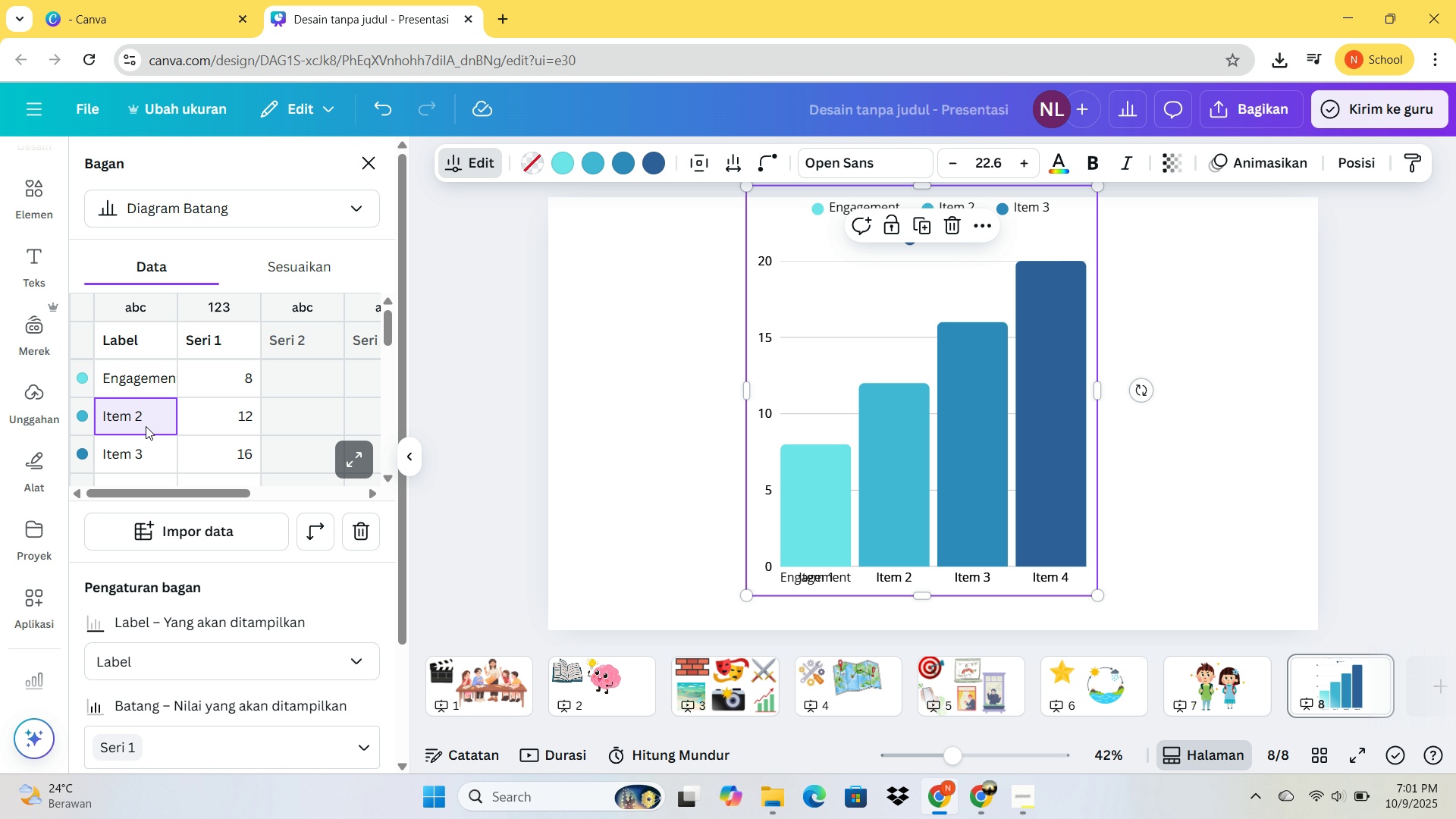 
type(Retention)
 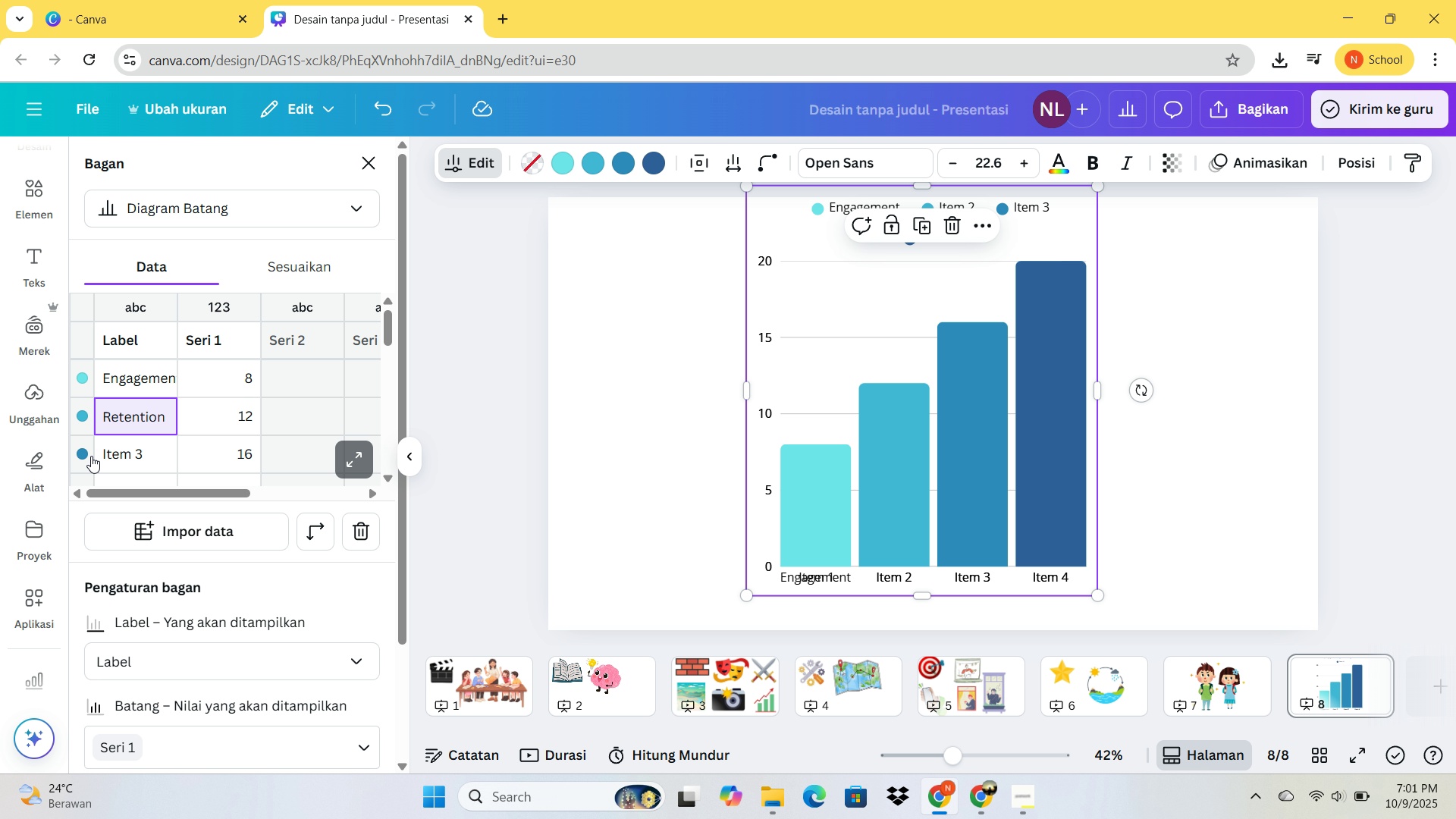 
left_click([82, 460])
 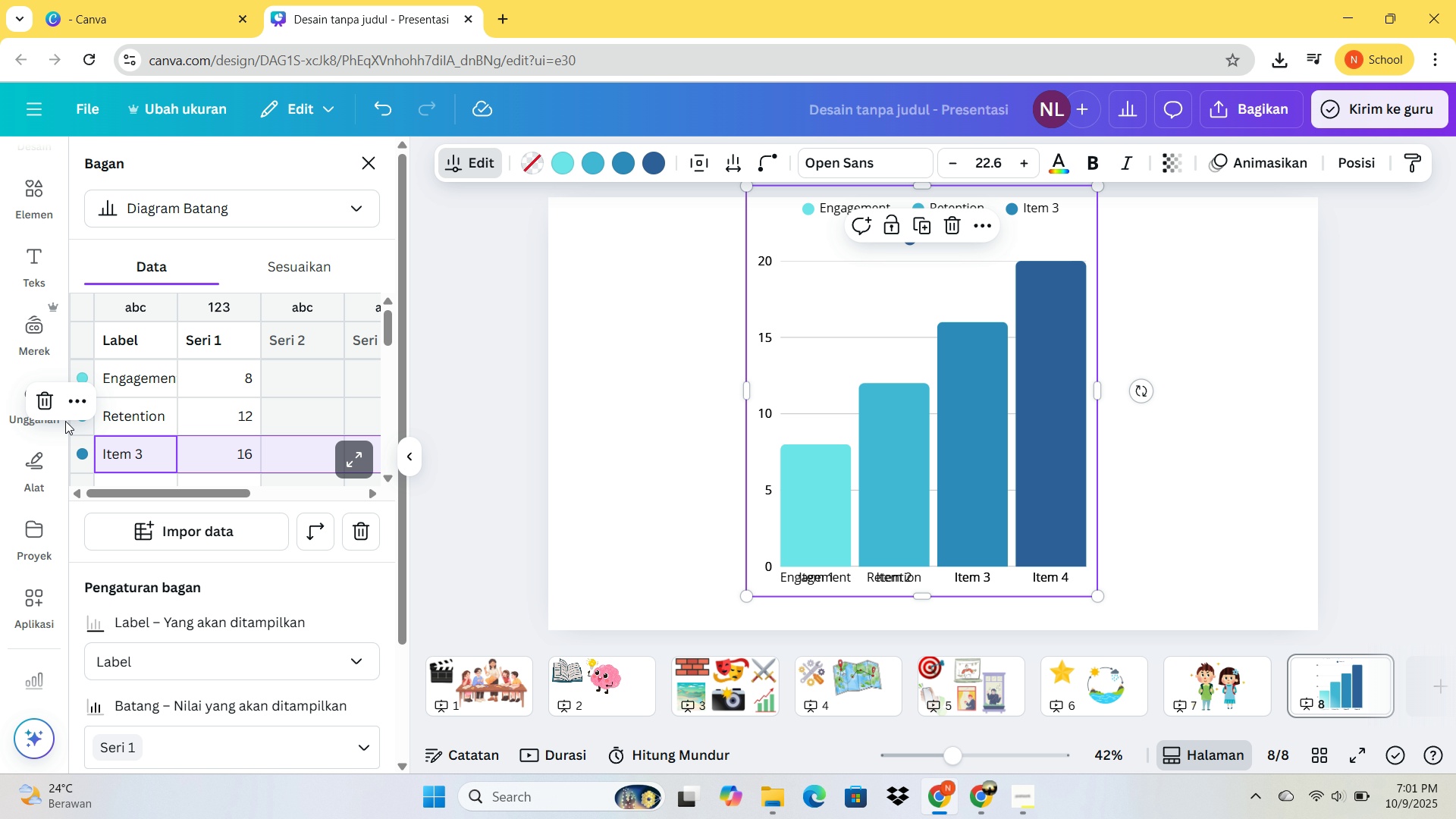 
left_click([52, 386])
 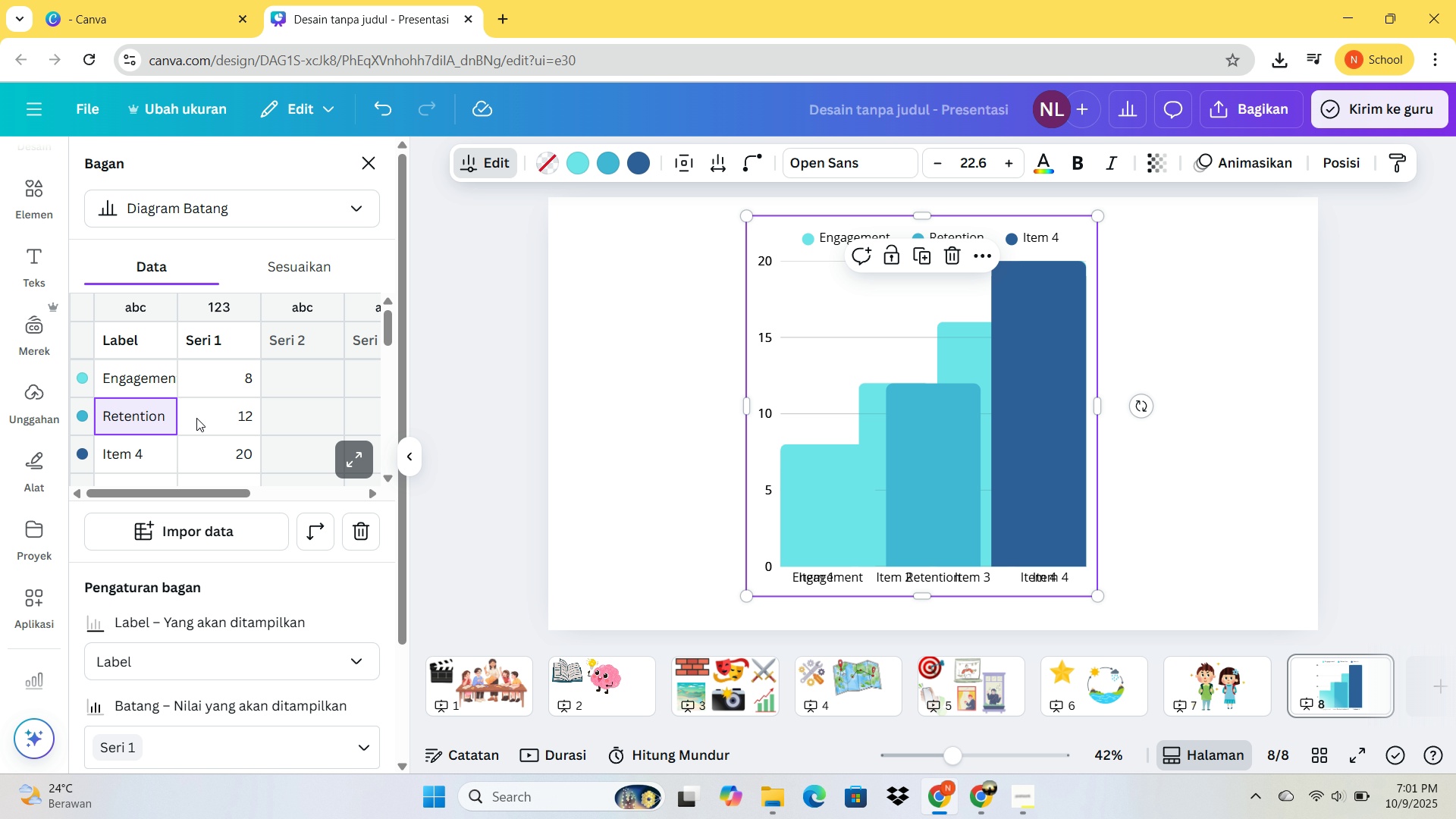 
scroll: coordinate [315, 418], scroll_direction: up, amount: 2.0
 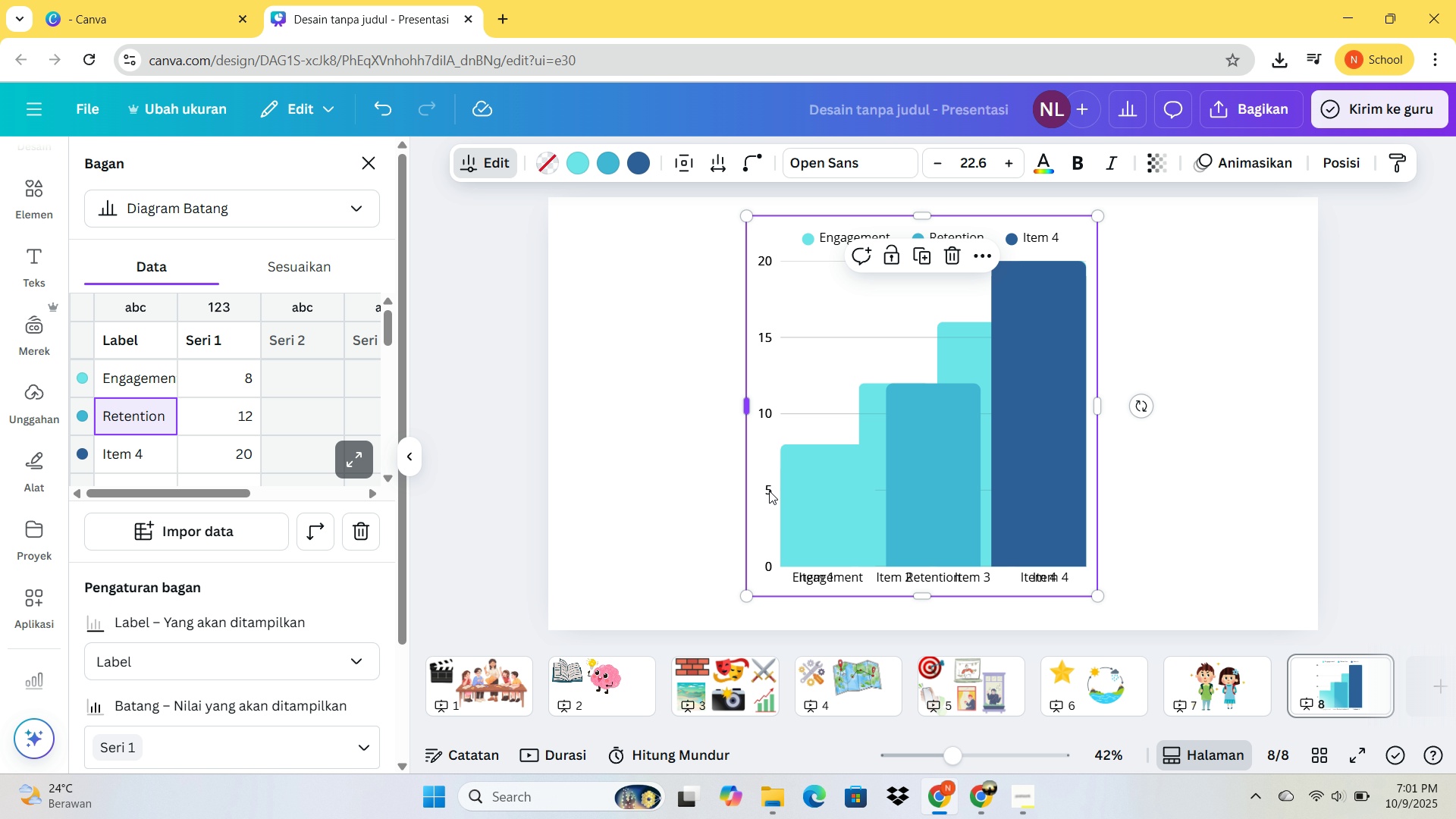 
left_click_drag(start_coordinate=[976, 475], to_coordinate=[1169, 488])
 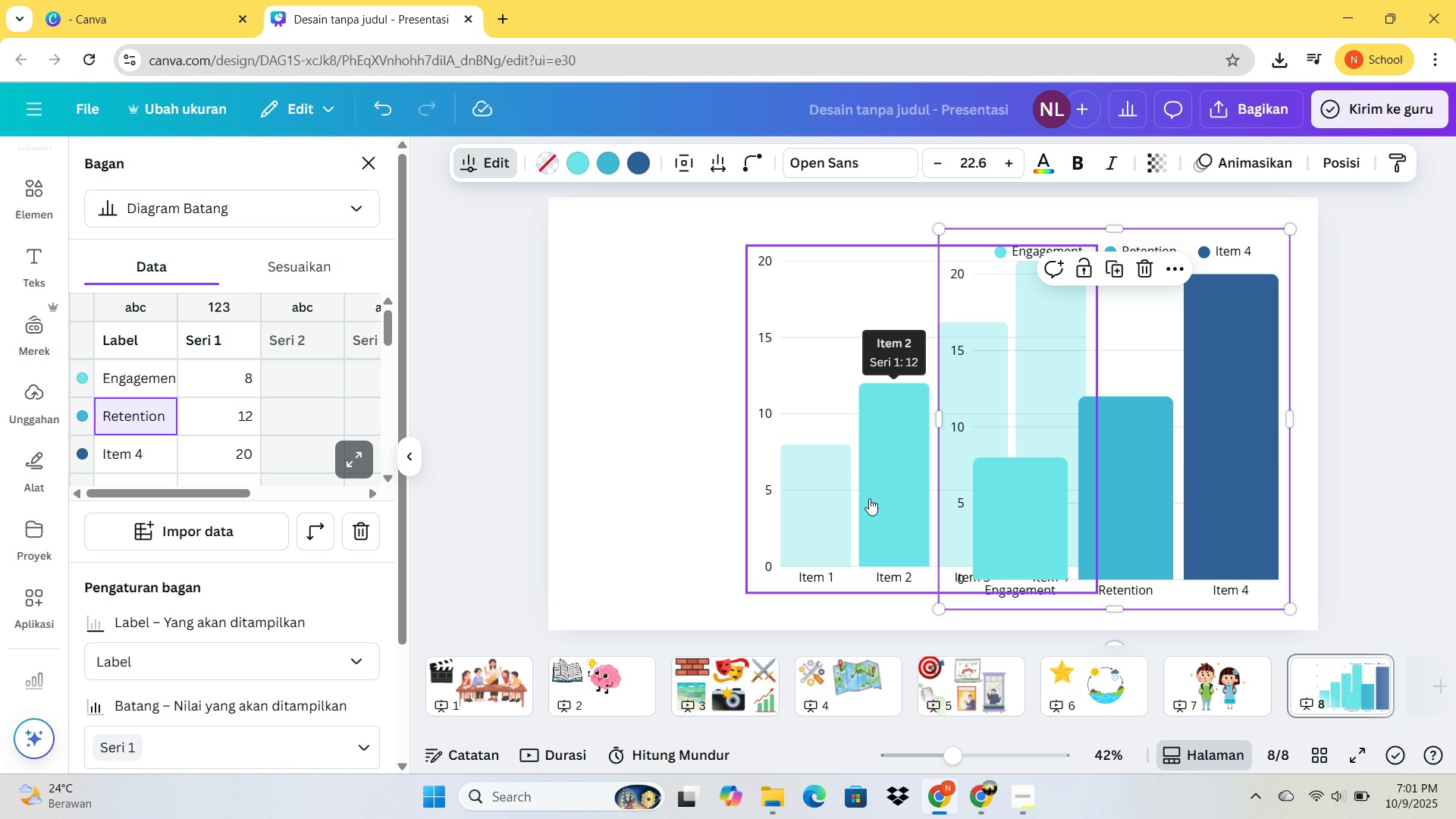 
left_click([869, 498])
 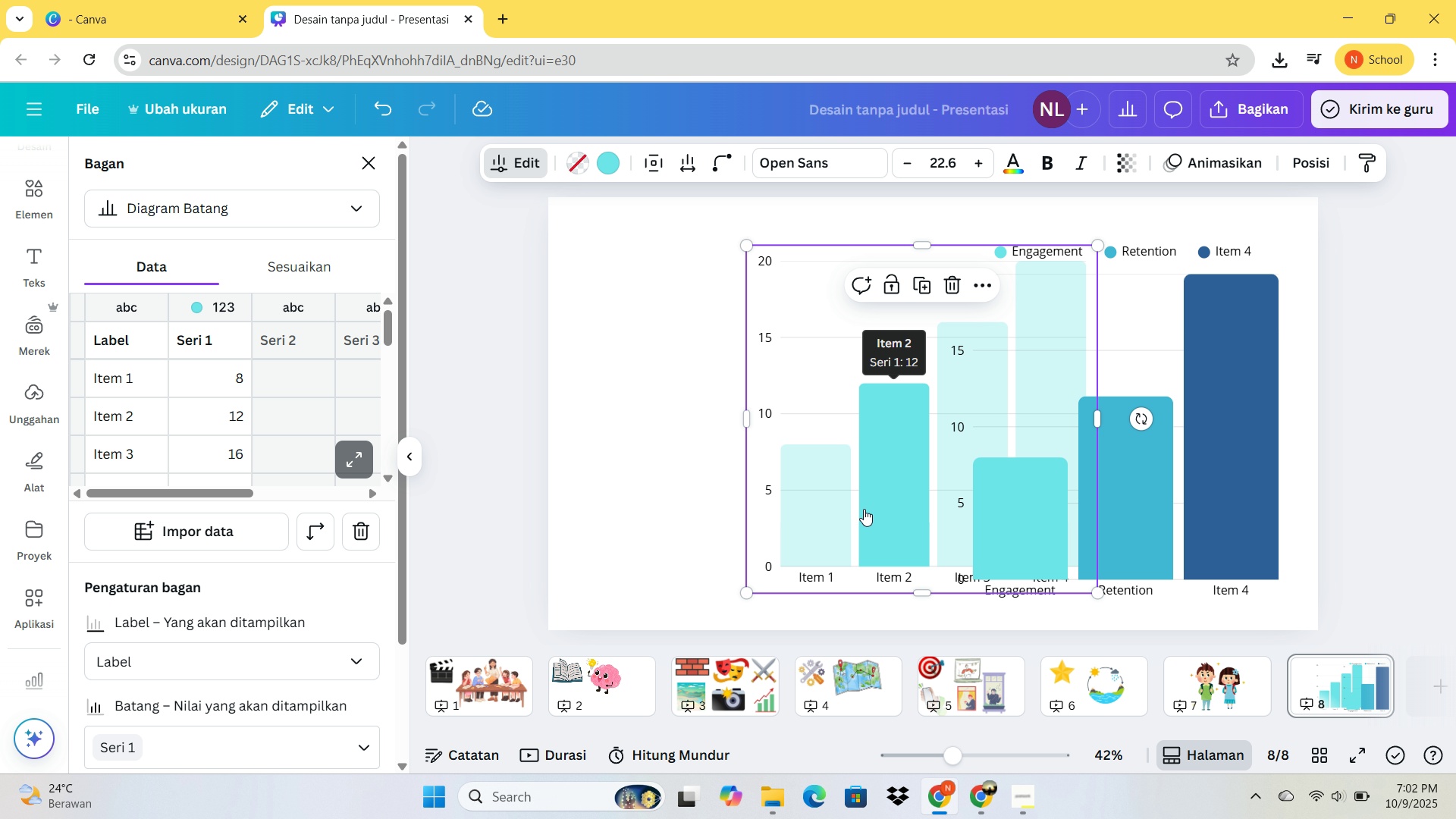 
key(Delete)
 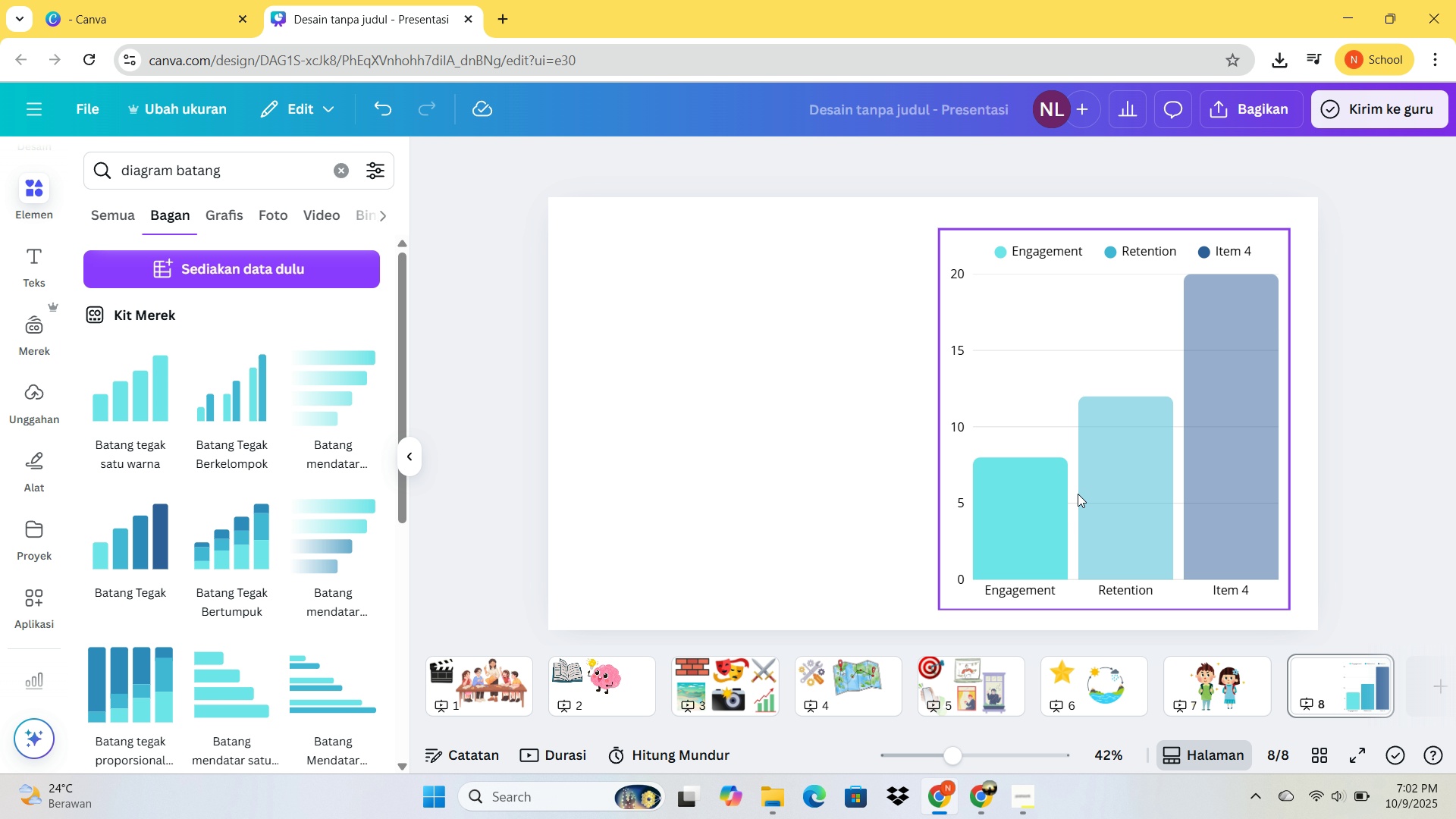 
left_click_drag(start_coordinate=[1078, 494], to_coordinate=[894, 494])
 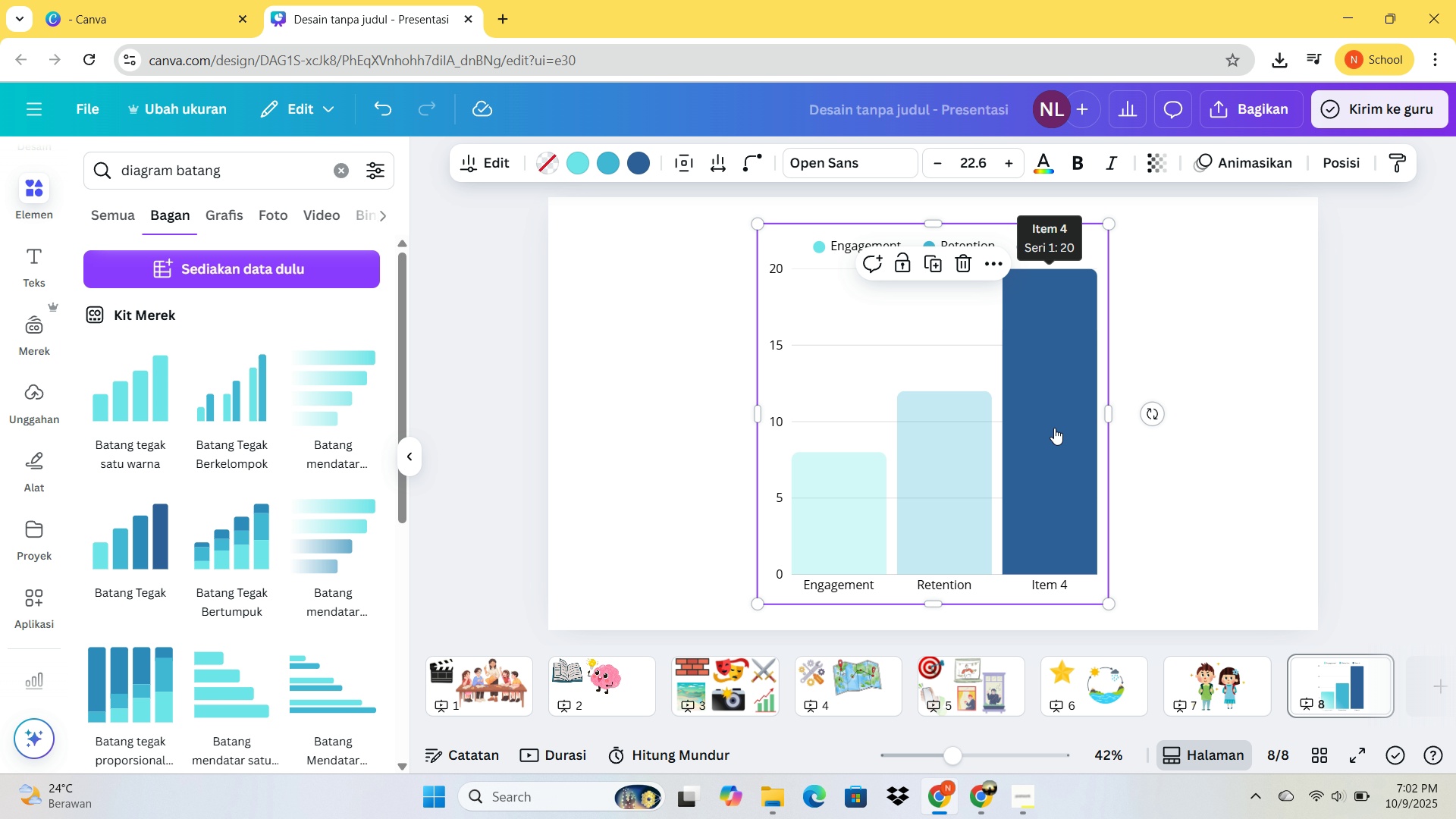 
double_click([1021, 425])
 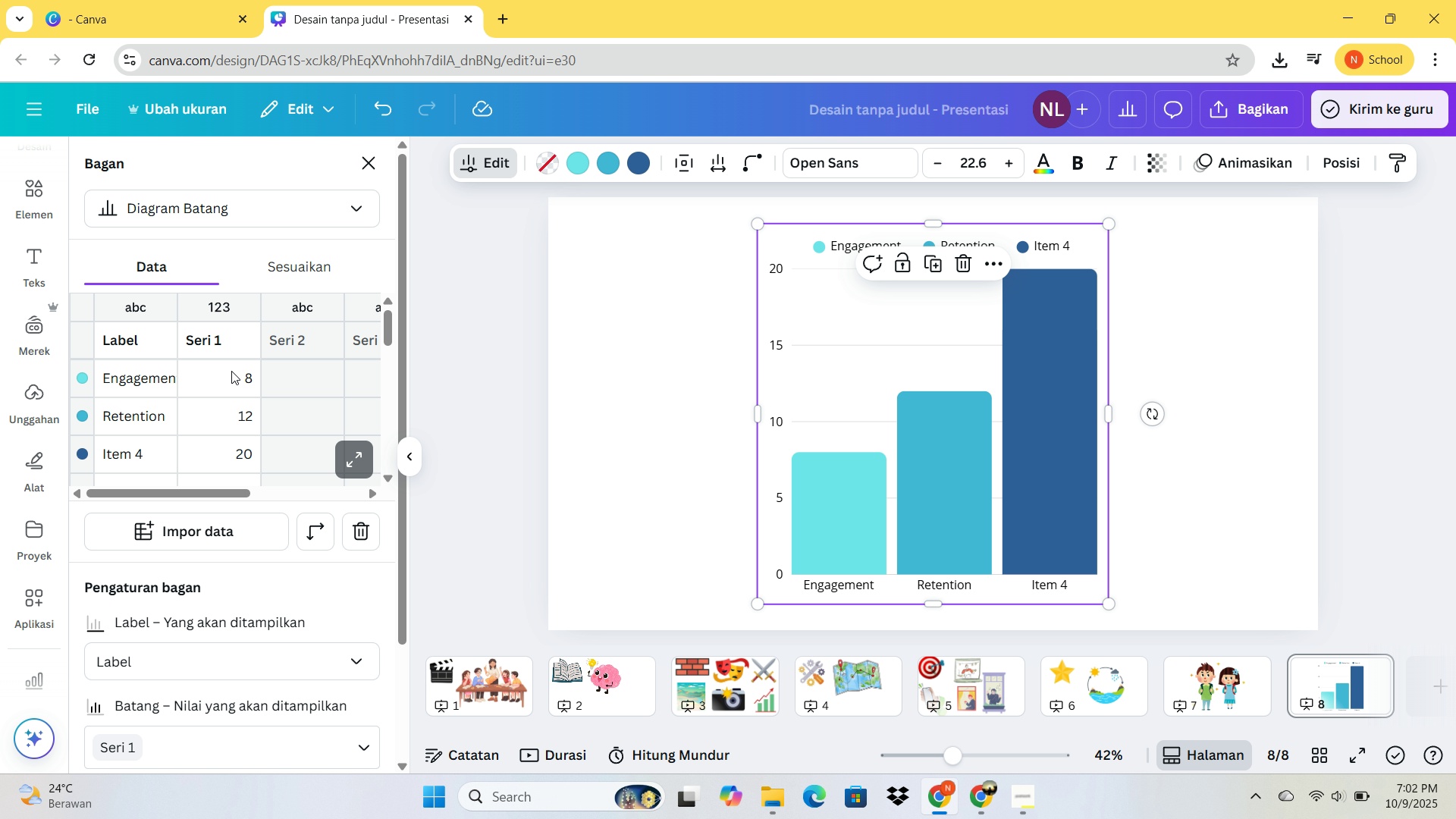 
scroll: coordinate [240, 390], scroll_direction: down, amount: 1.0
 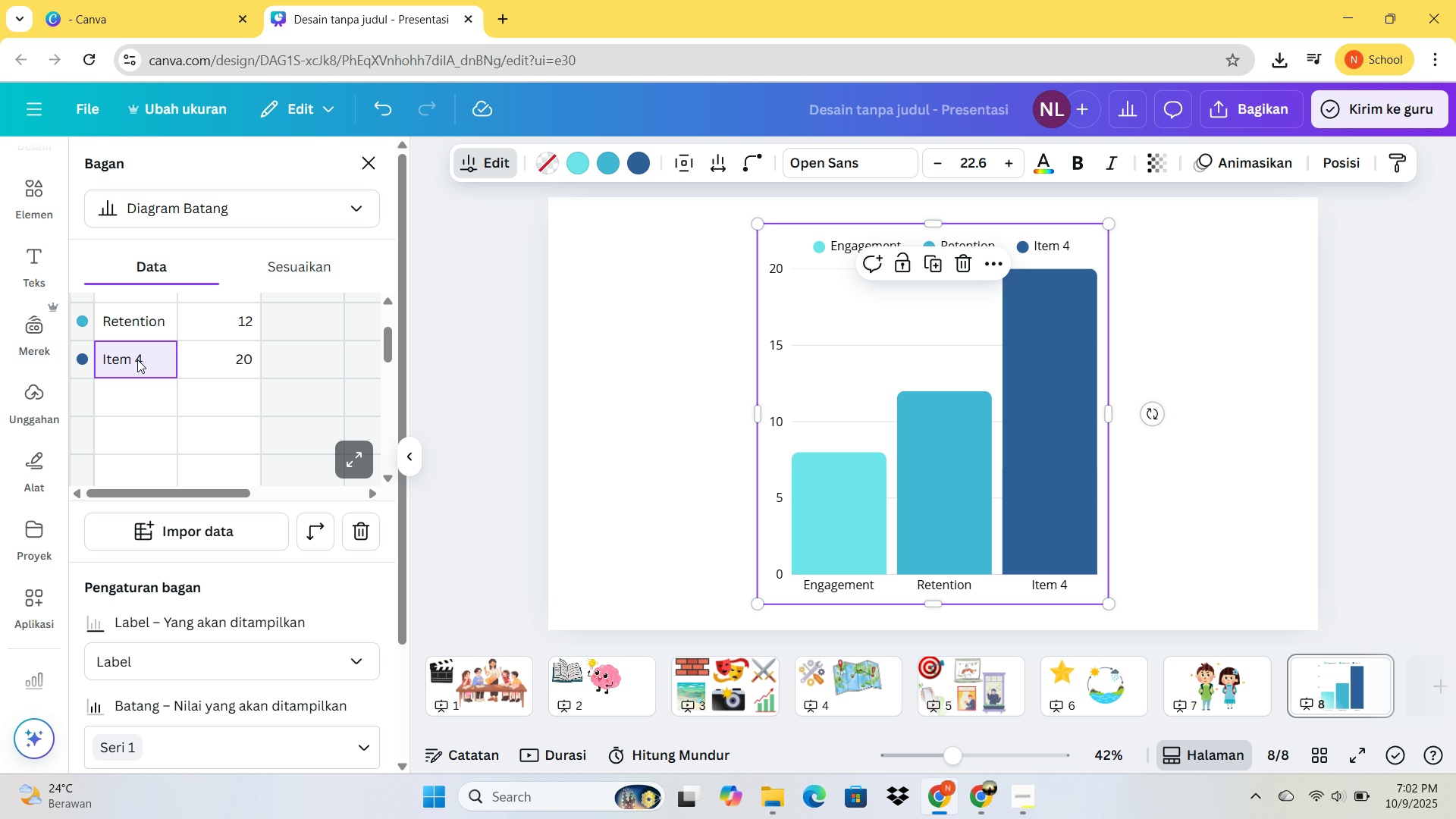 
left_click([137, 359])
 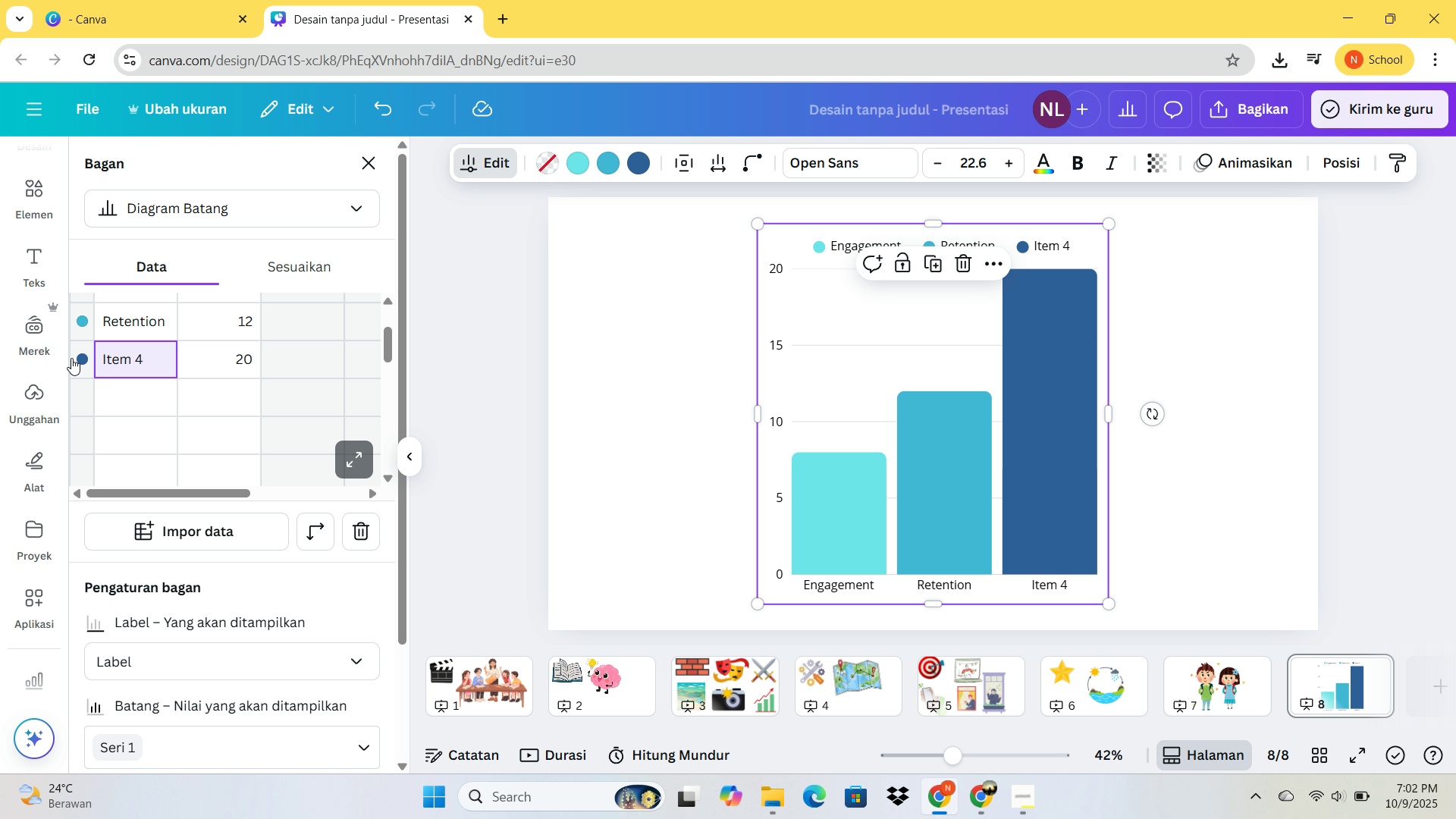 
left_click([71, 358])
 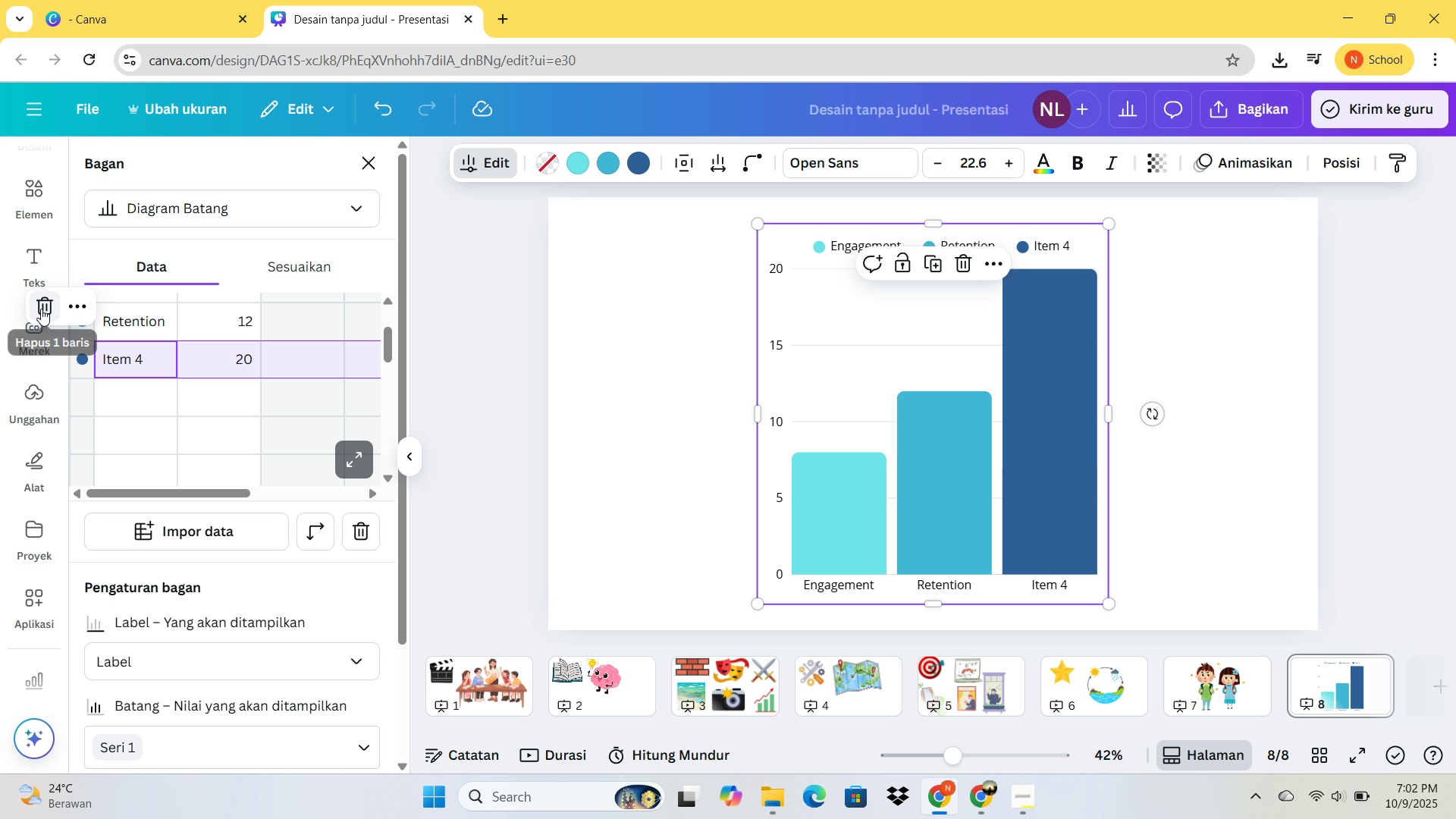 
left_click([42, 308])
 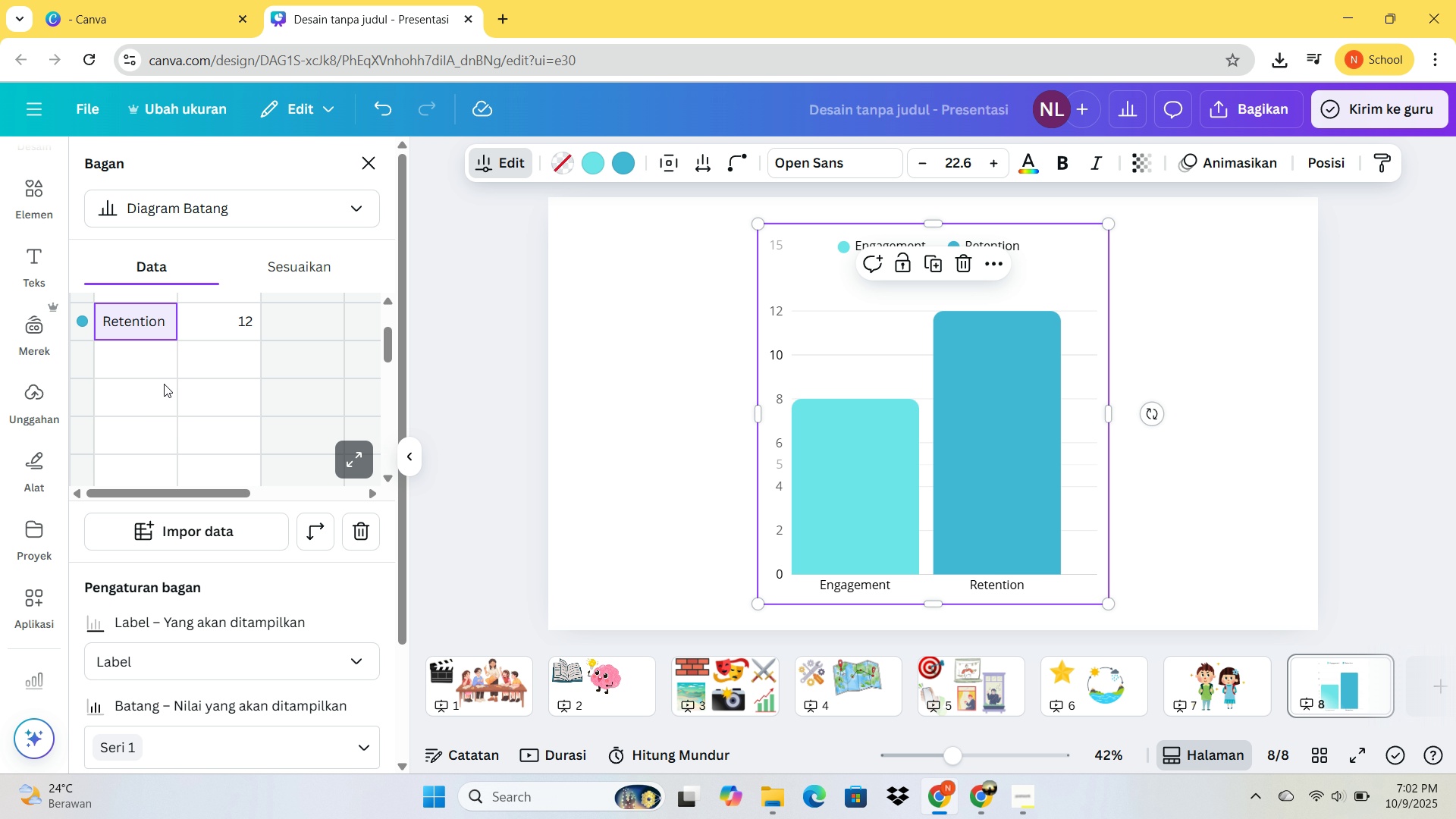 
scroll: coordinate [265, 419], scroll_direction: up, amount: 4.0
 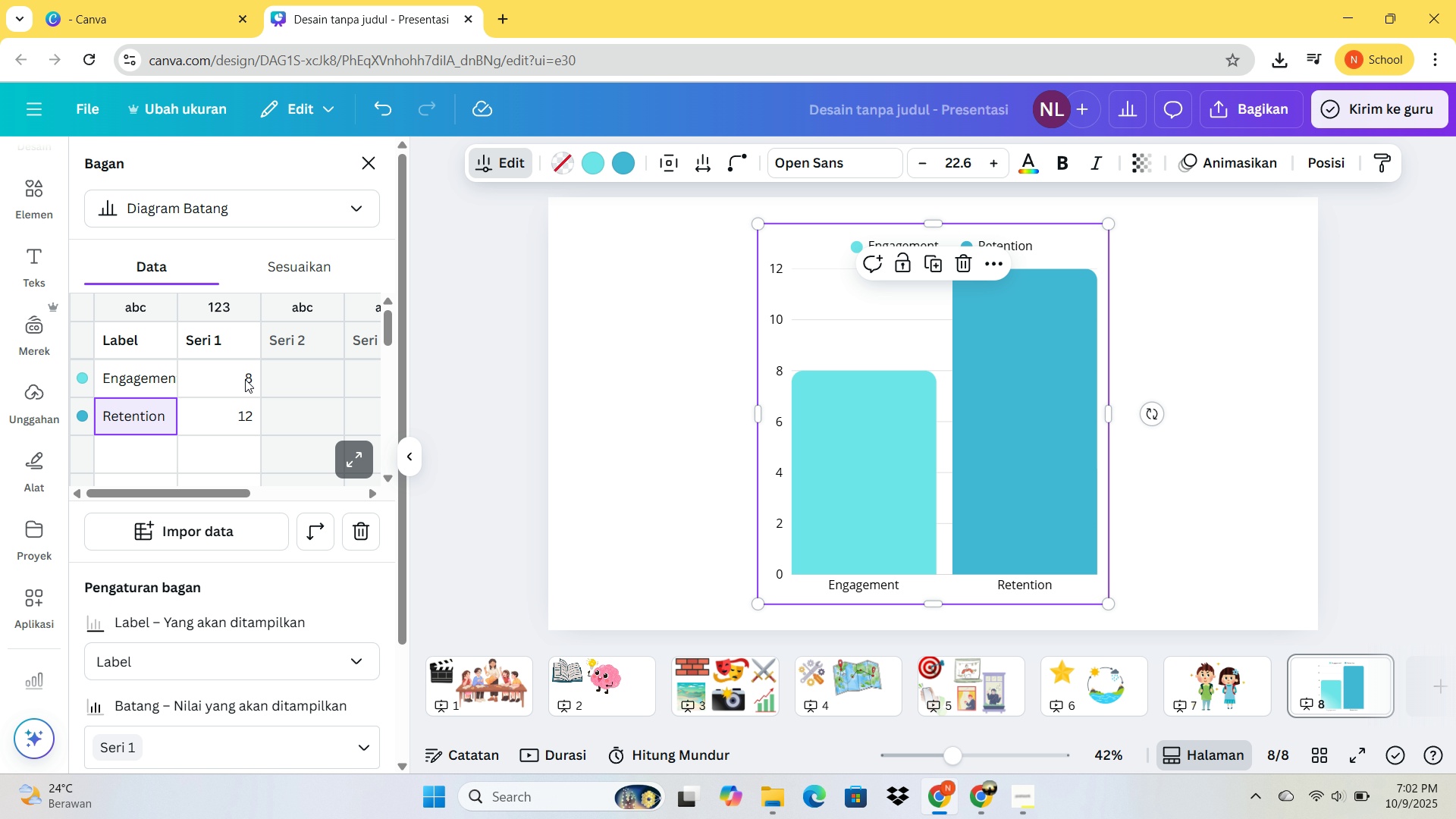 
double_click([243, 379])
 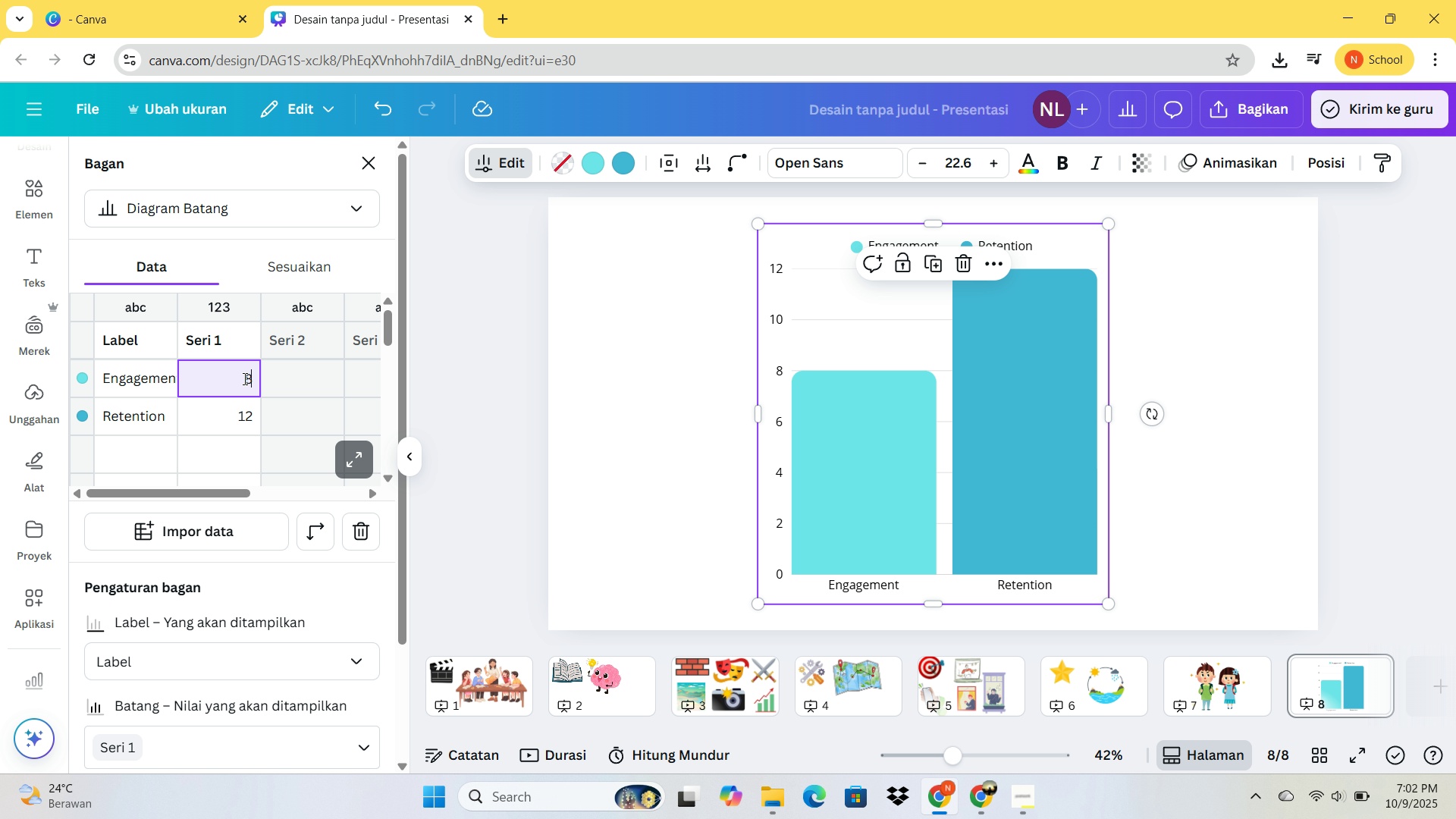 
key(Backspace)
type(70&)
key(Backspace)
type(%)
 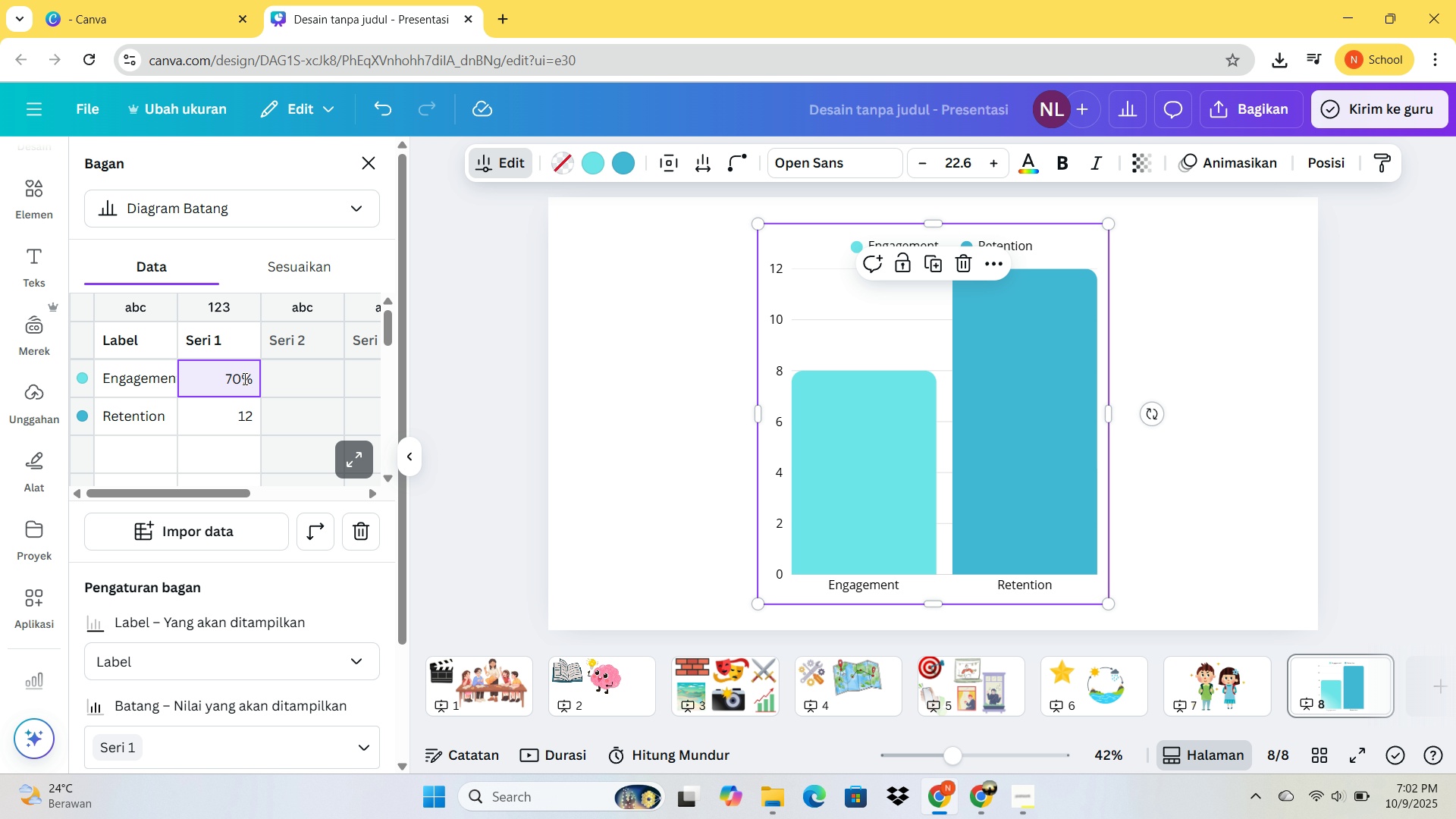 
left_click([233, 423])
 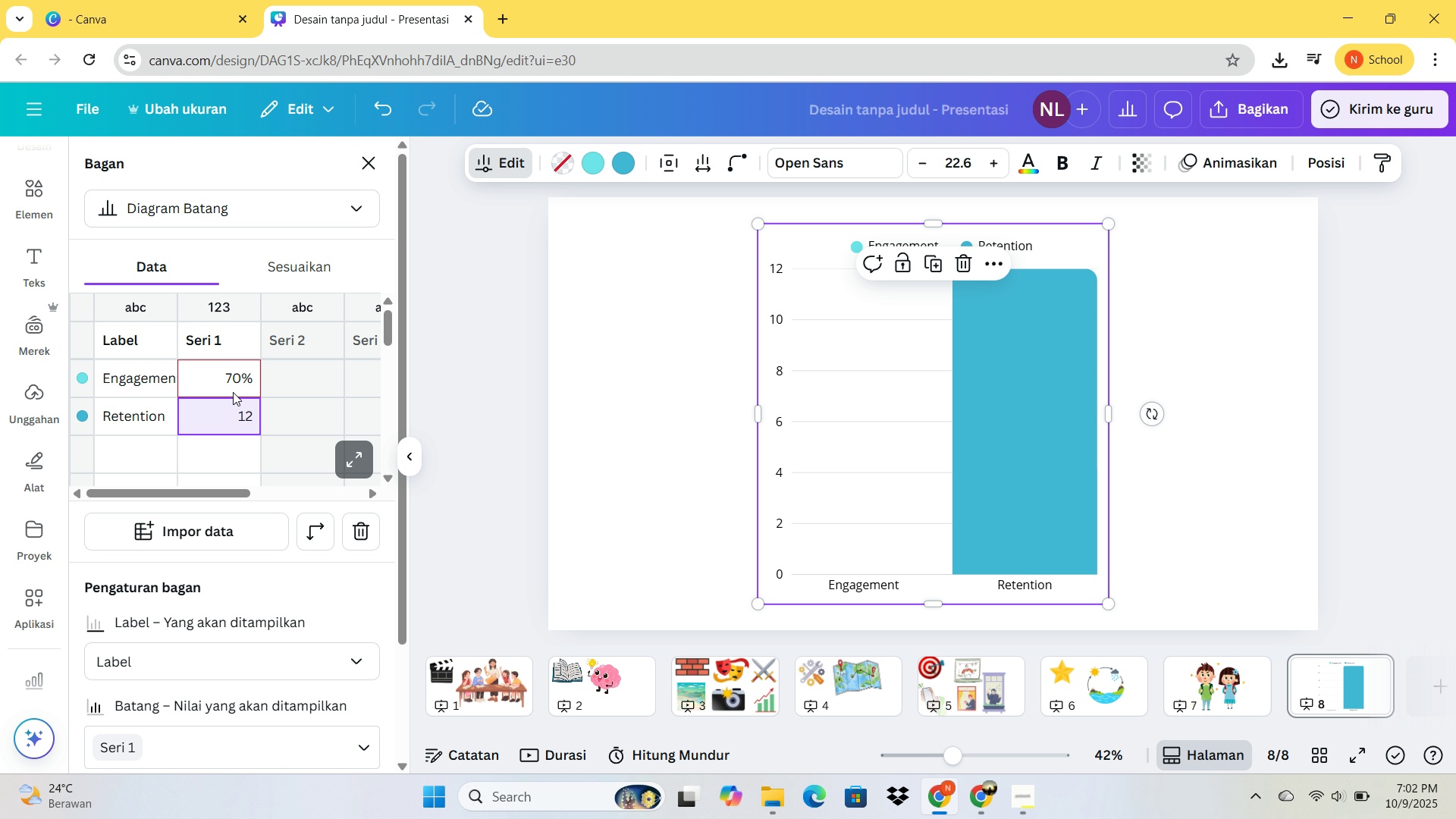 
left_click([233, 386])
 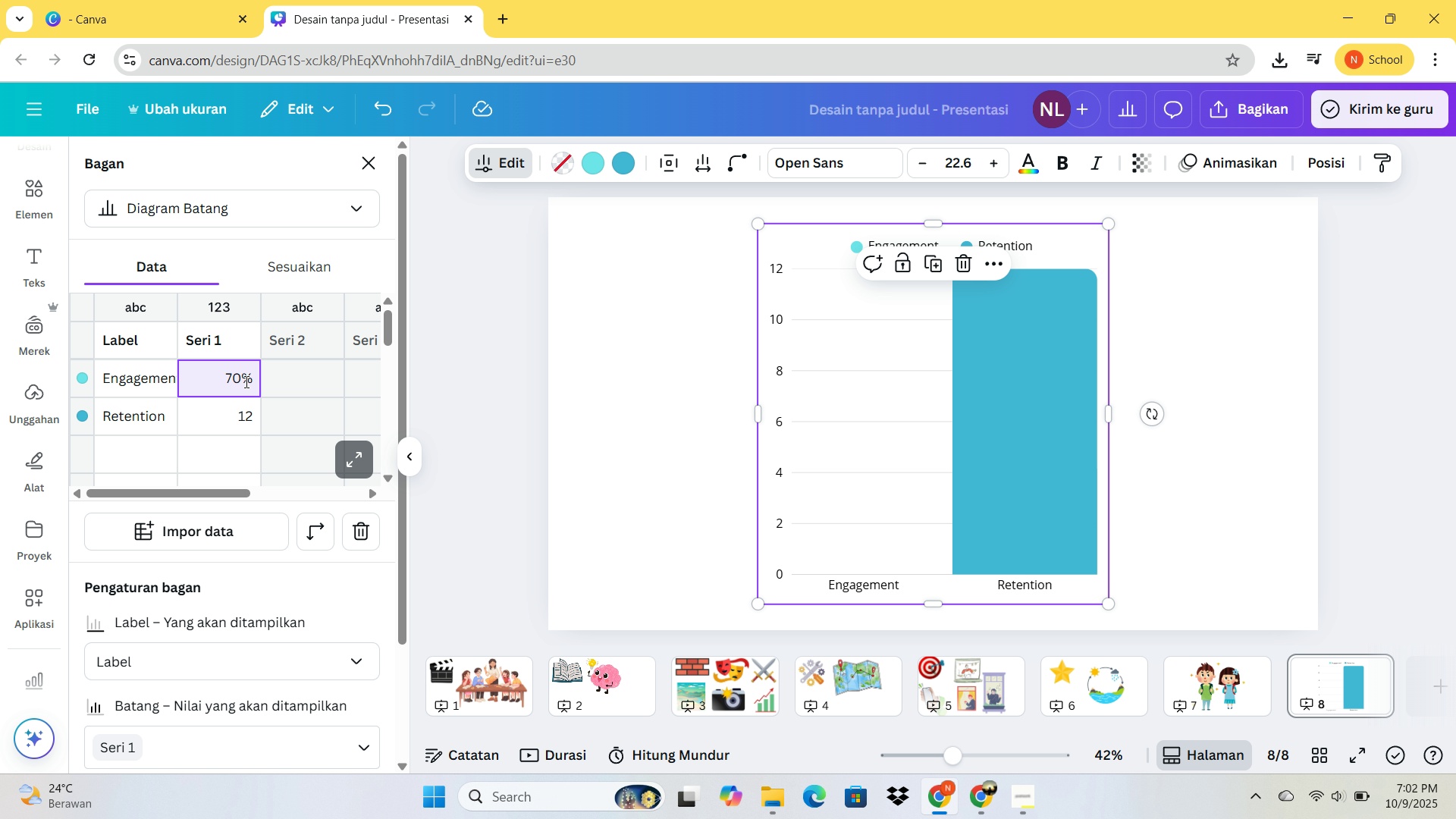 
double_click([245, 381])
 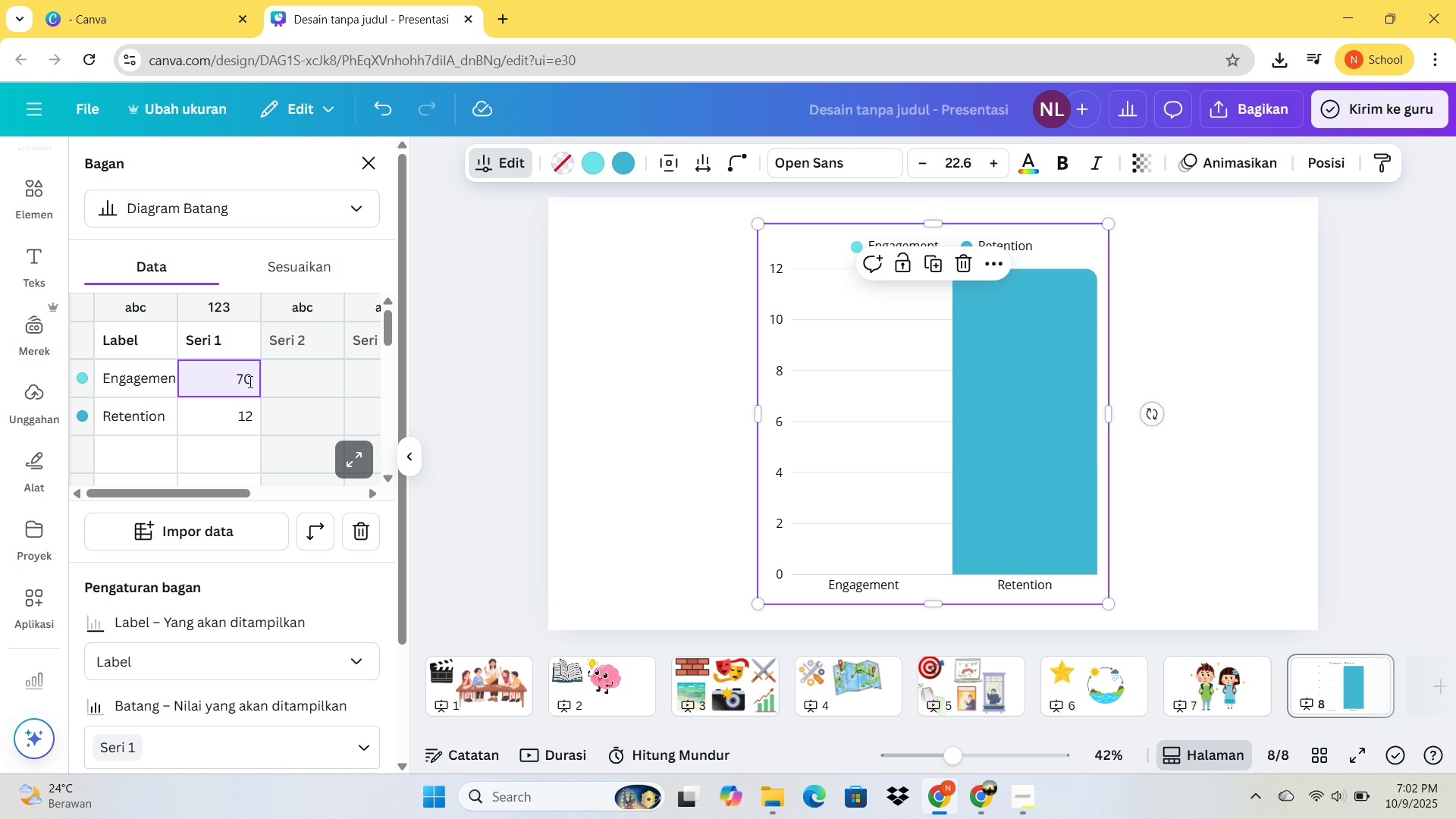 
key(Backspace)
 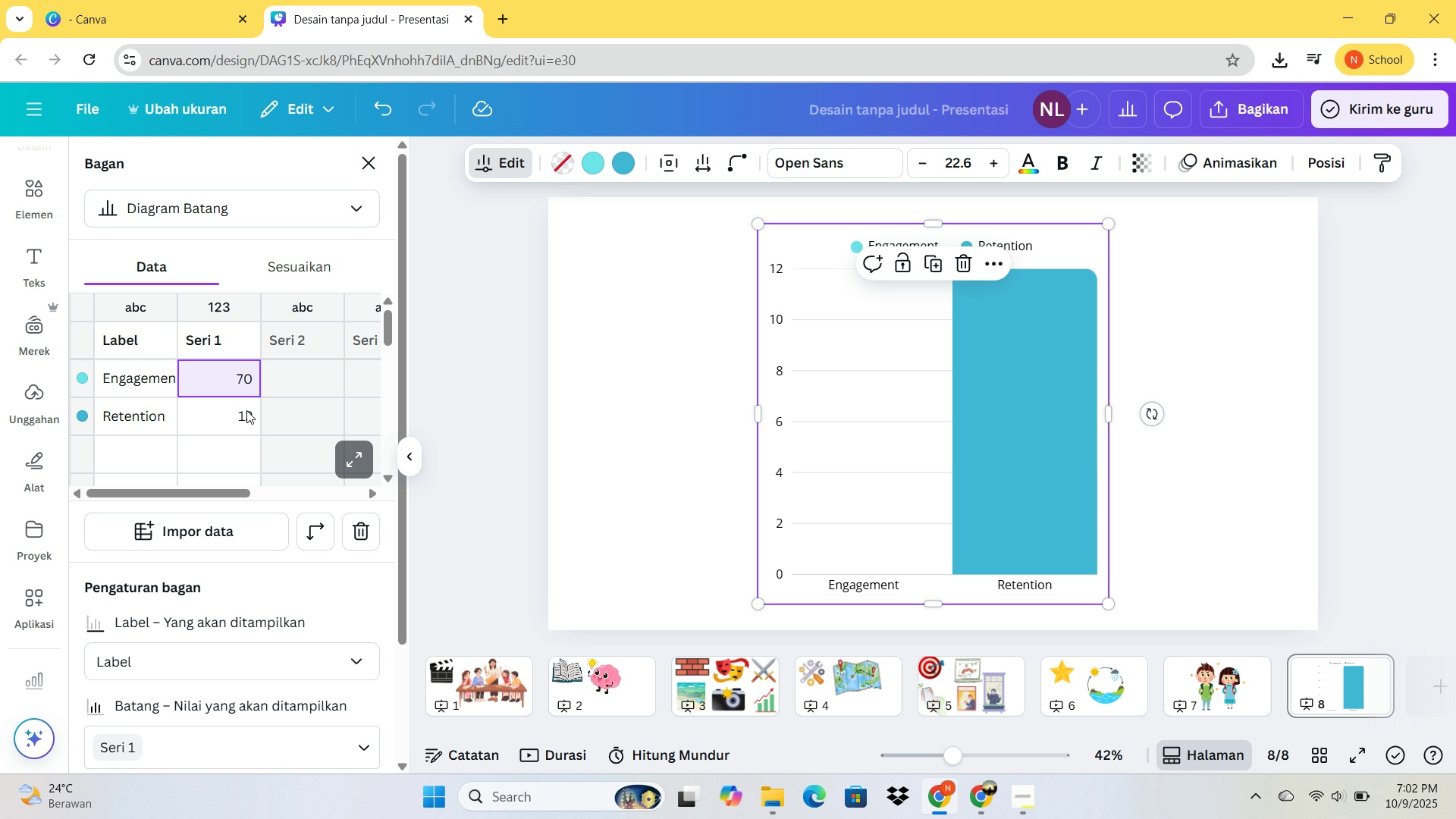 
left_click([246, 410])
 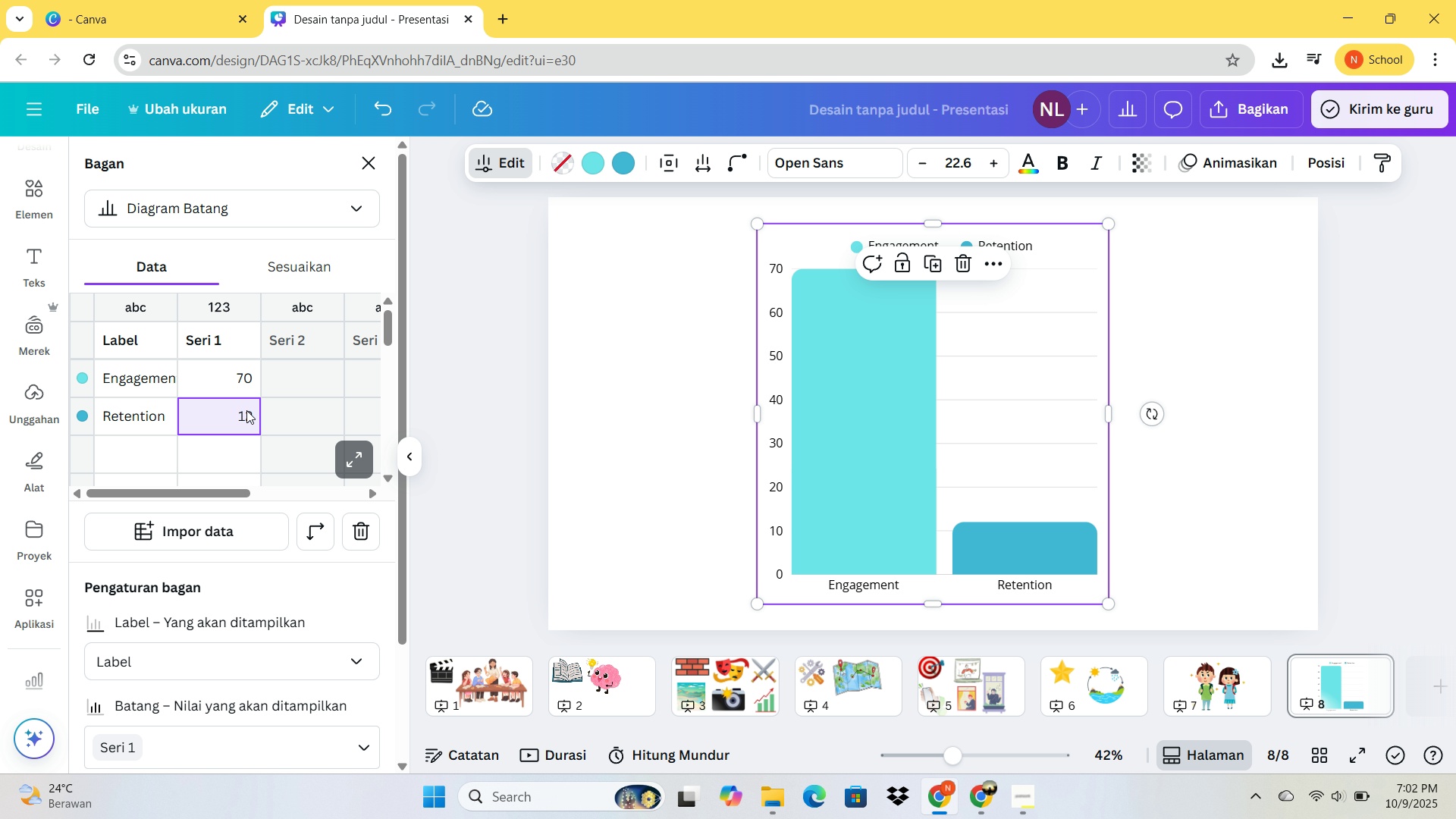 
double_click([246, 410])
 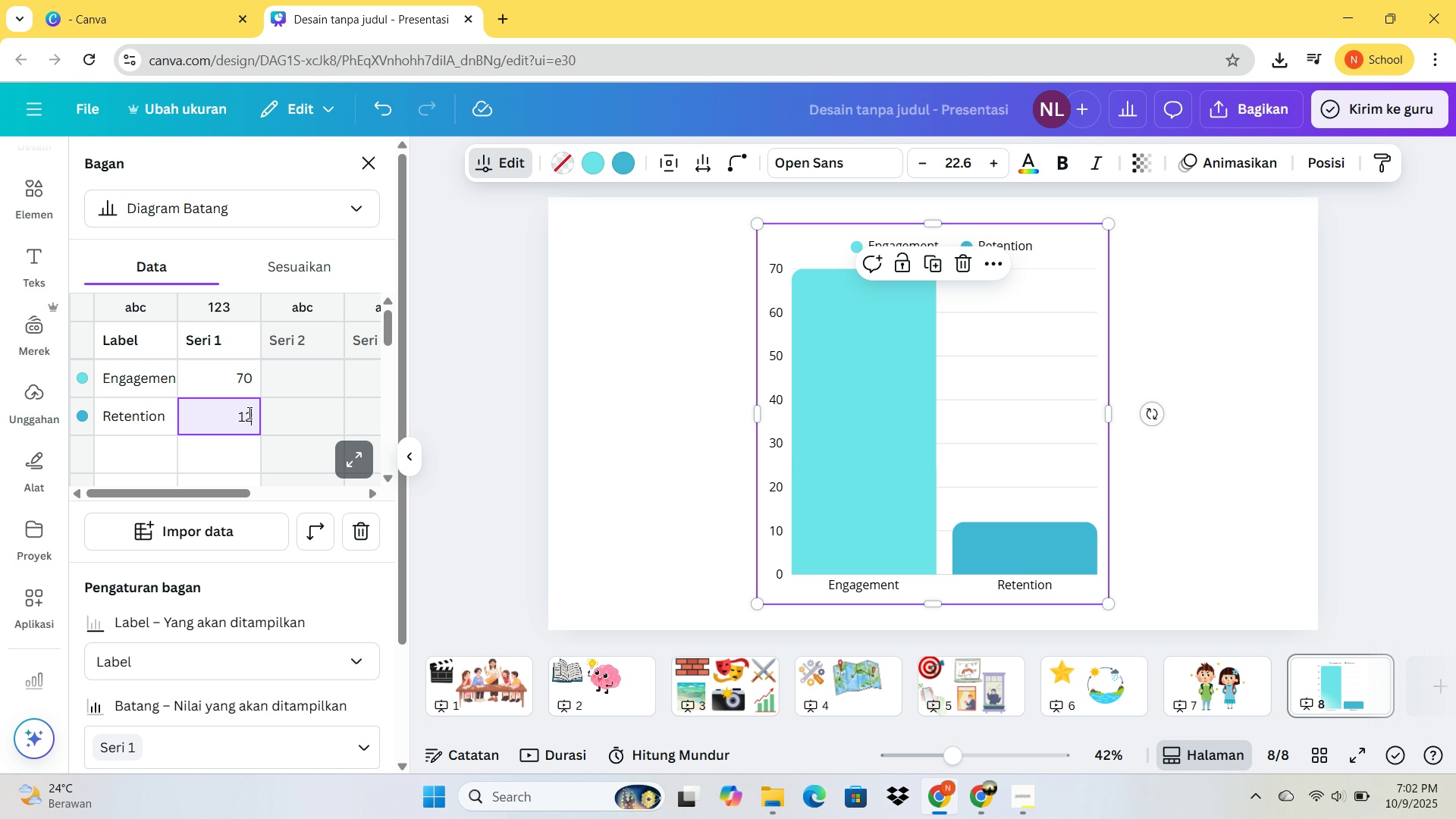 
key(Backspace)
key(Backspace)
type(65)
 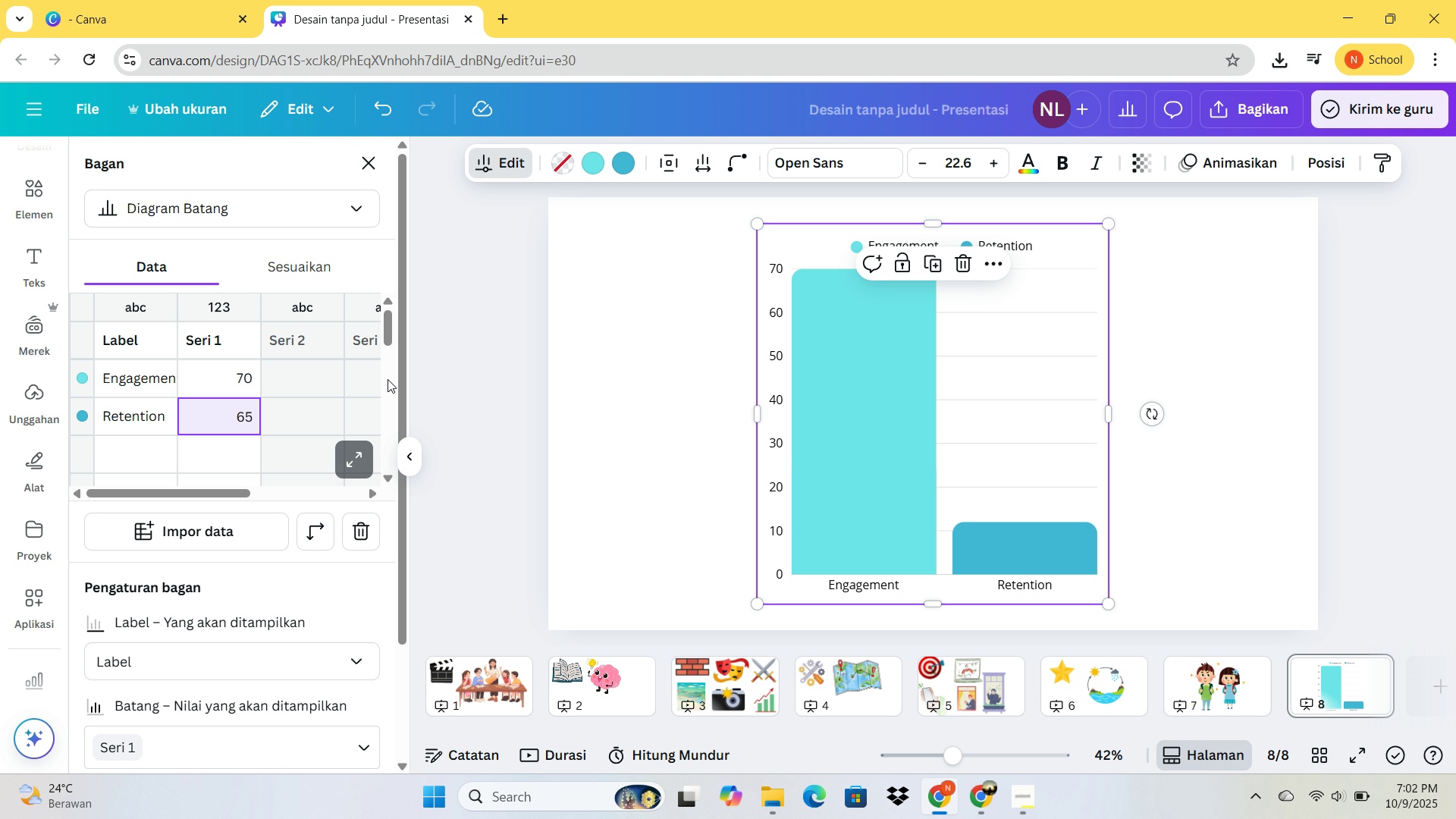 
left_click([421, 381])
 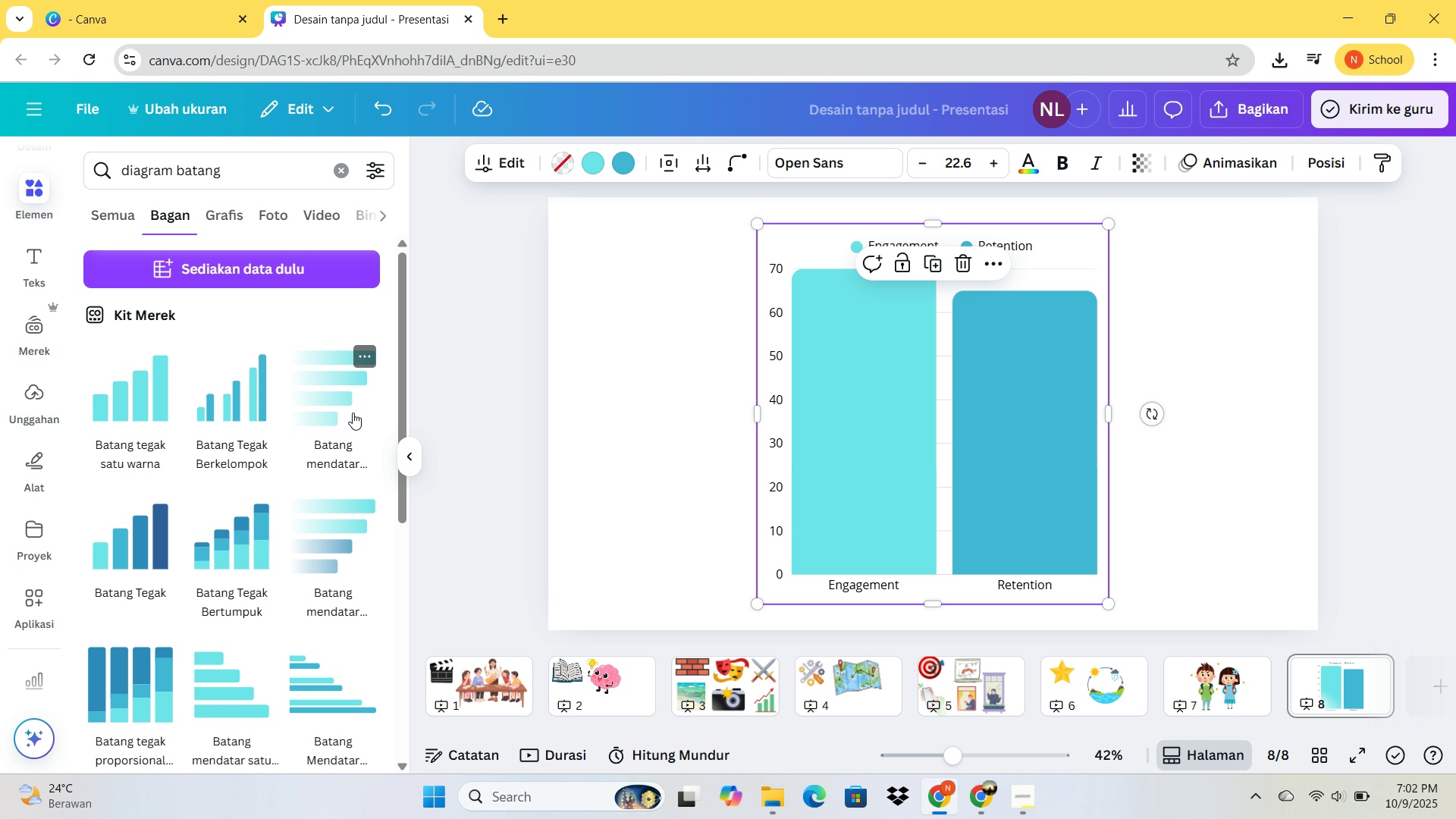 
scroll: coordinate [384, 438], scroll_direction: up, amount: 2.0
 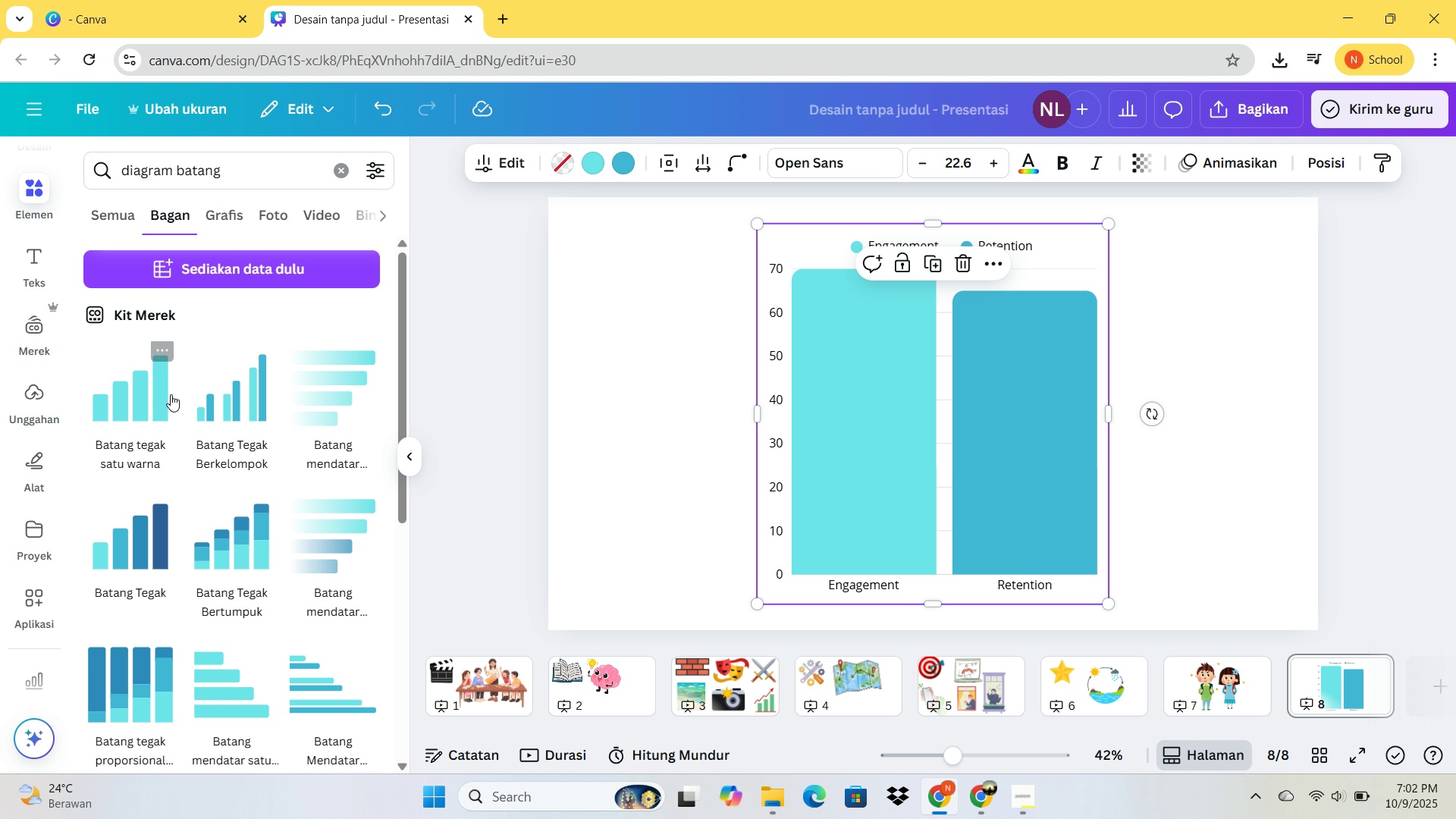 
scroll: coordinate [198, 466], scroll_direction: down, amount: 1.0
 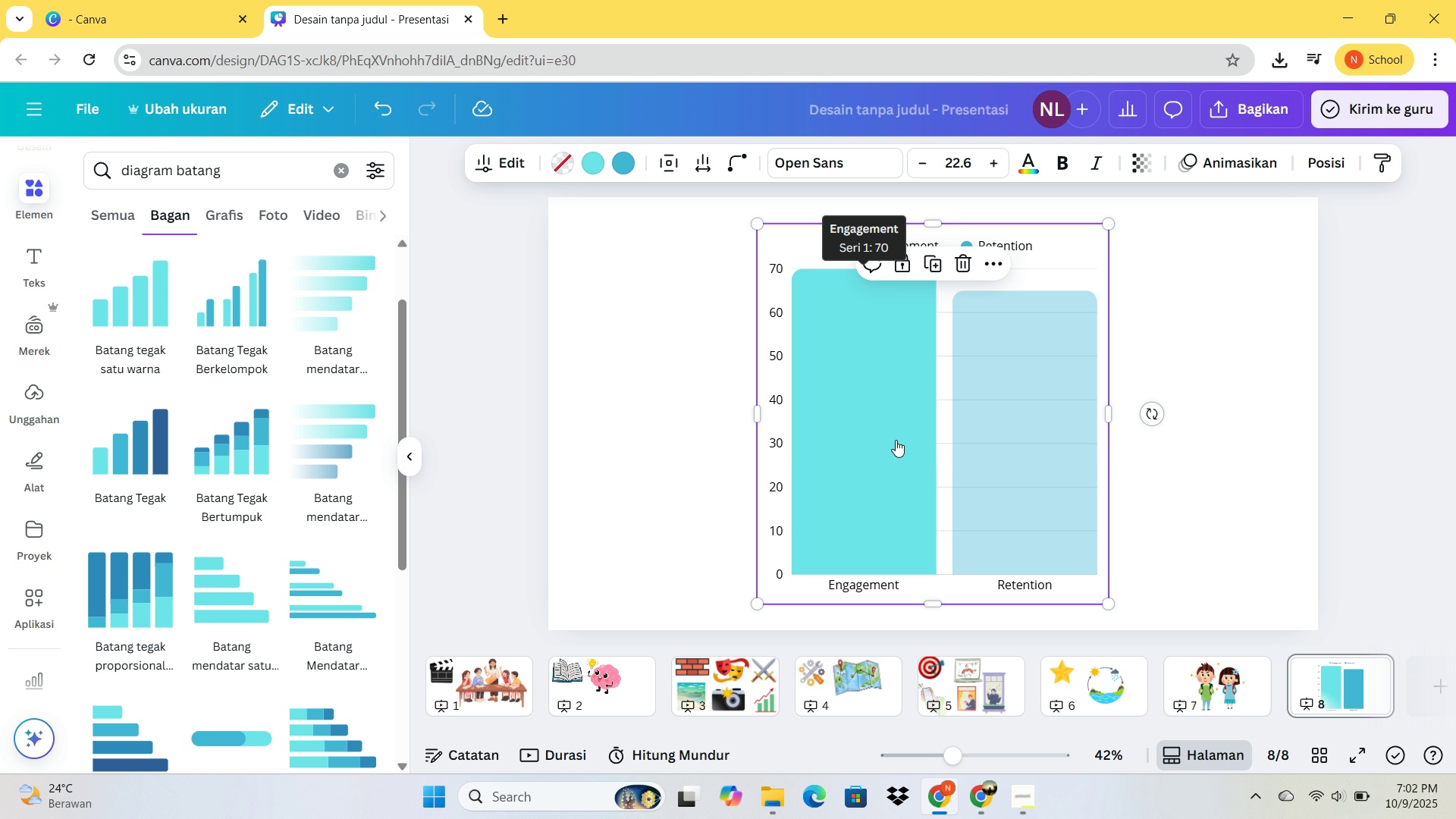 
double_click([896, 440])
 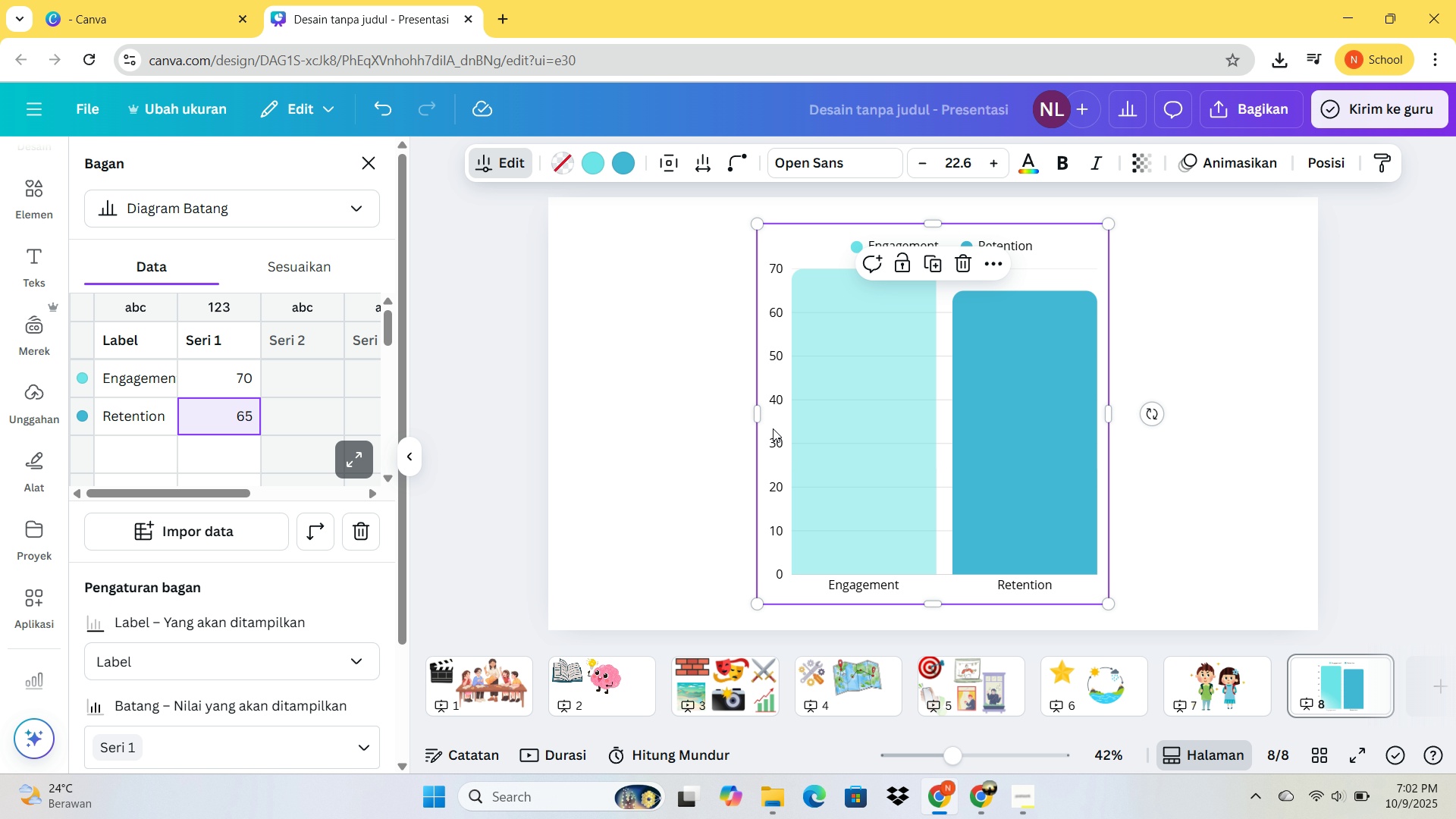 
left_click([773, 428])
 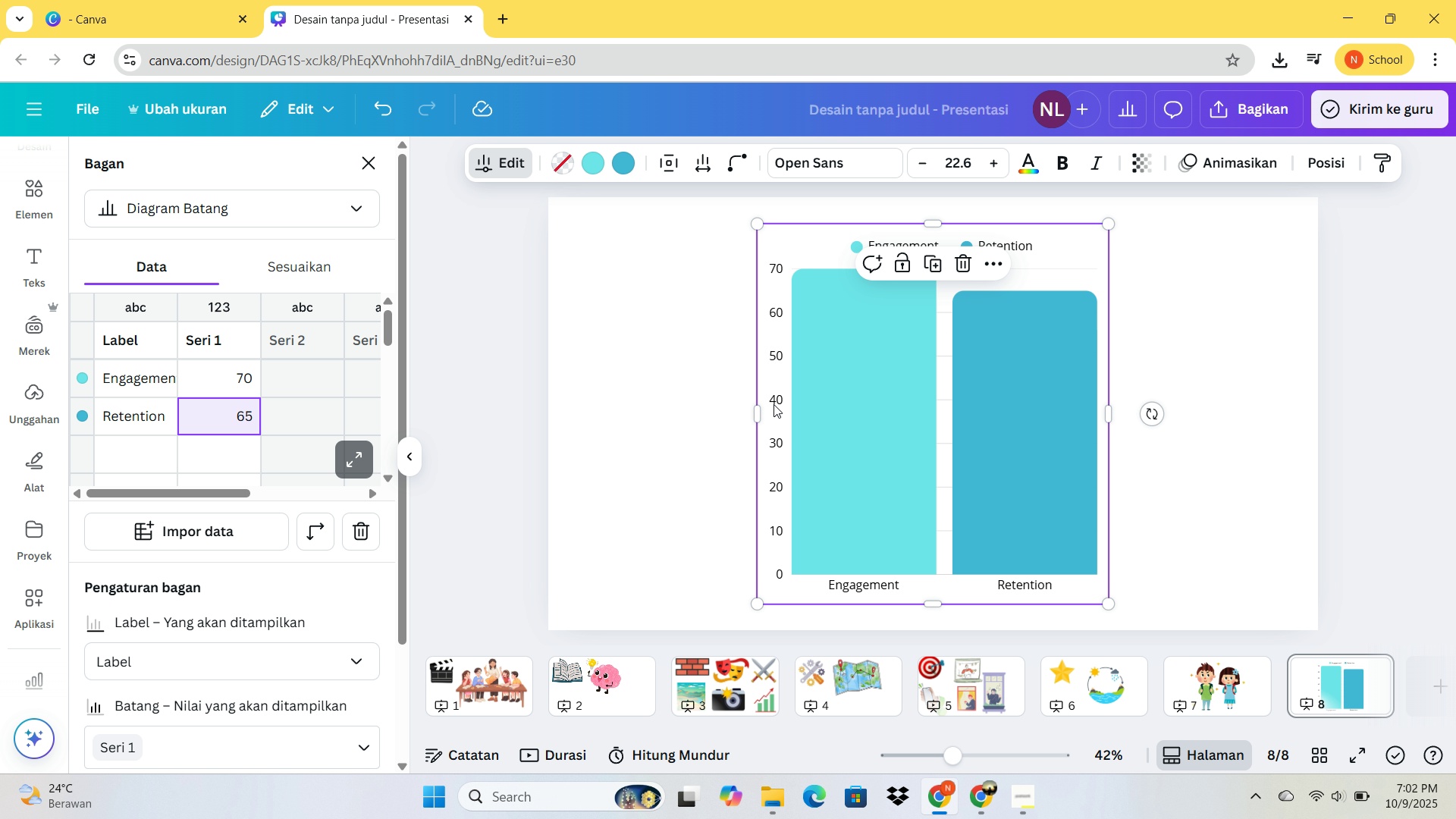 
double_click([774, 404])
 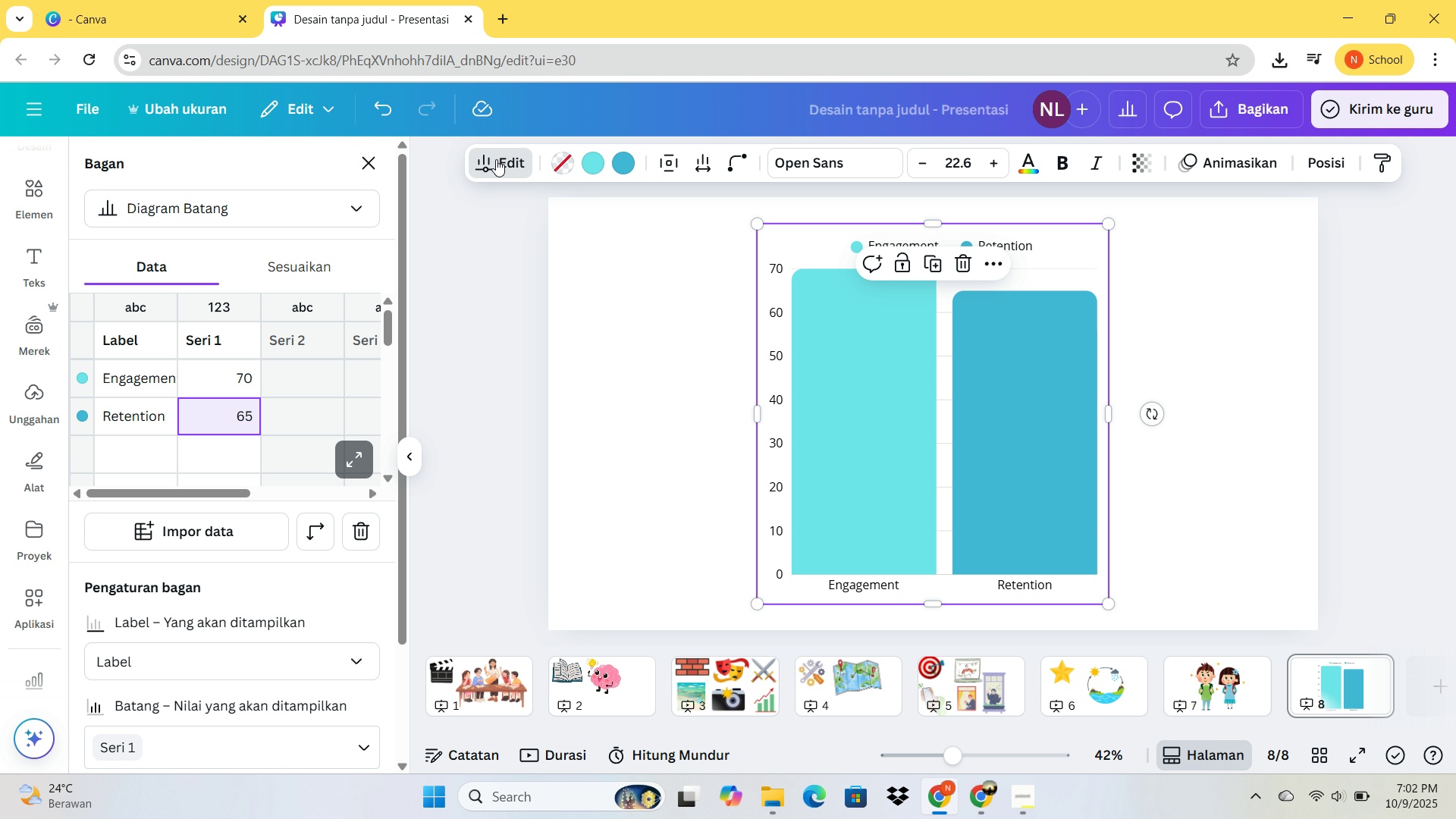 
left_click([498, 162])
 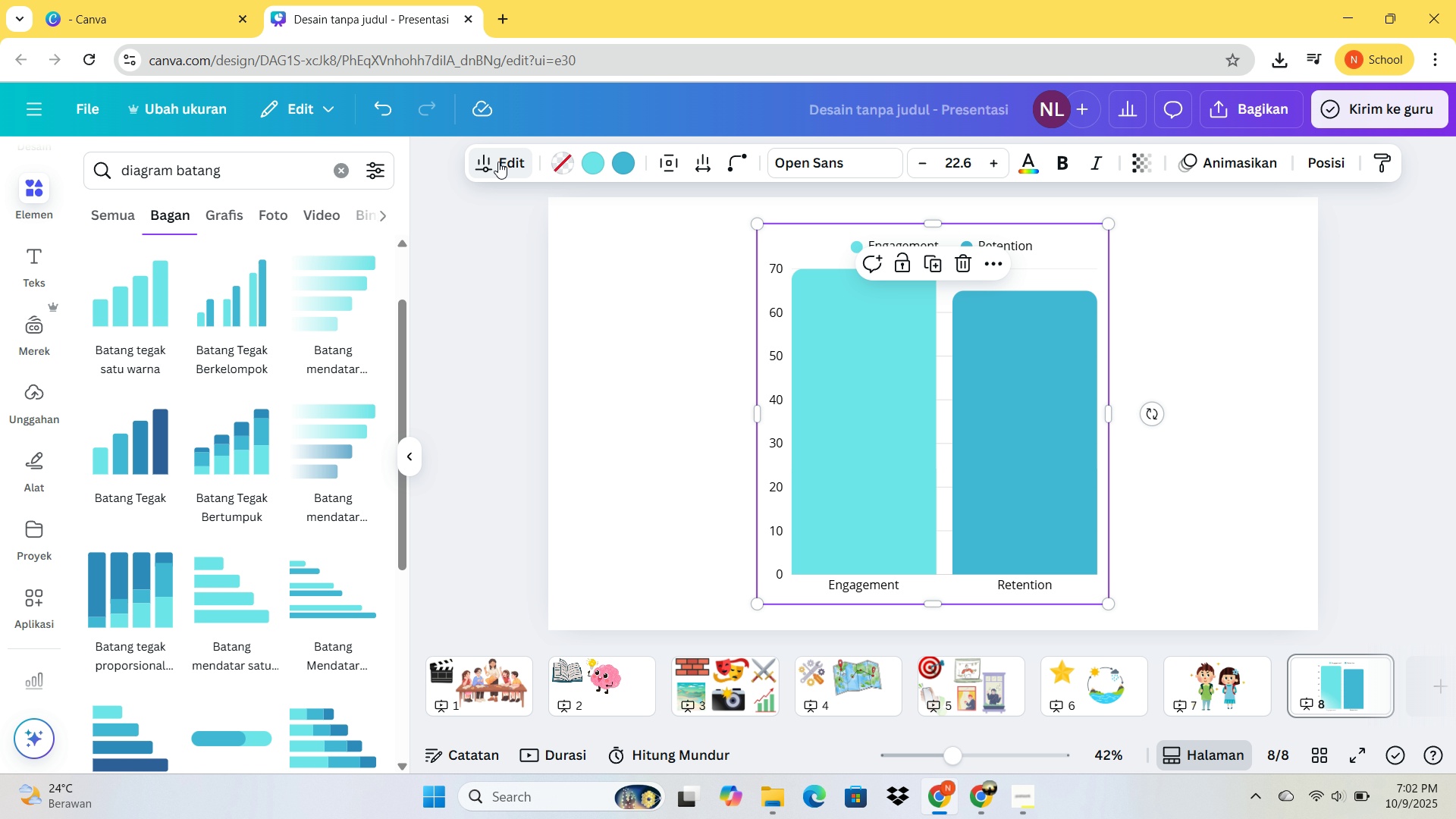 
left_click([498, 162])
 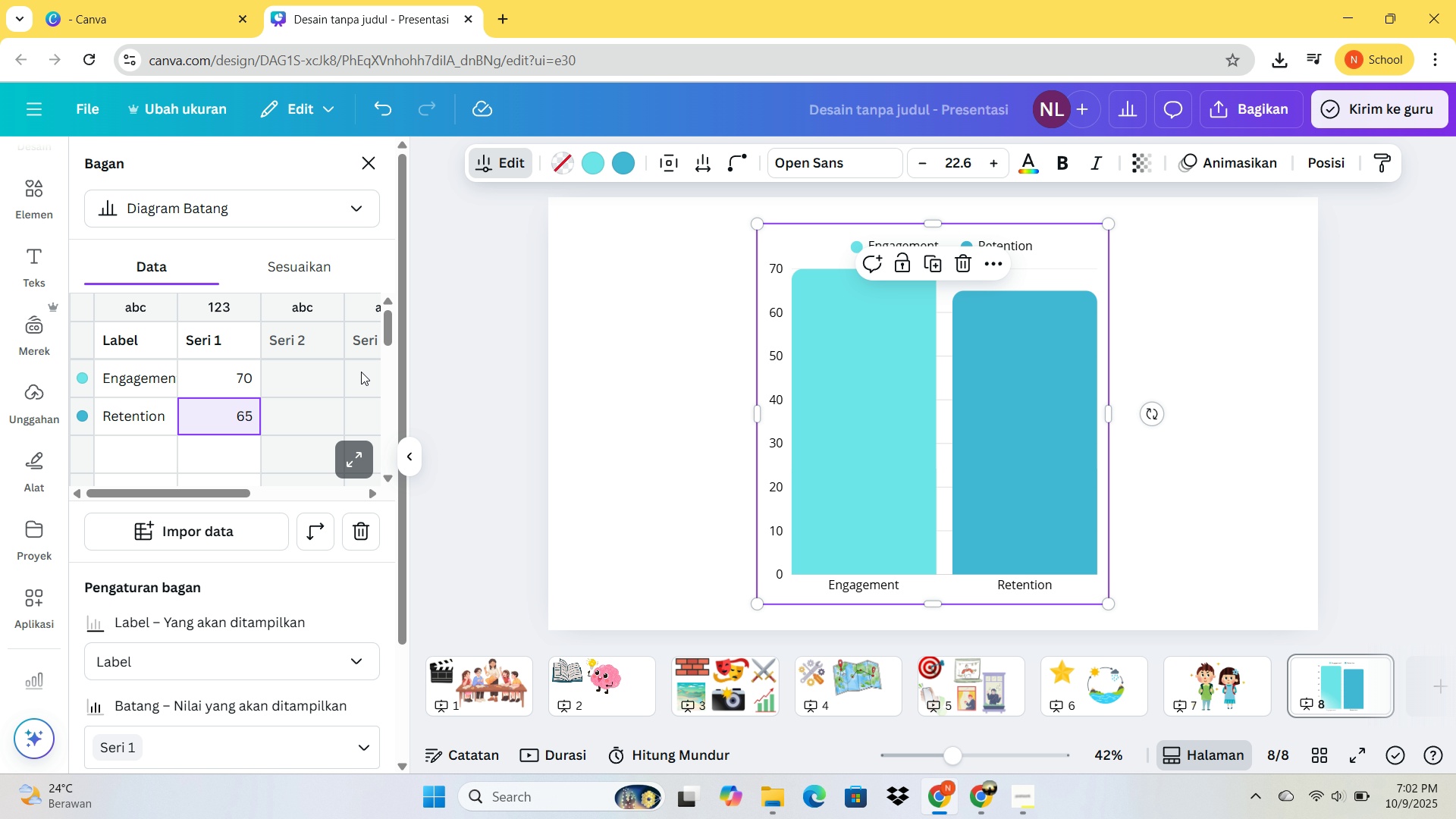 
scroll: coordinate [246, 552], scroll_direction: down, amount: 2.0
 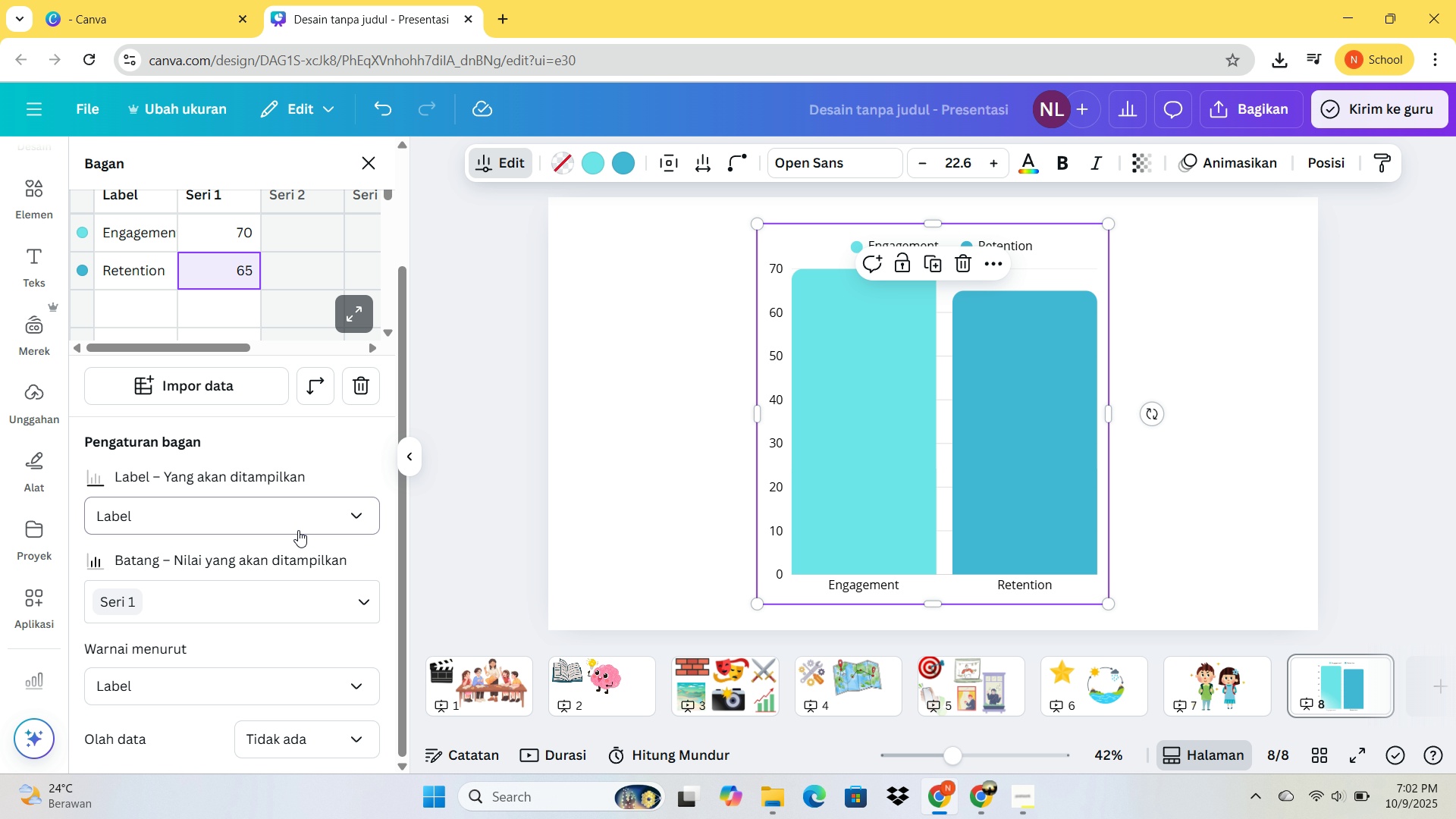 
left_click([298, 530])
 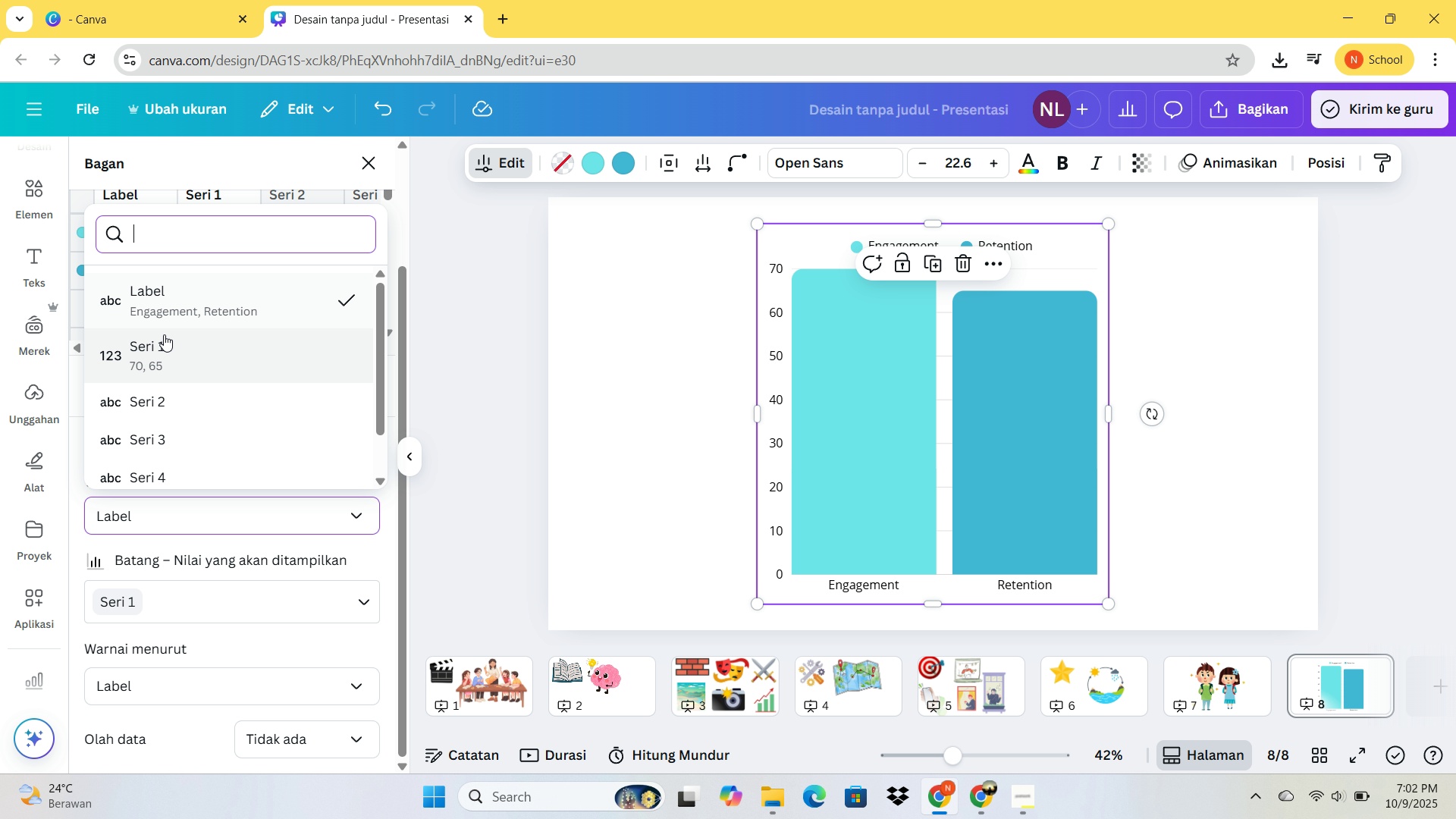 
left_click([164, 334])
 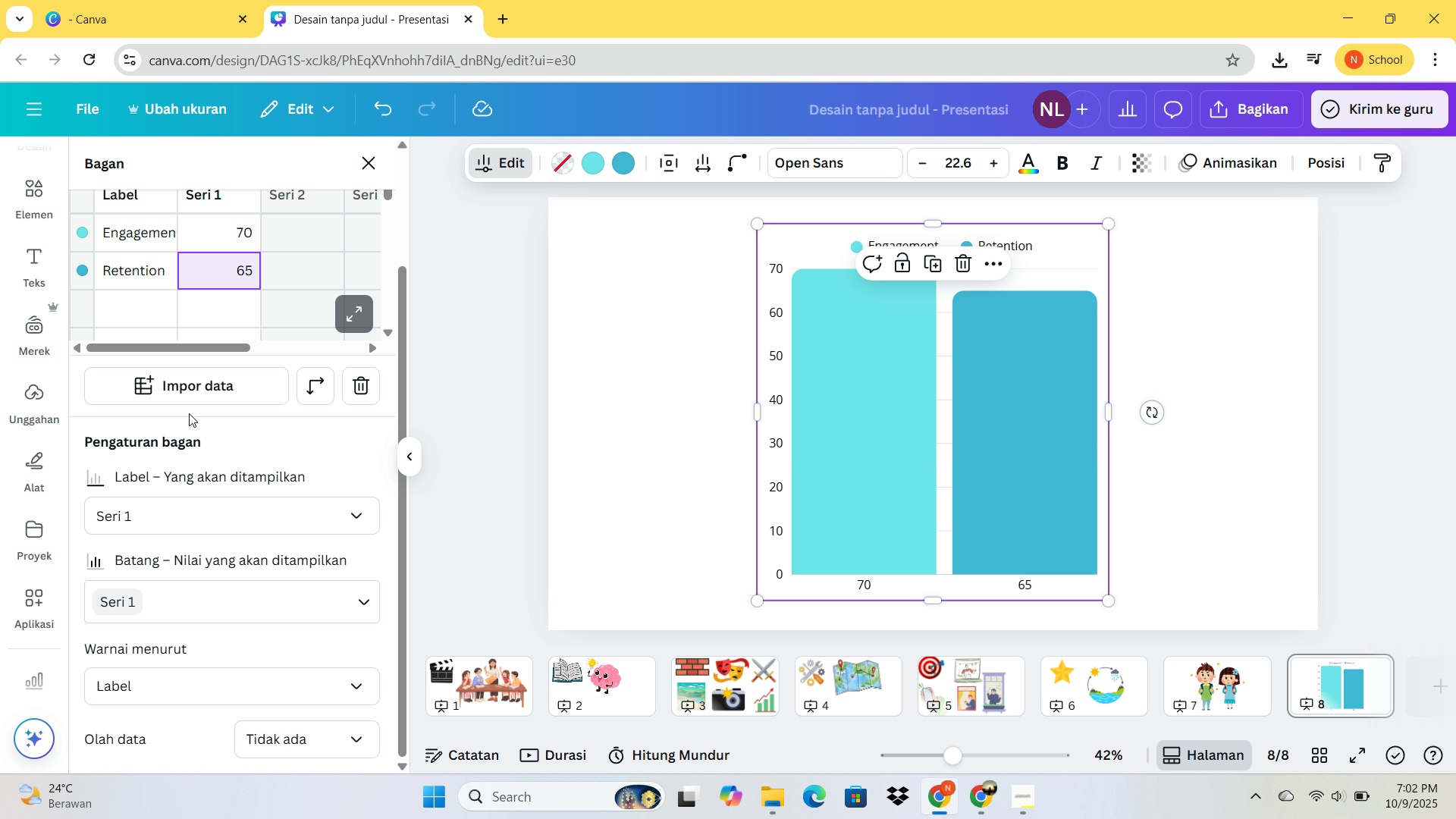 
left_click([207, 504])
 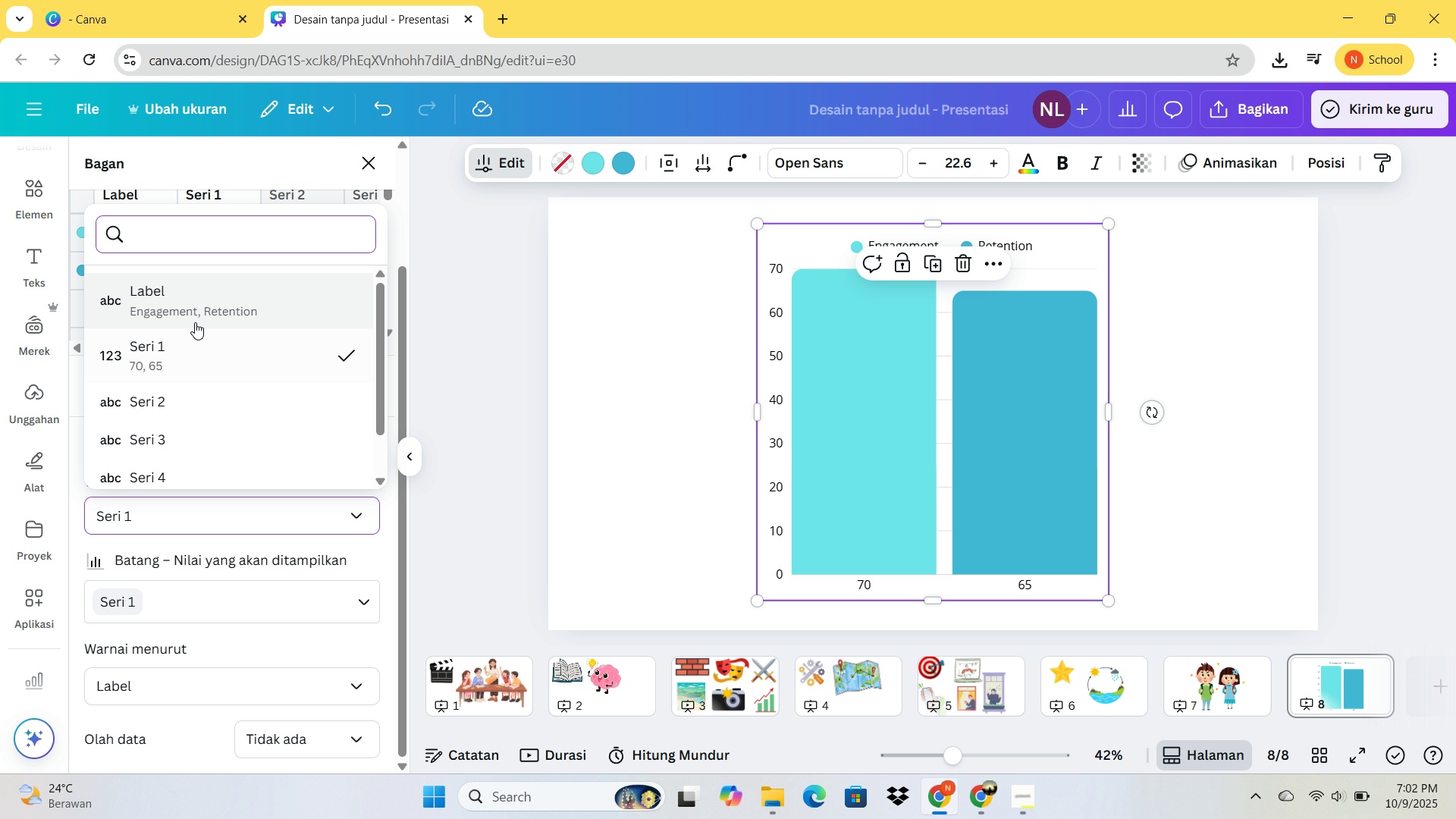 
left_click([195, 322])
 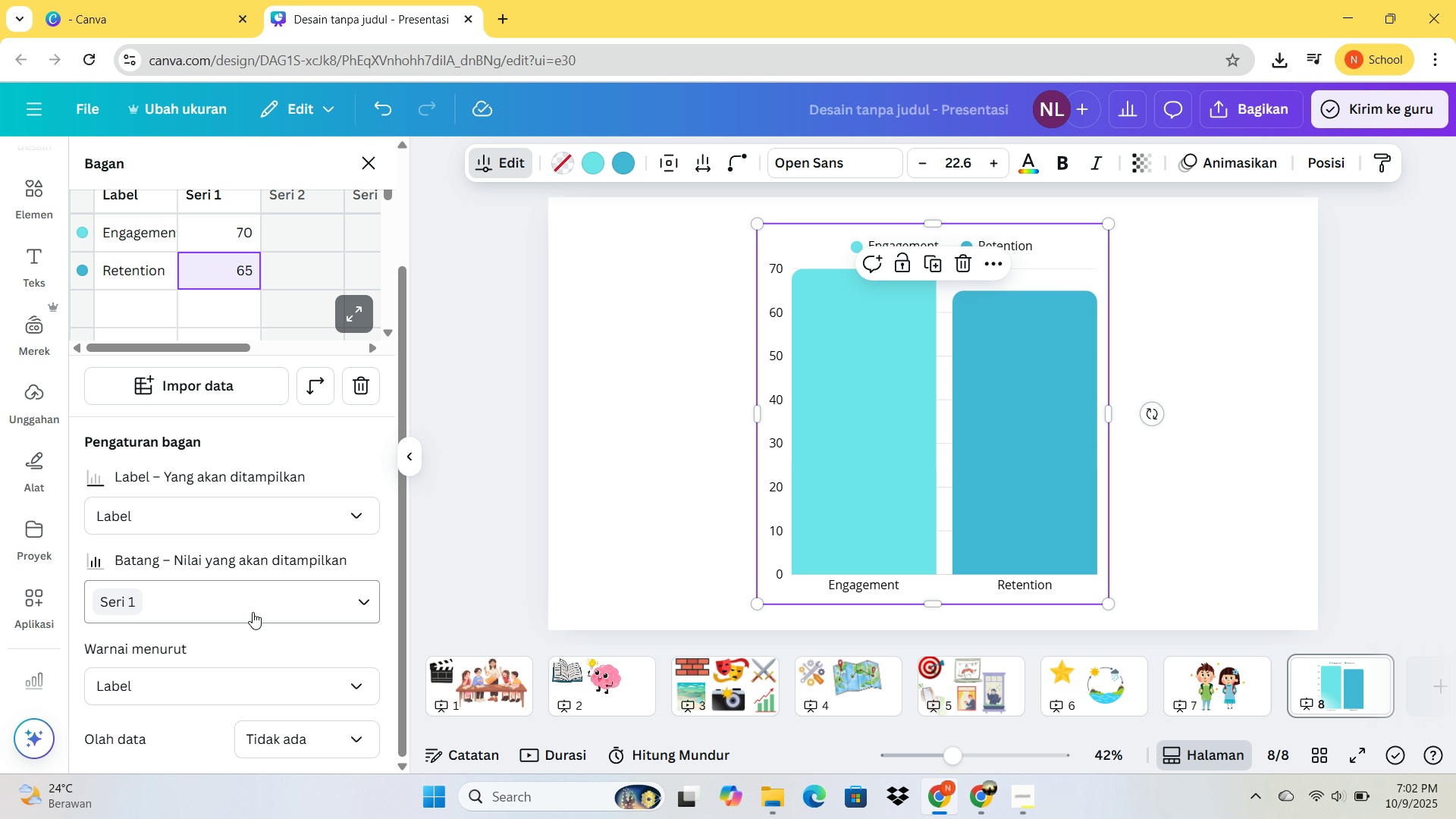 
scroll: coordinate [288, 689], scroll_direction: down, amount: 4.0
 